 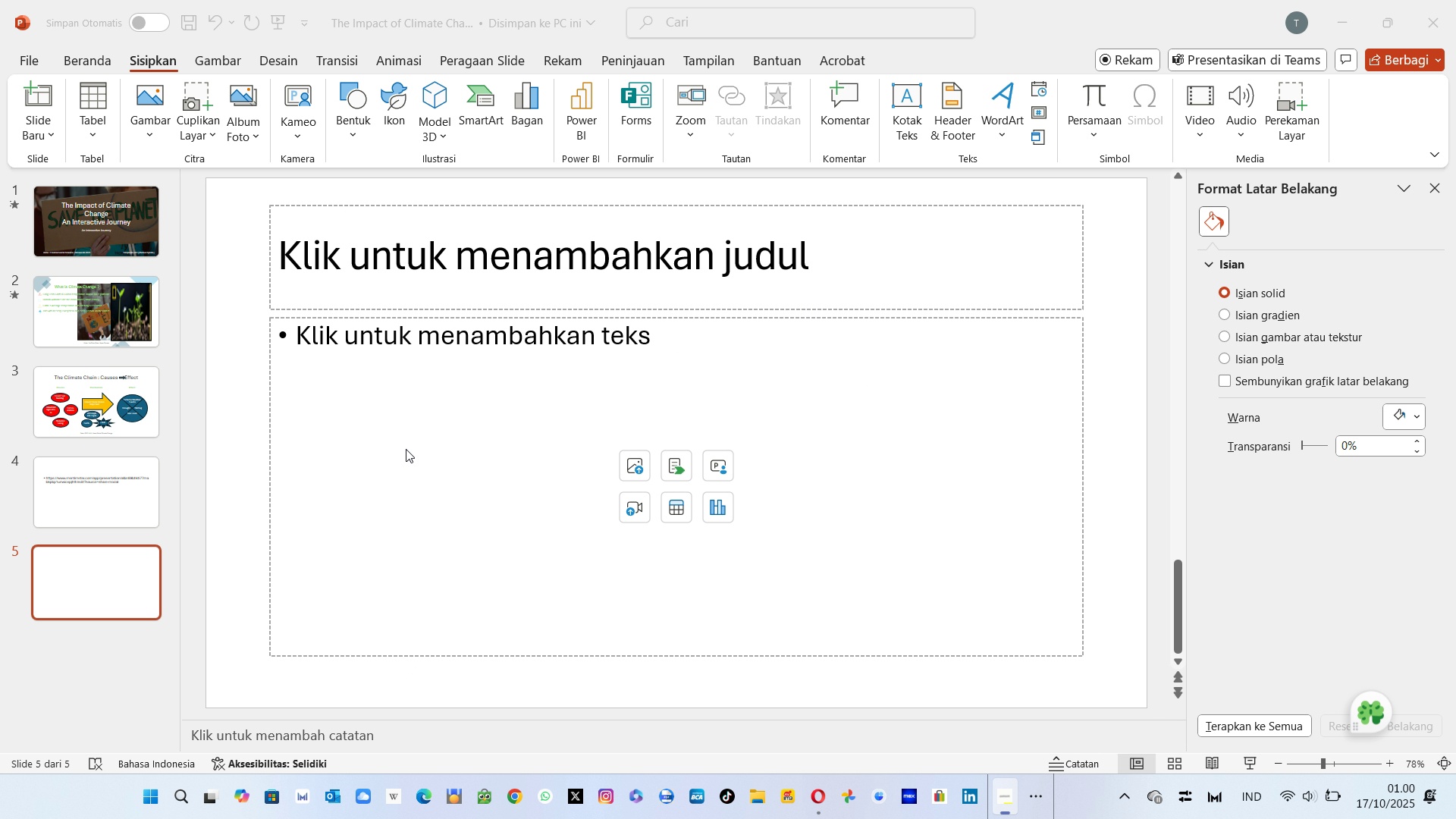 
key(Alt+Tab)
 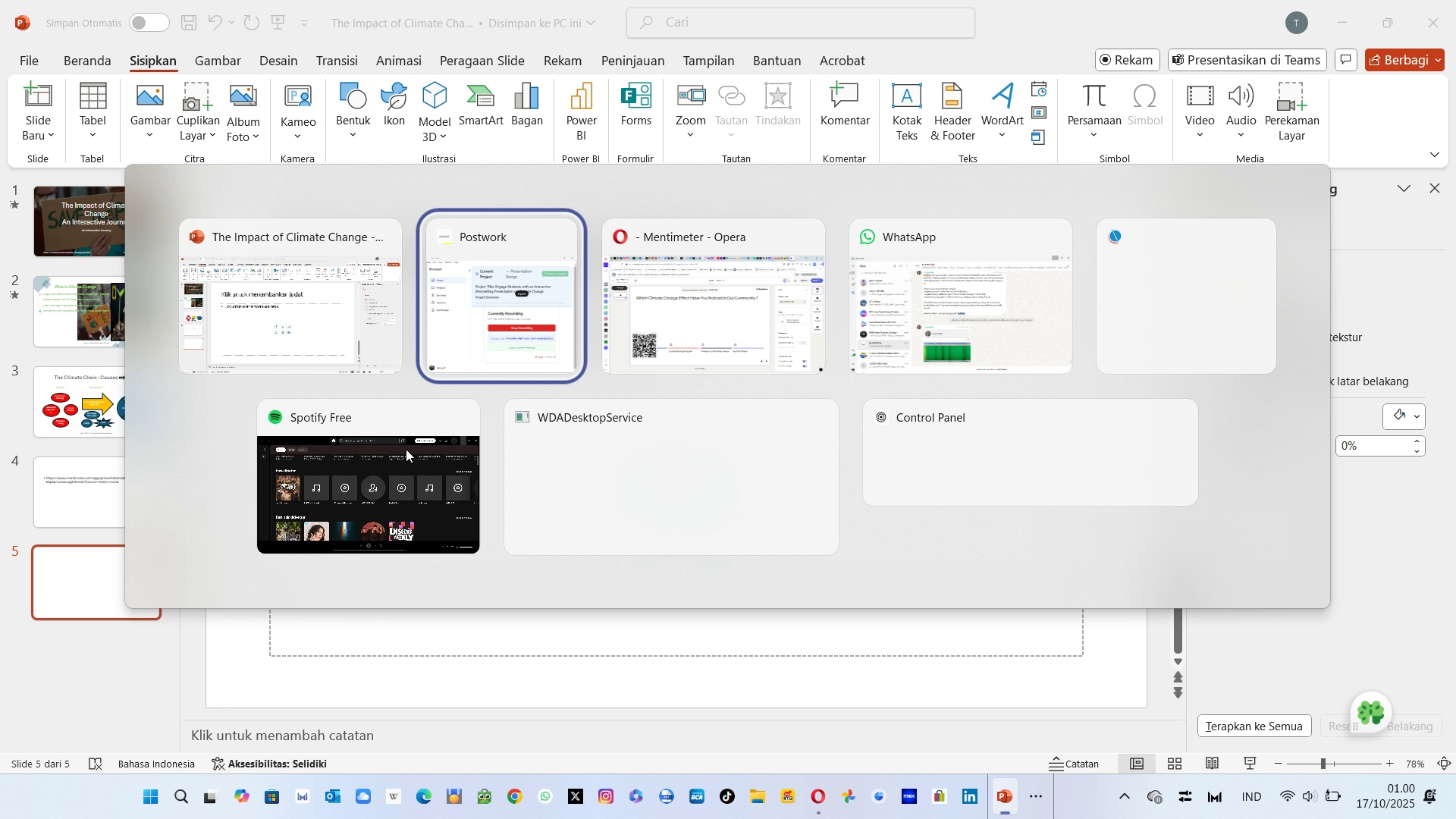 
key(Alt+Tab)
 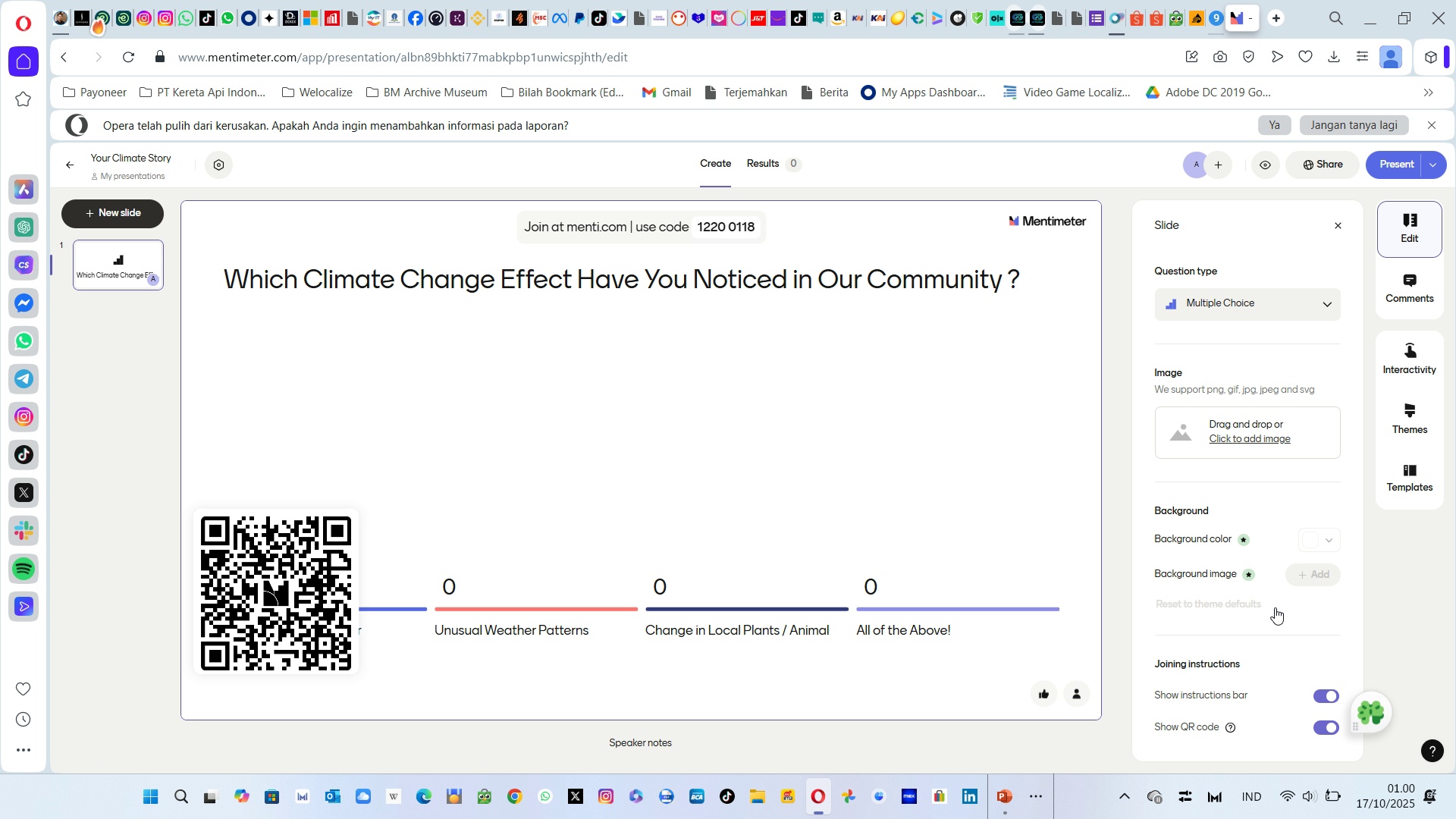 
wait(15.86)
 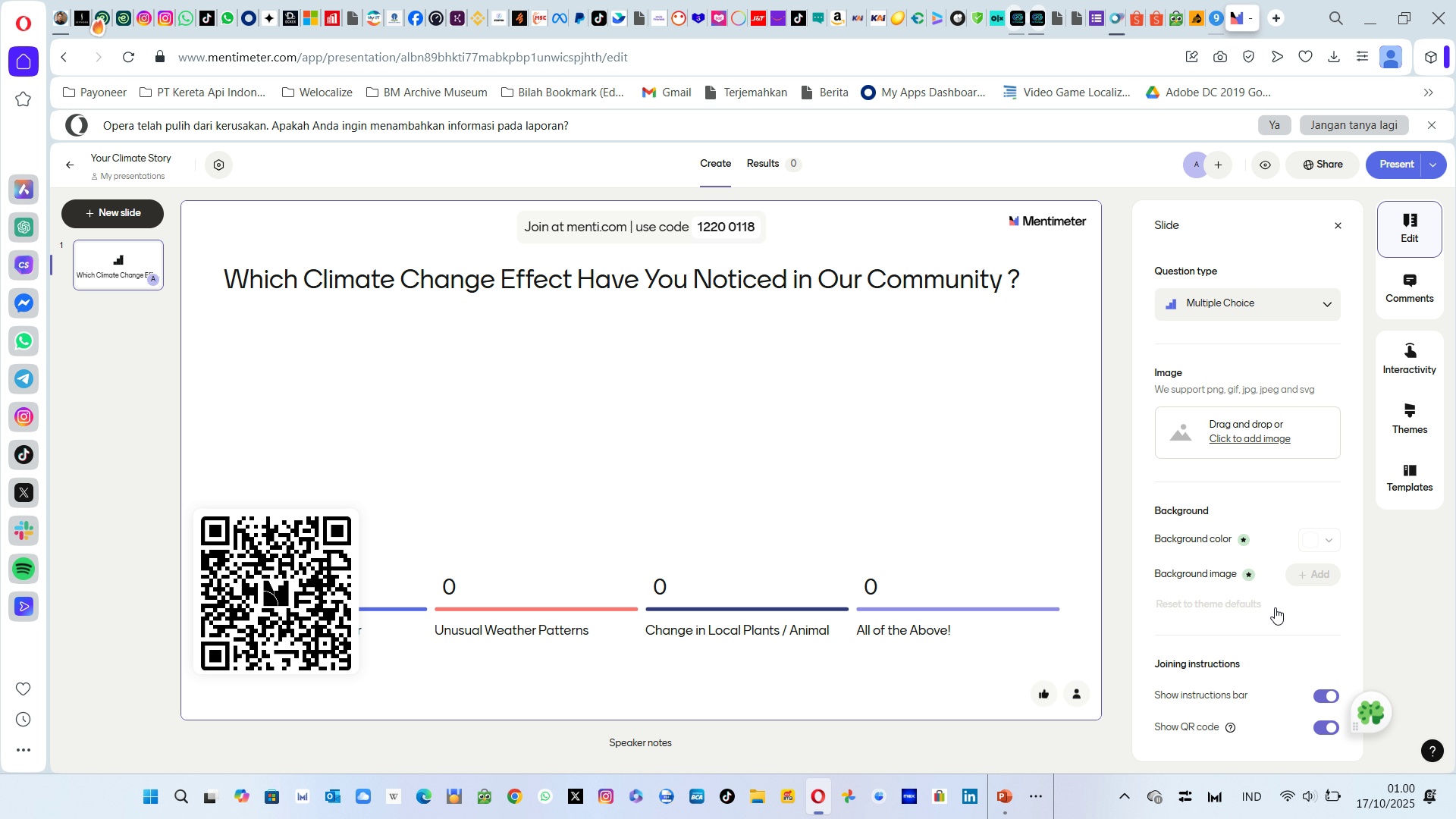 
double_click([990, 345])
 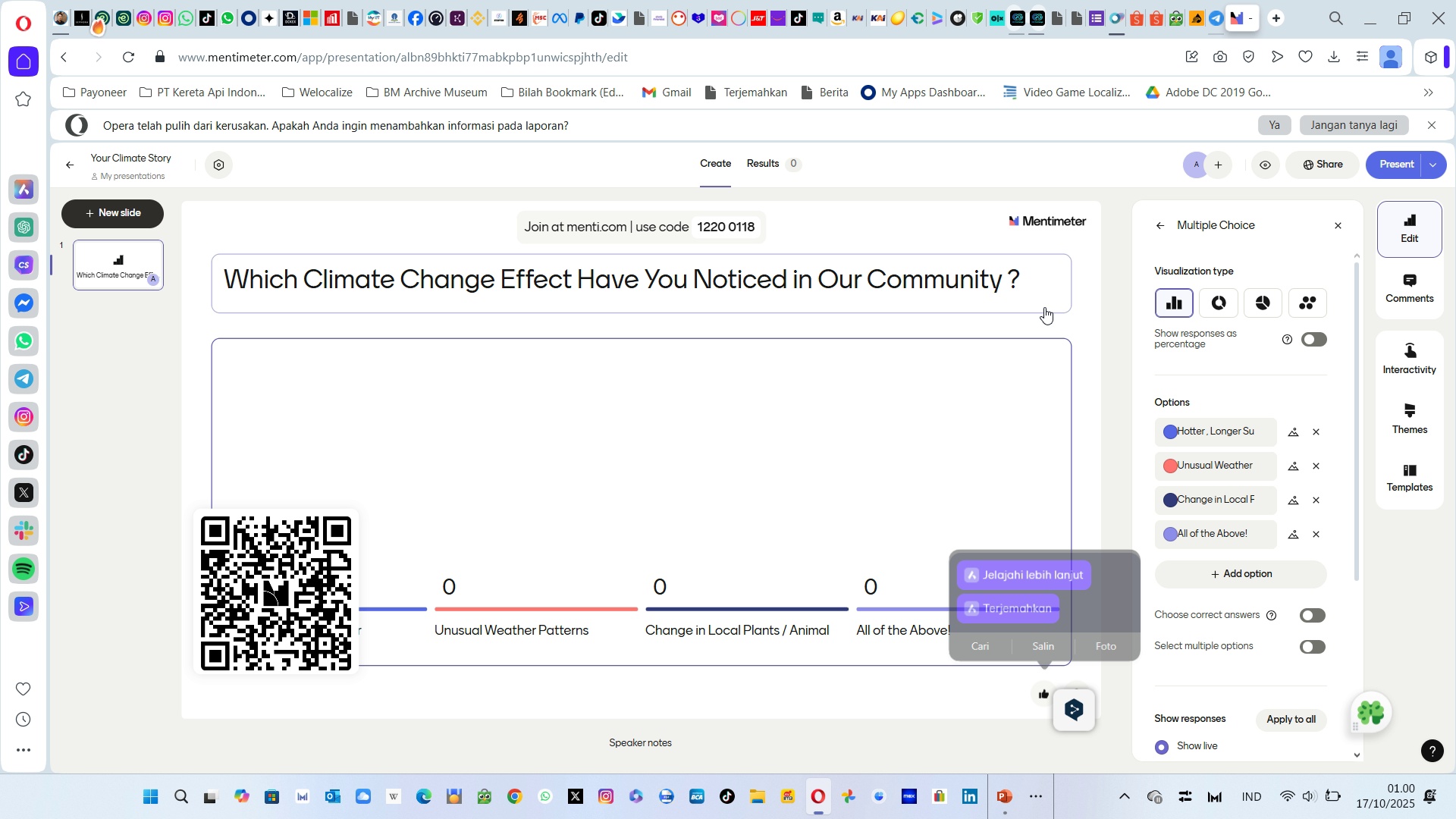 
left_click([1044, 307])
 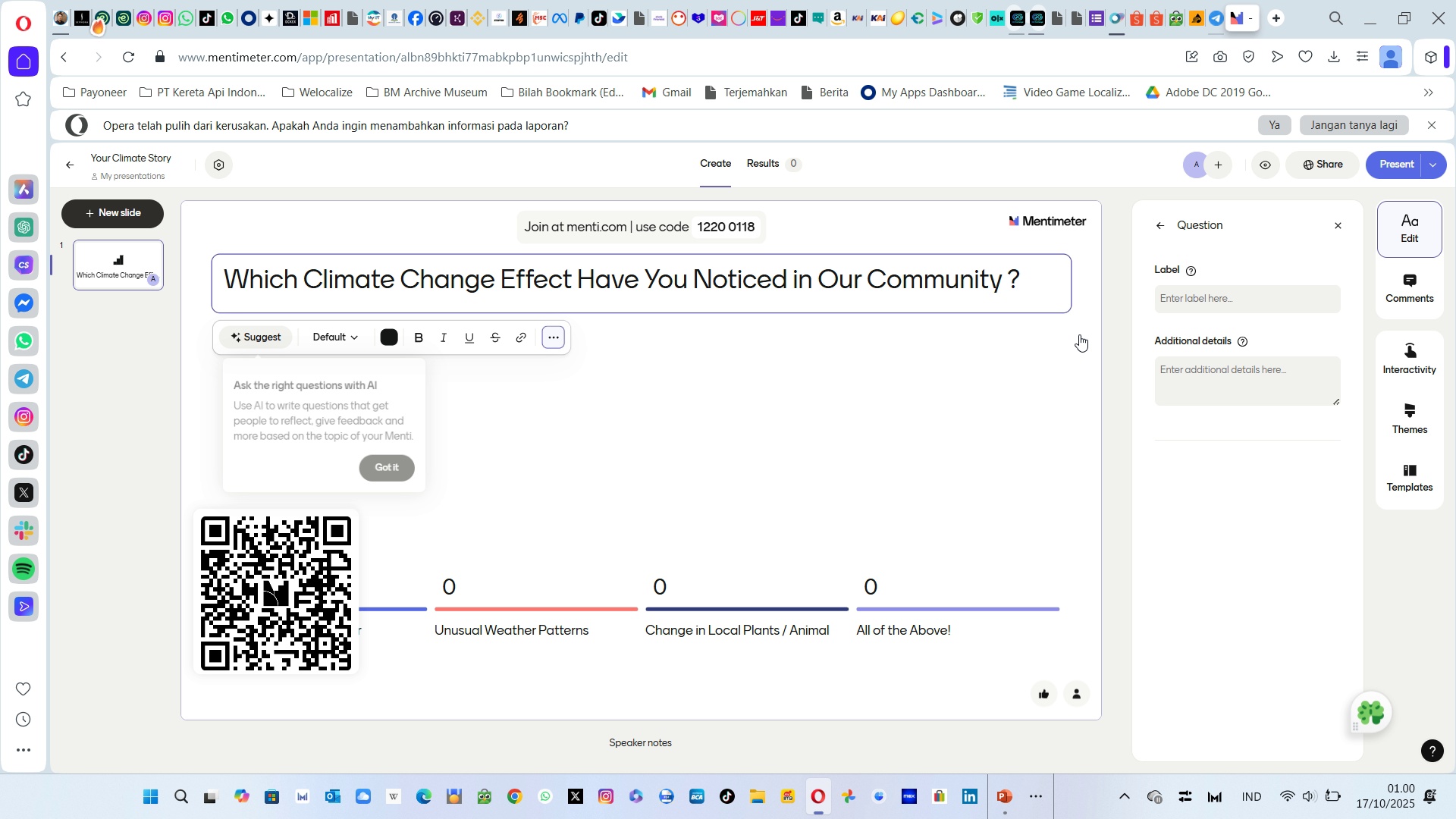 
left_click([1079, 334])
 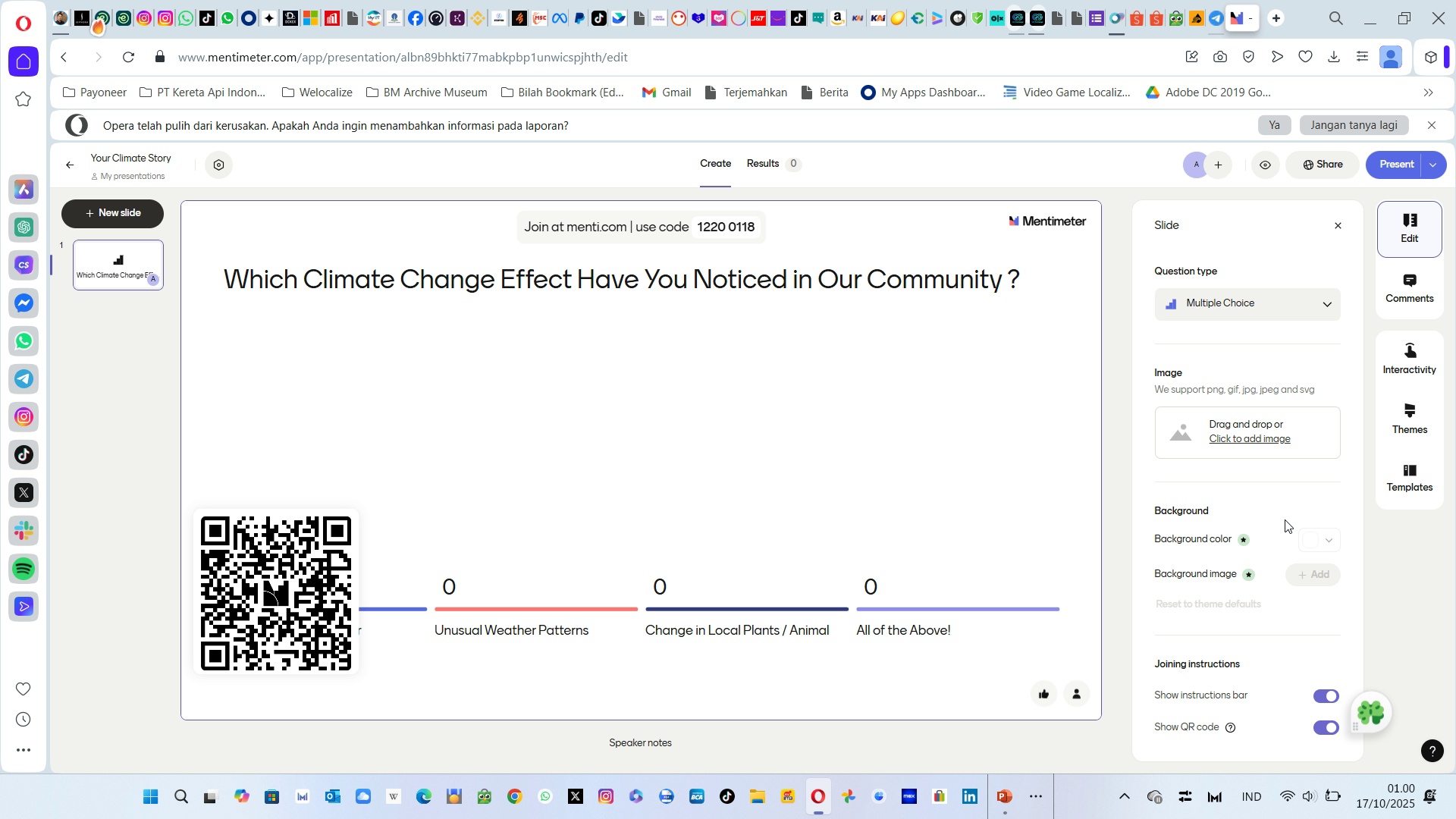 
mouse_move([1282, 629])
 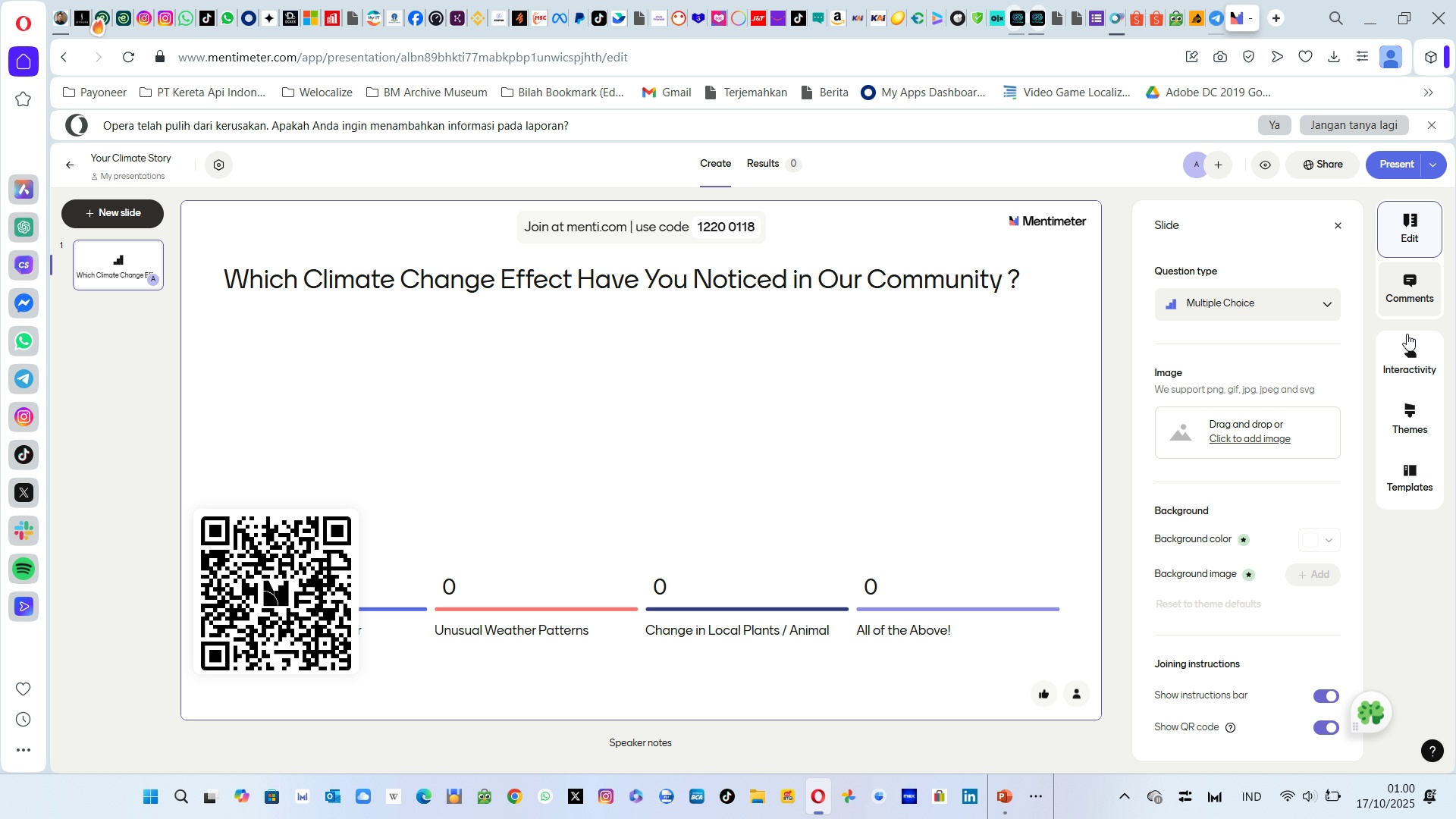 
left_click([1410, 359])
 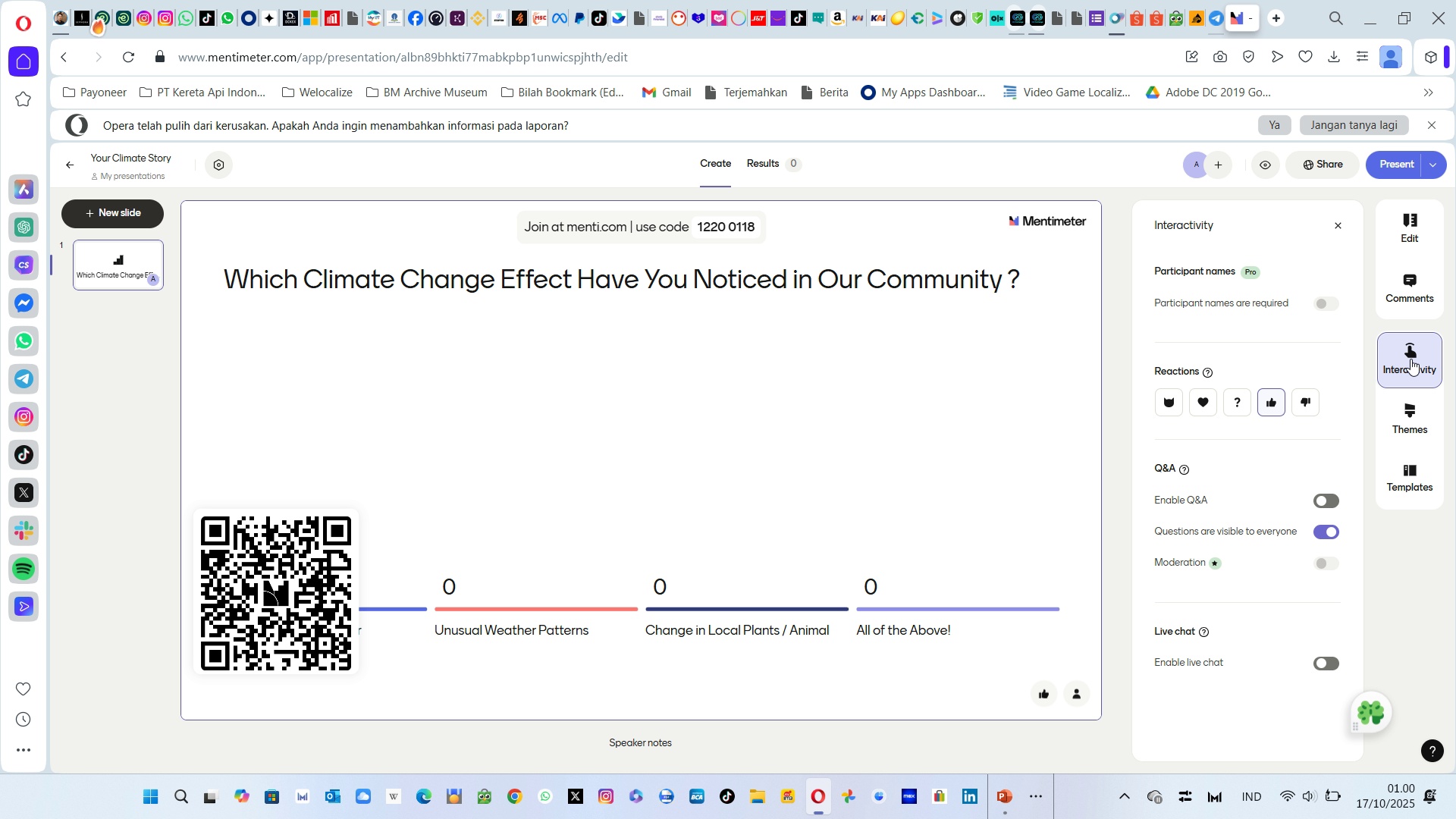 
wait(11.15)
 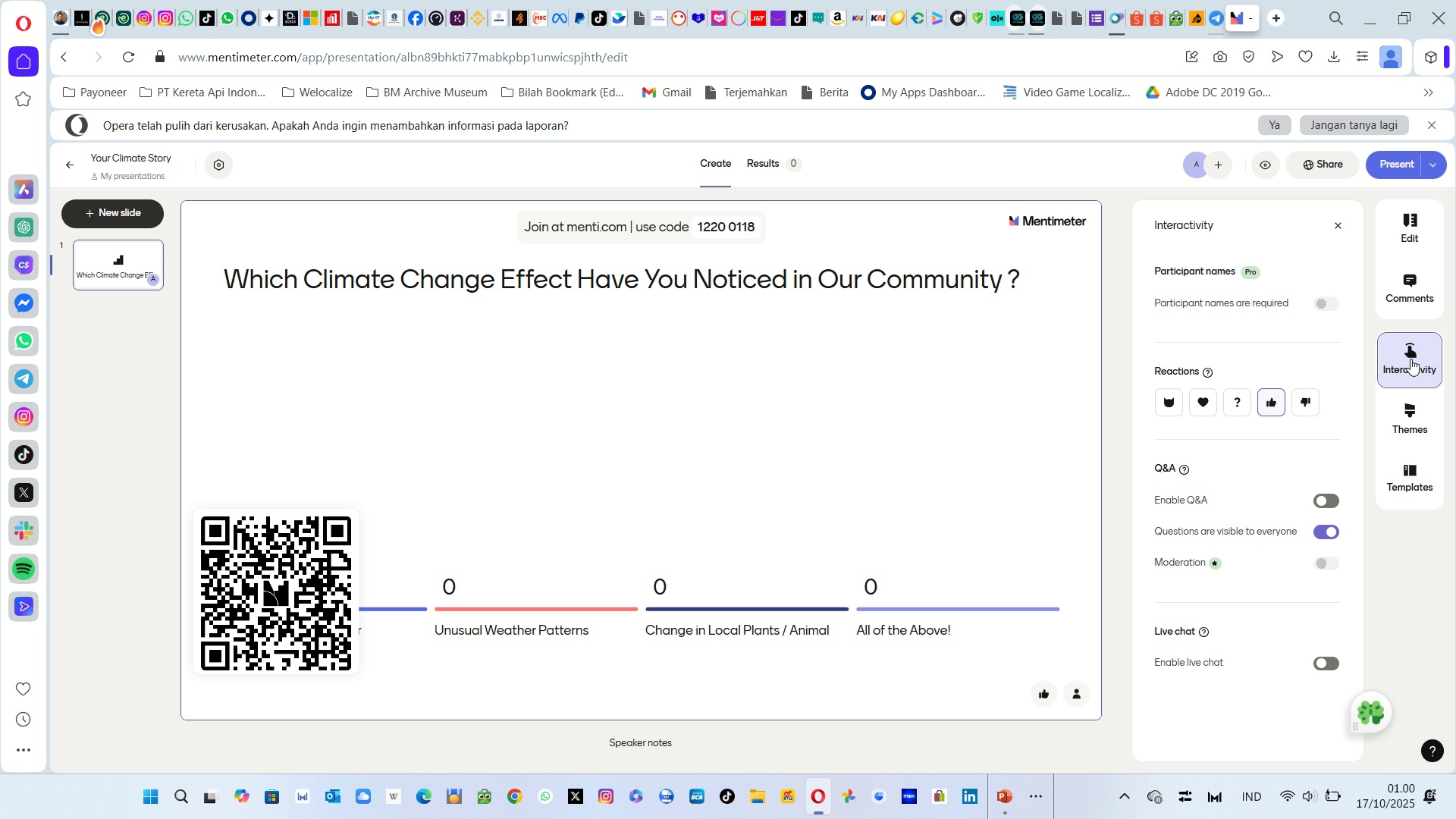 
left_click([1415, 411])
 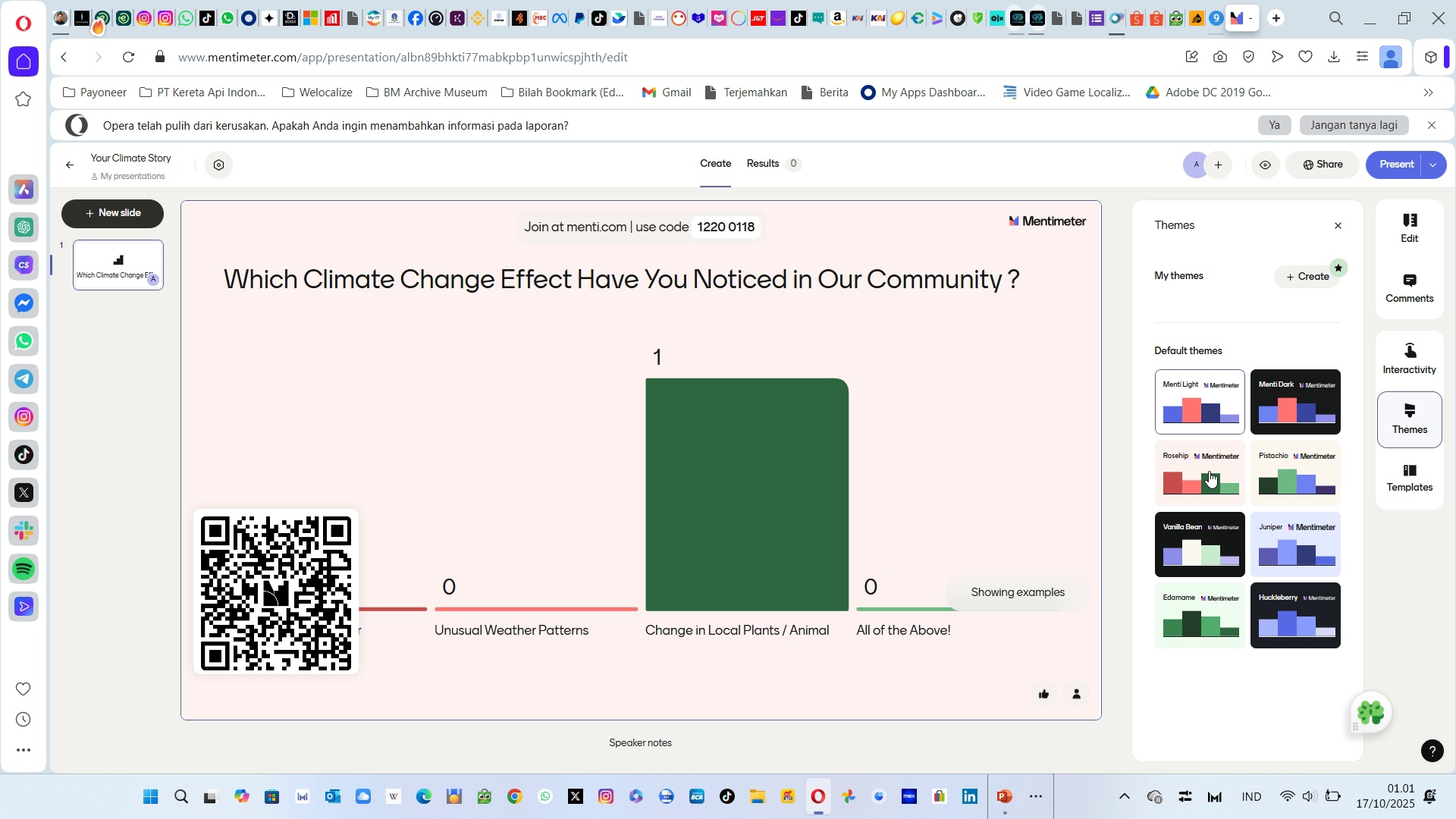 
wait(6.99)
 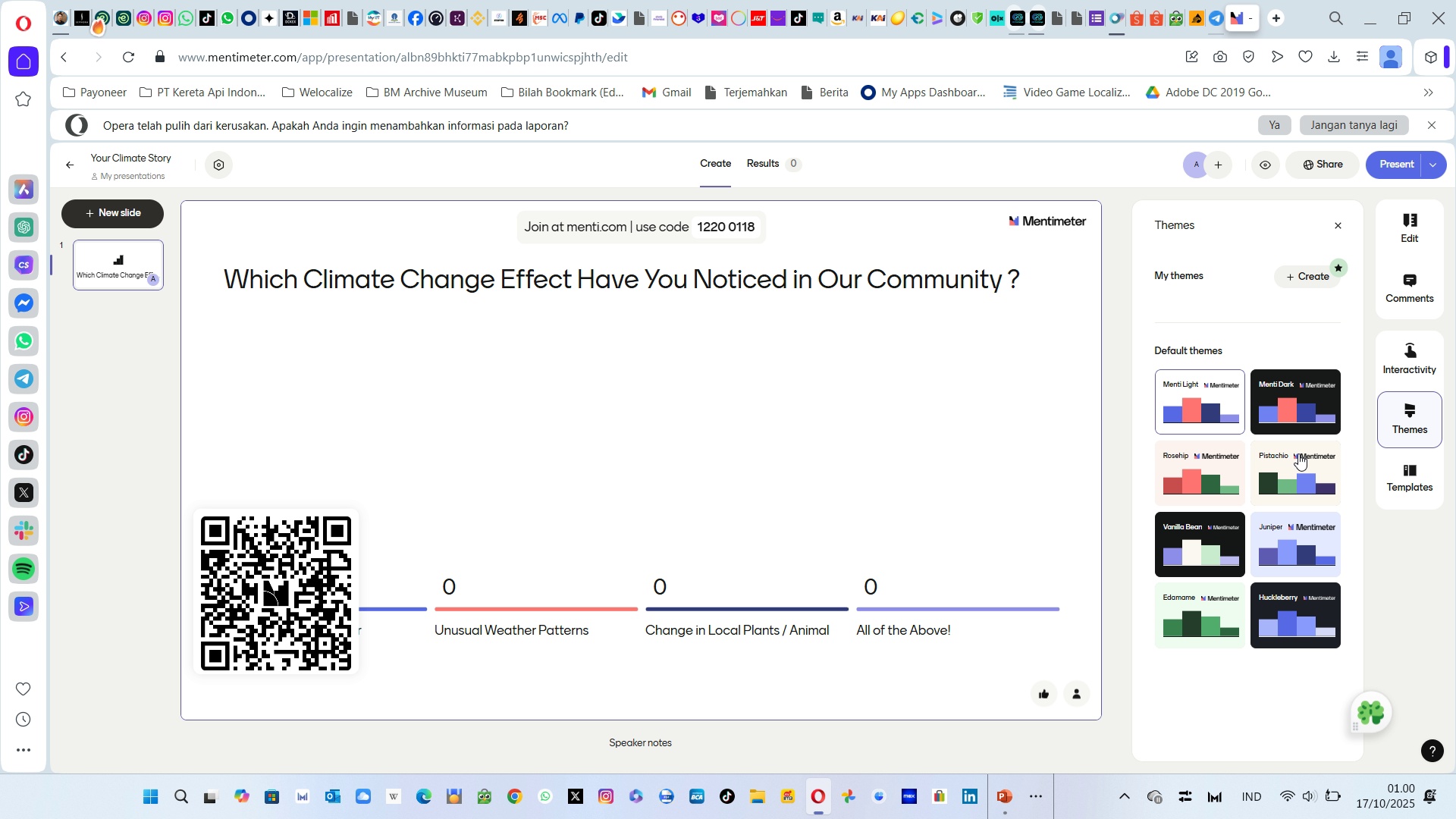 
left_click([1209, 471])
 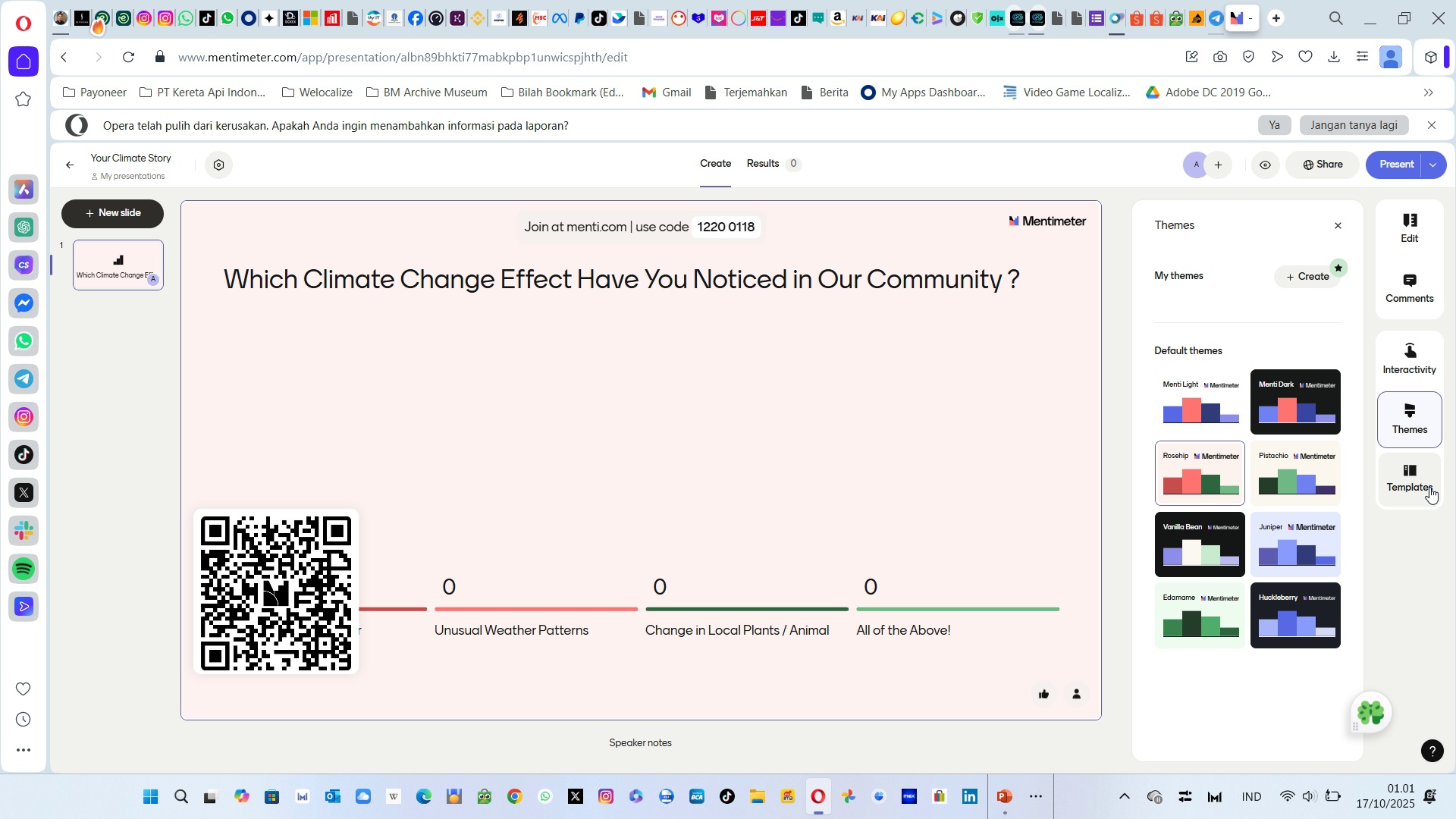 
left_click([1429, 487])
 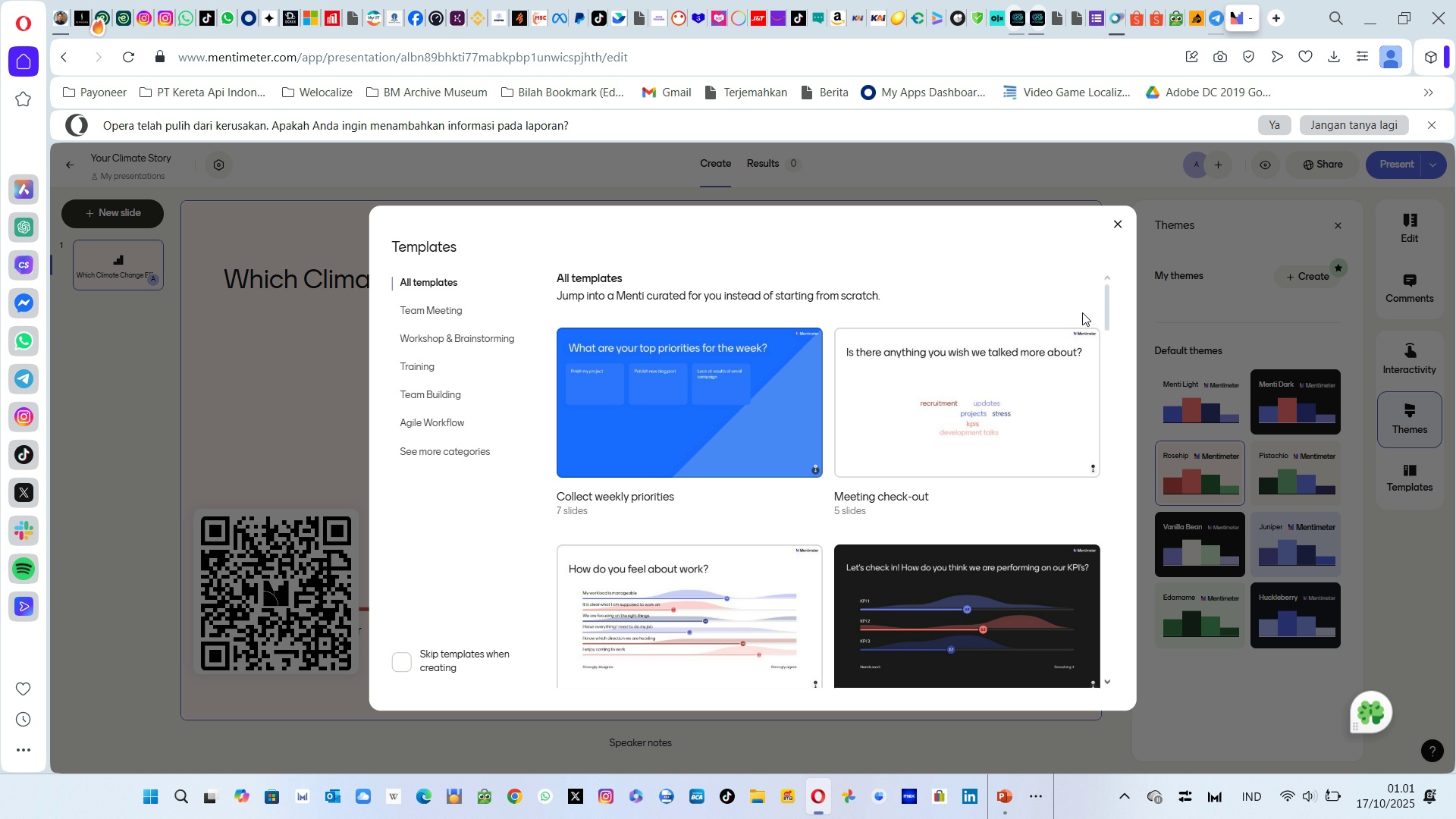 
mouse_move([1092, 259])
 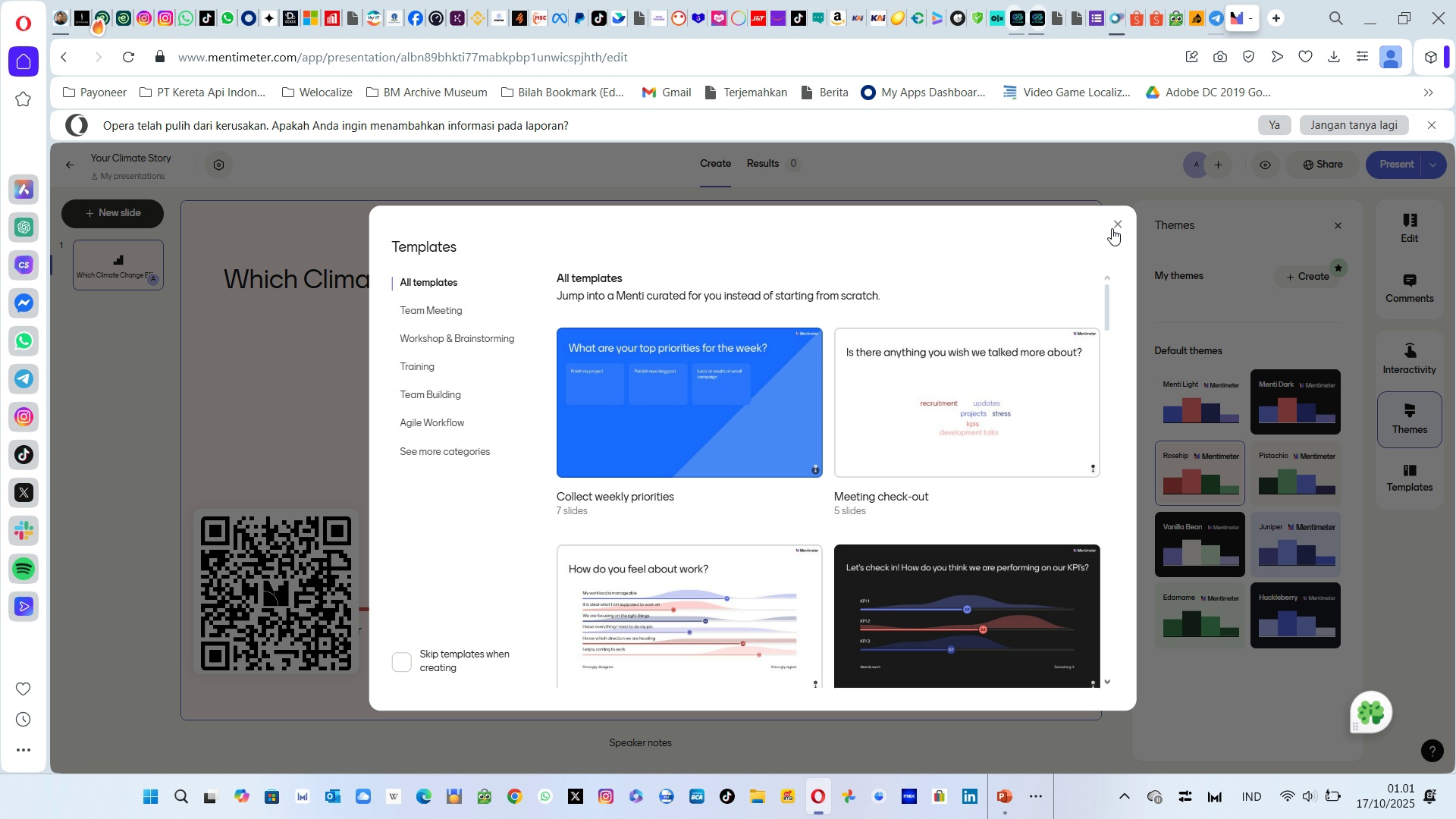 
left_click([1112, 228])
 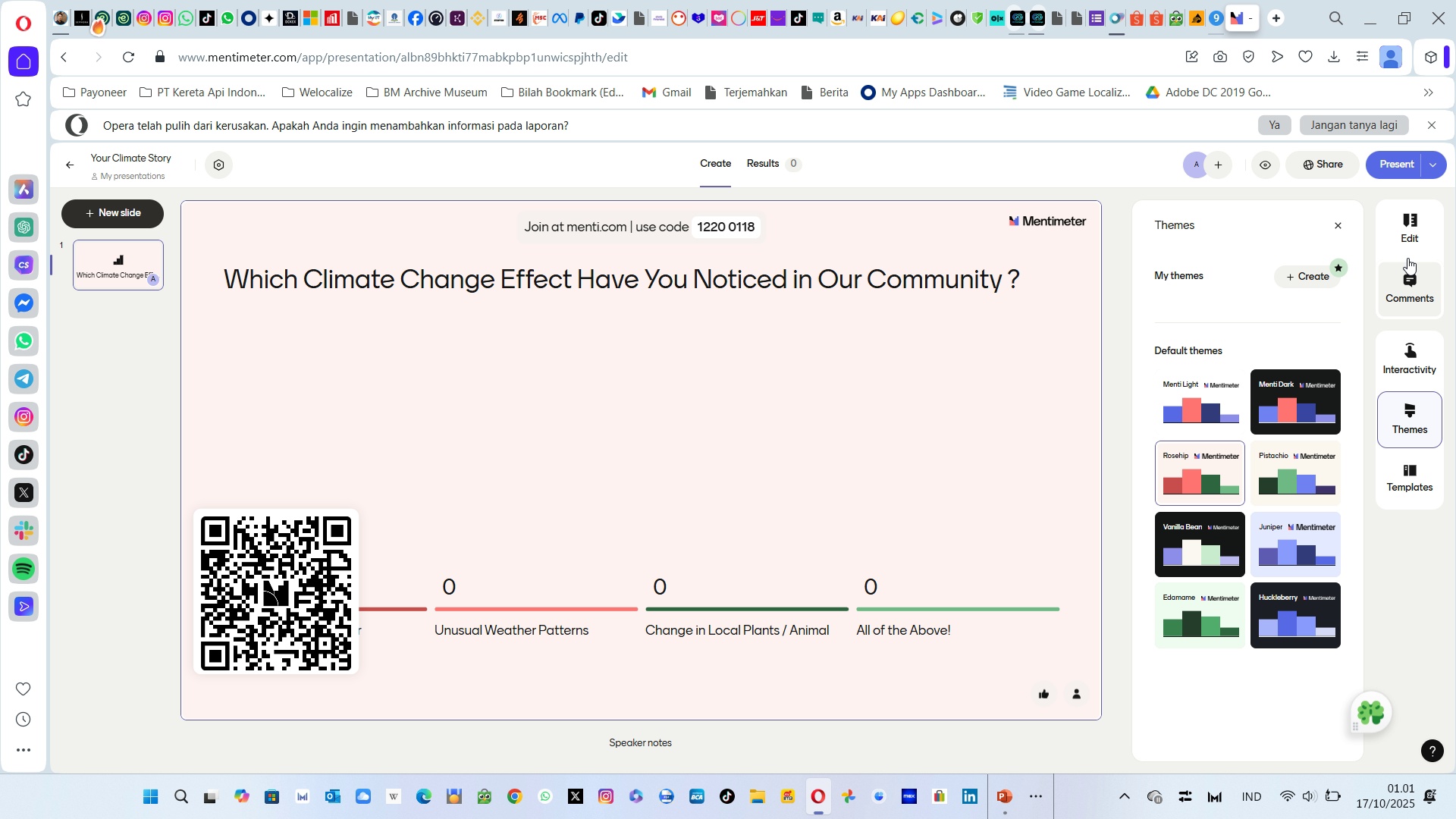 
left_click([1408, 237])
 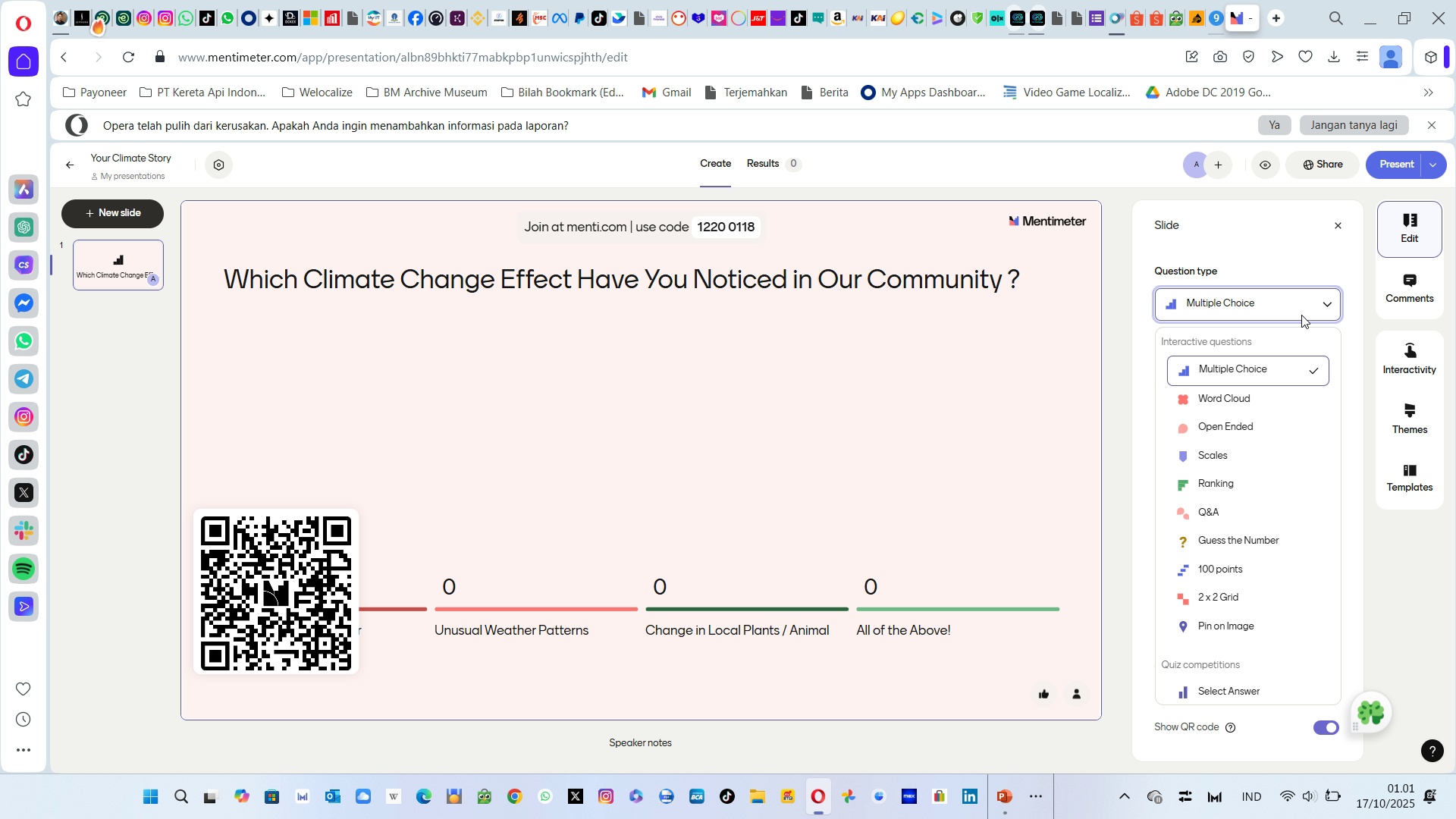 
left_click([1301, 315])
 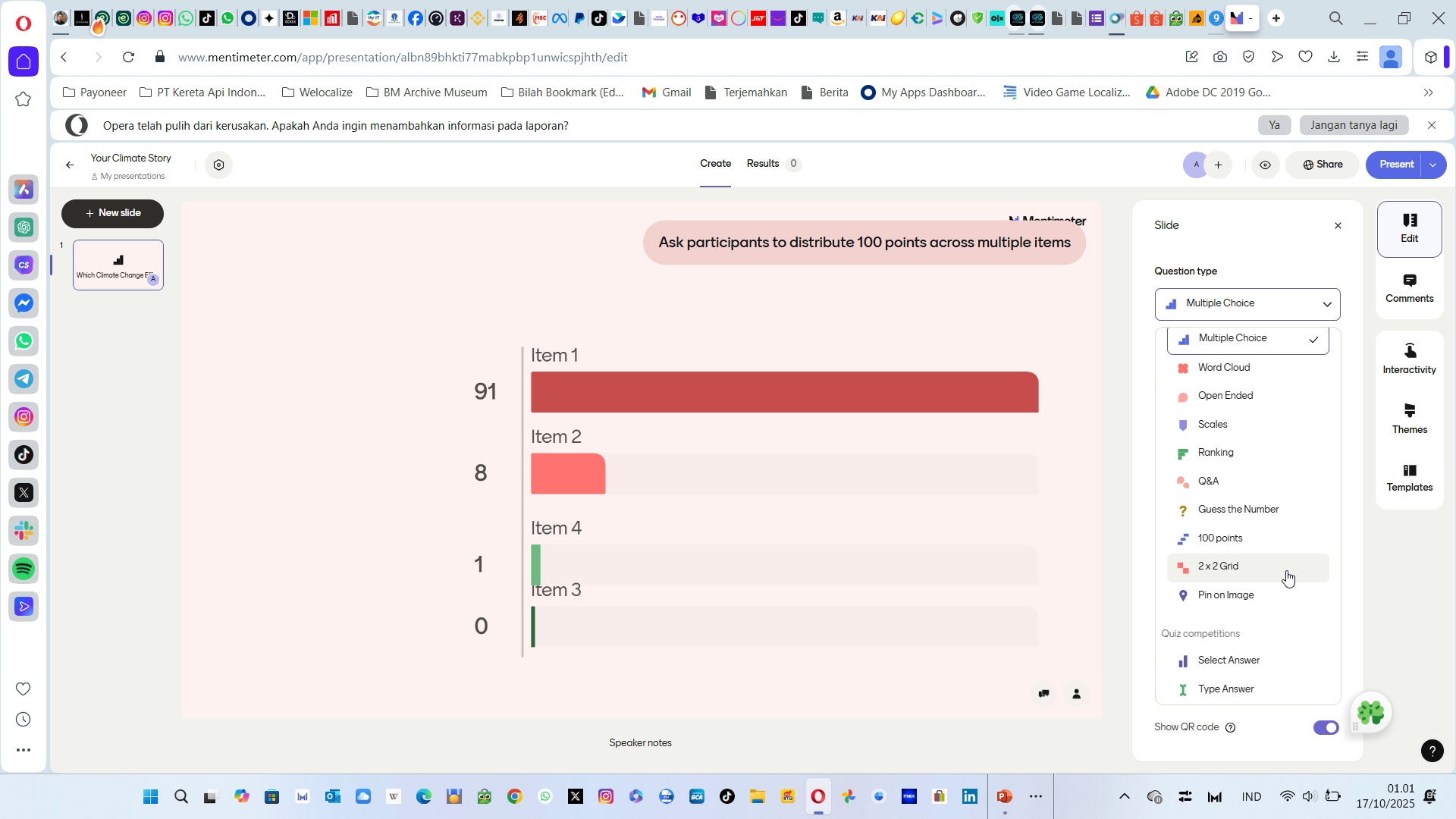 
wait(7.3)
 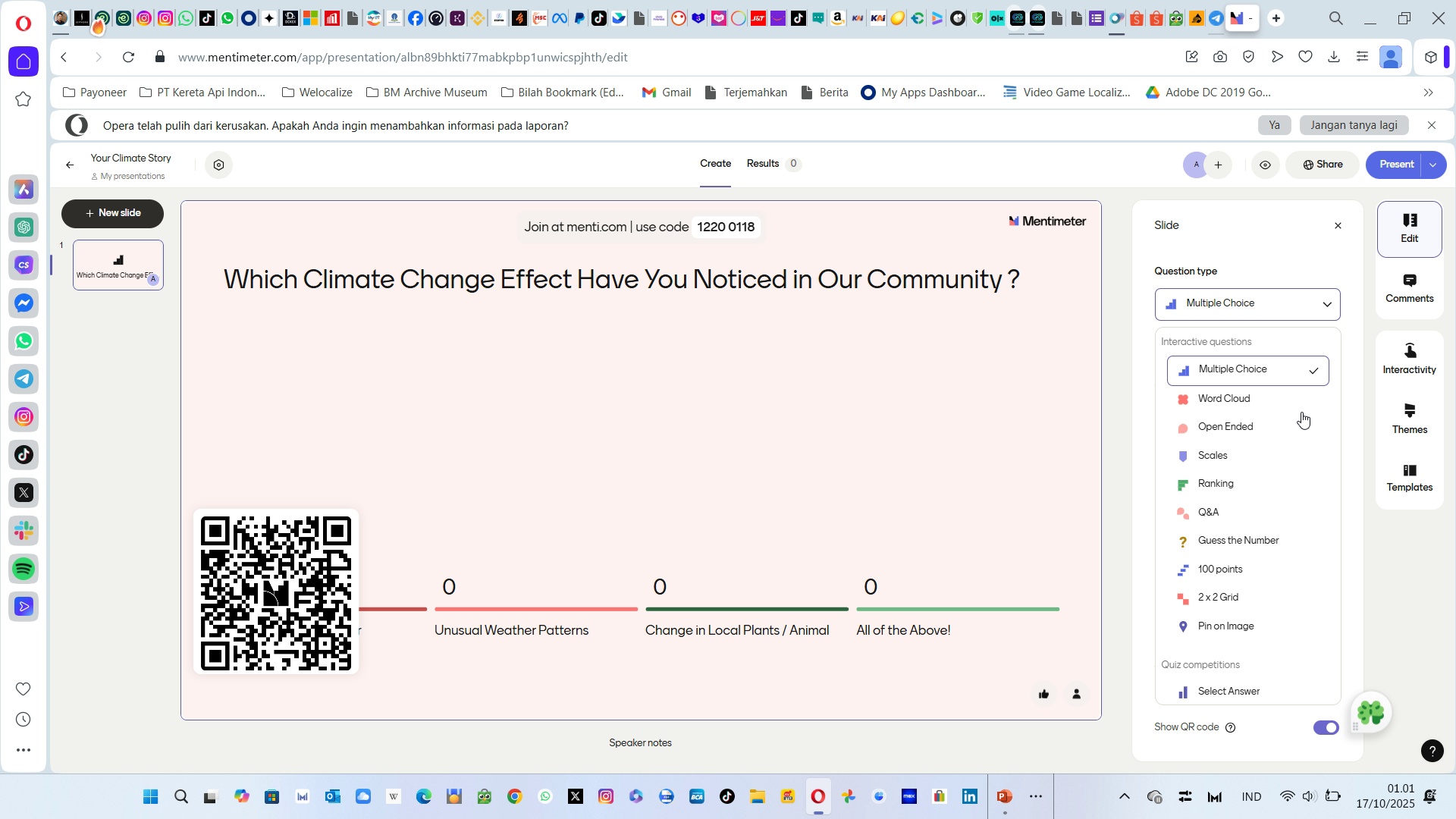 
left_click([1259, 372])
 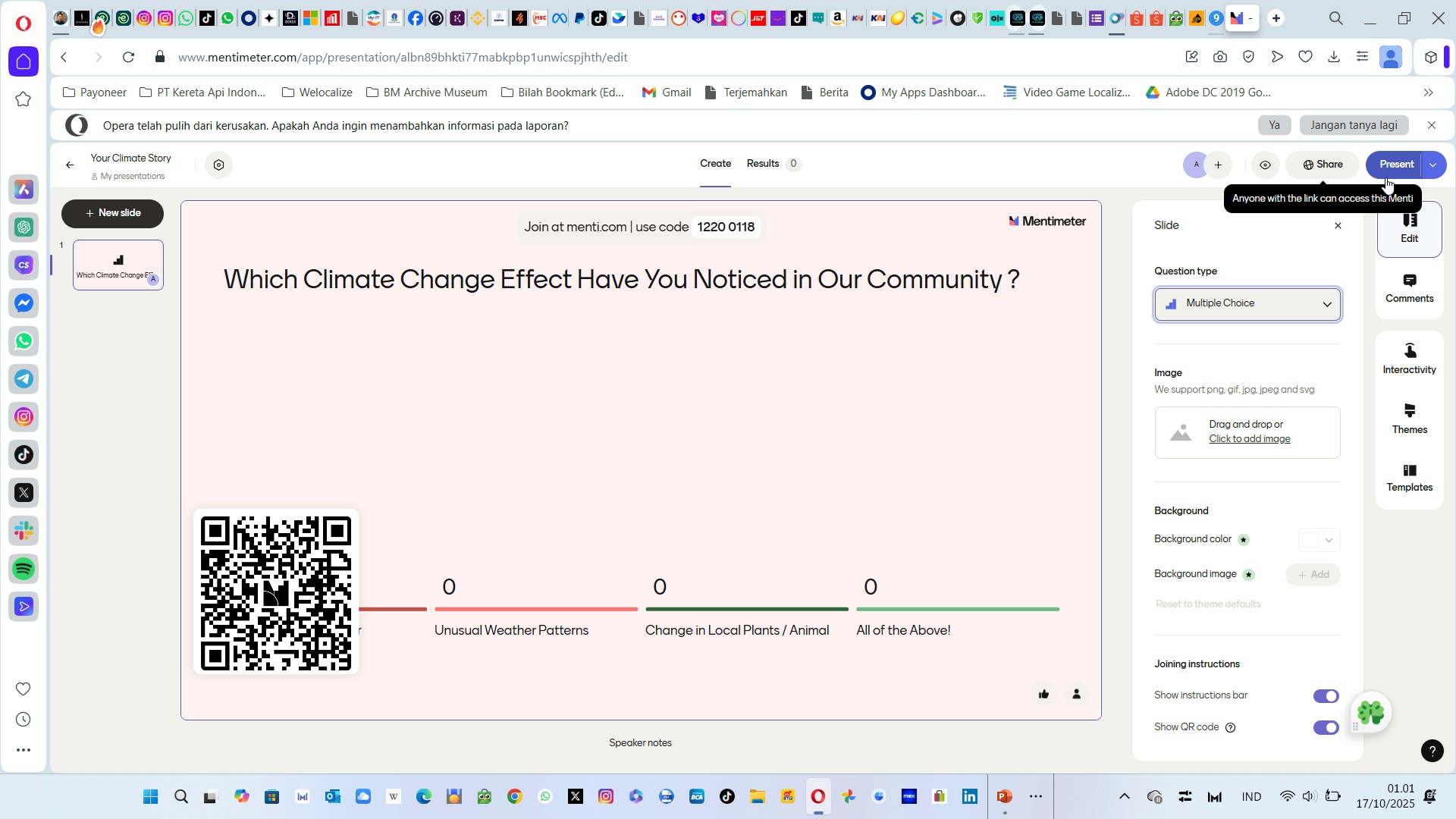 
wait(5.57)
 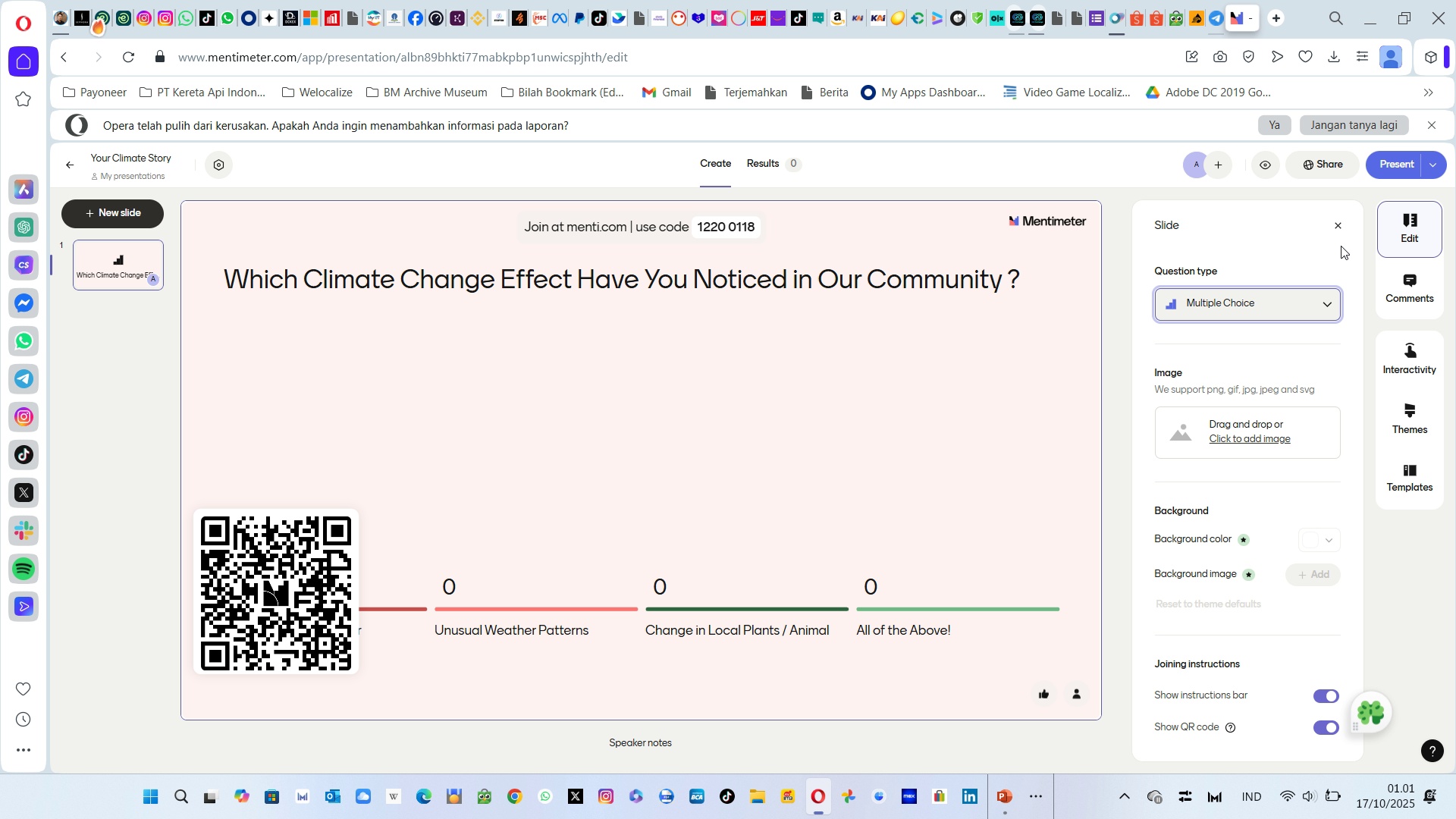 
left_click([1396, 173])
 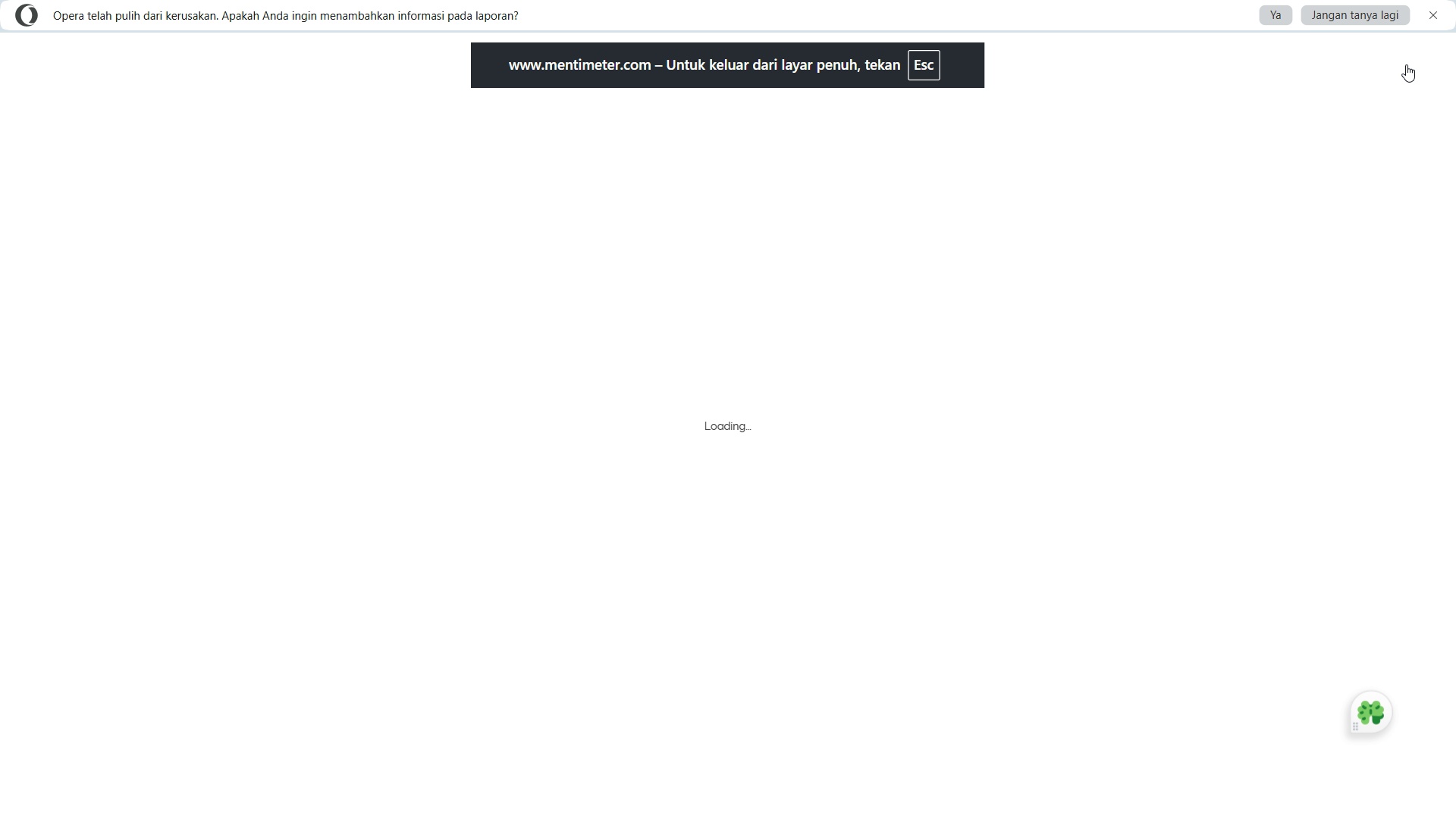 
key(Escape)
 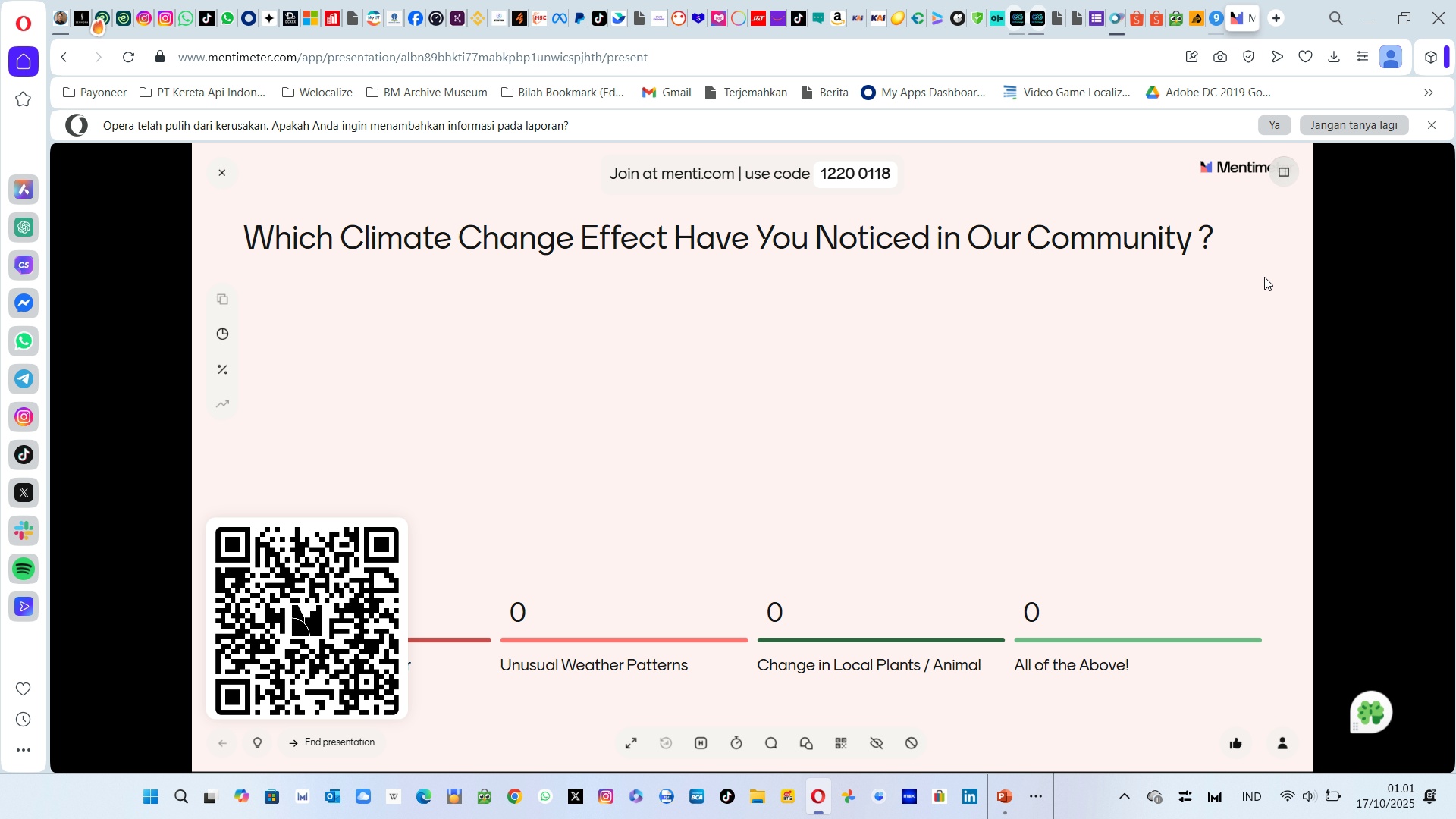 
left_click([1354, 348])
 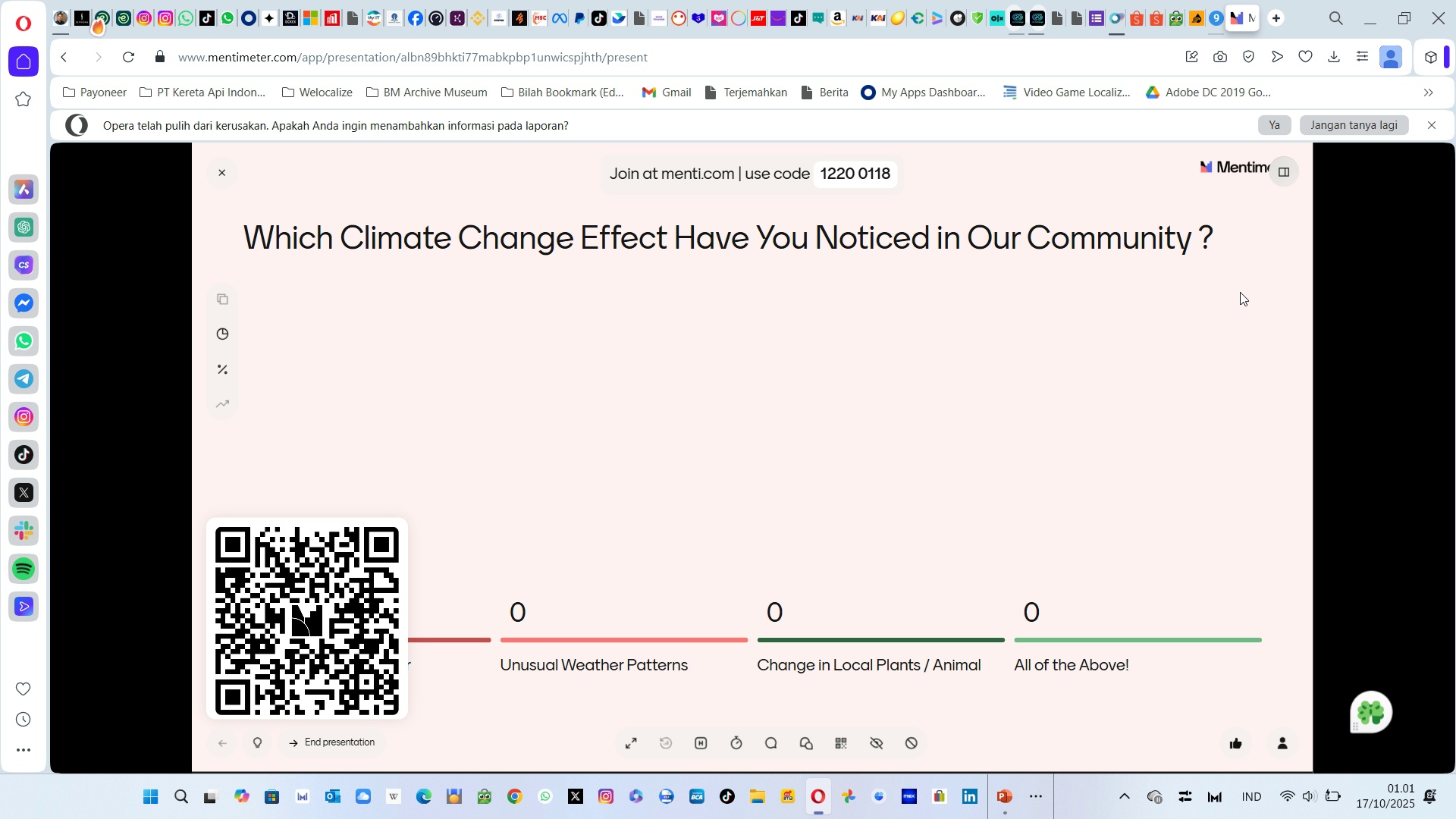 
left_click([1454, 339])
 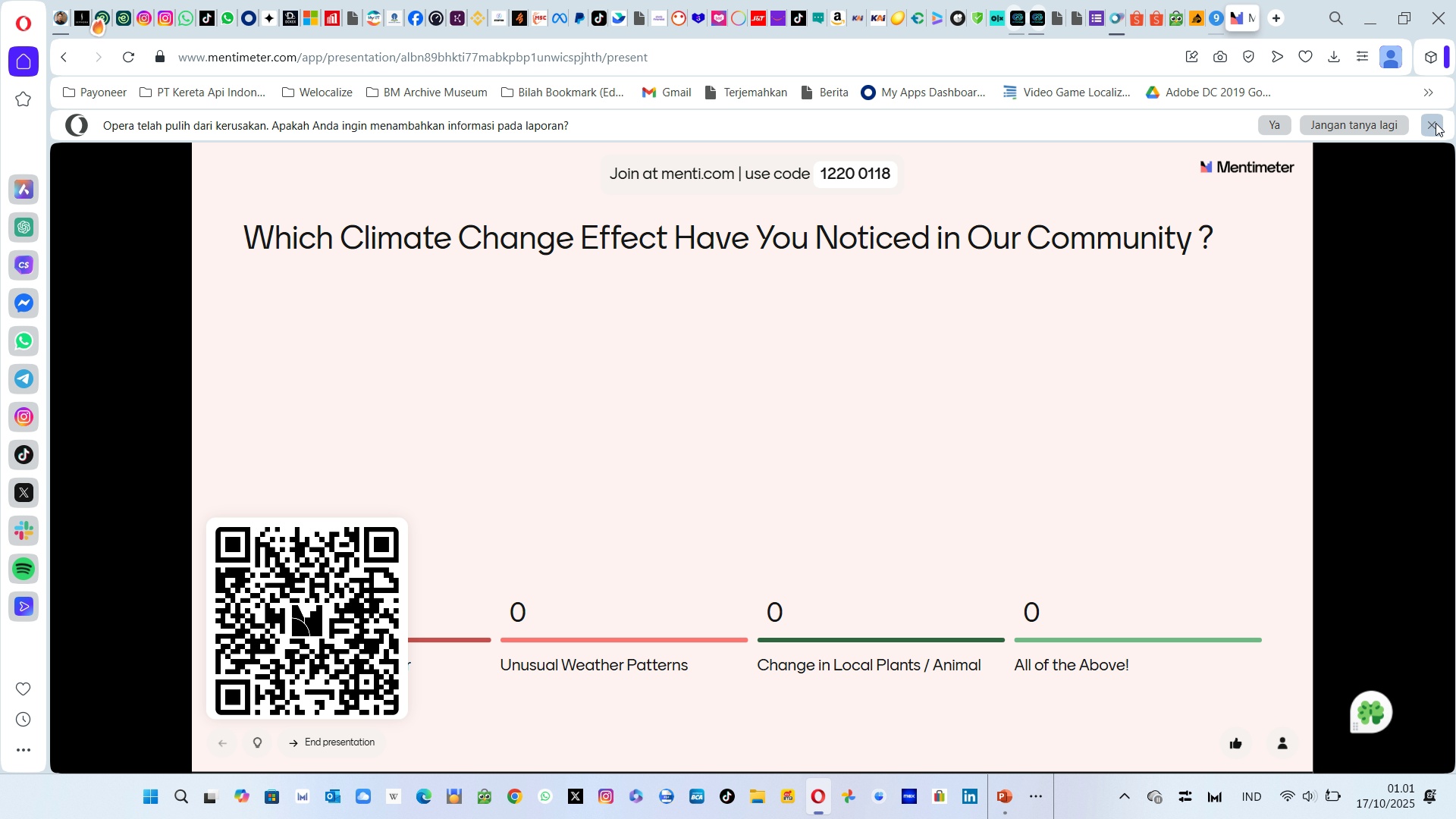 
left_click([1436, 123])
 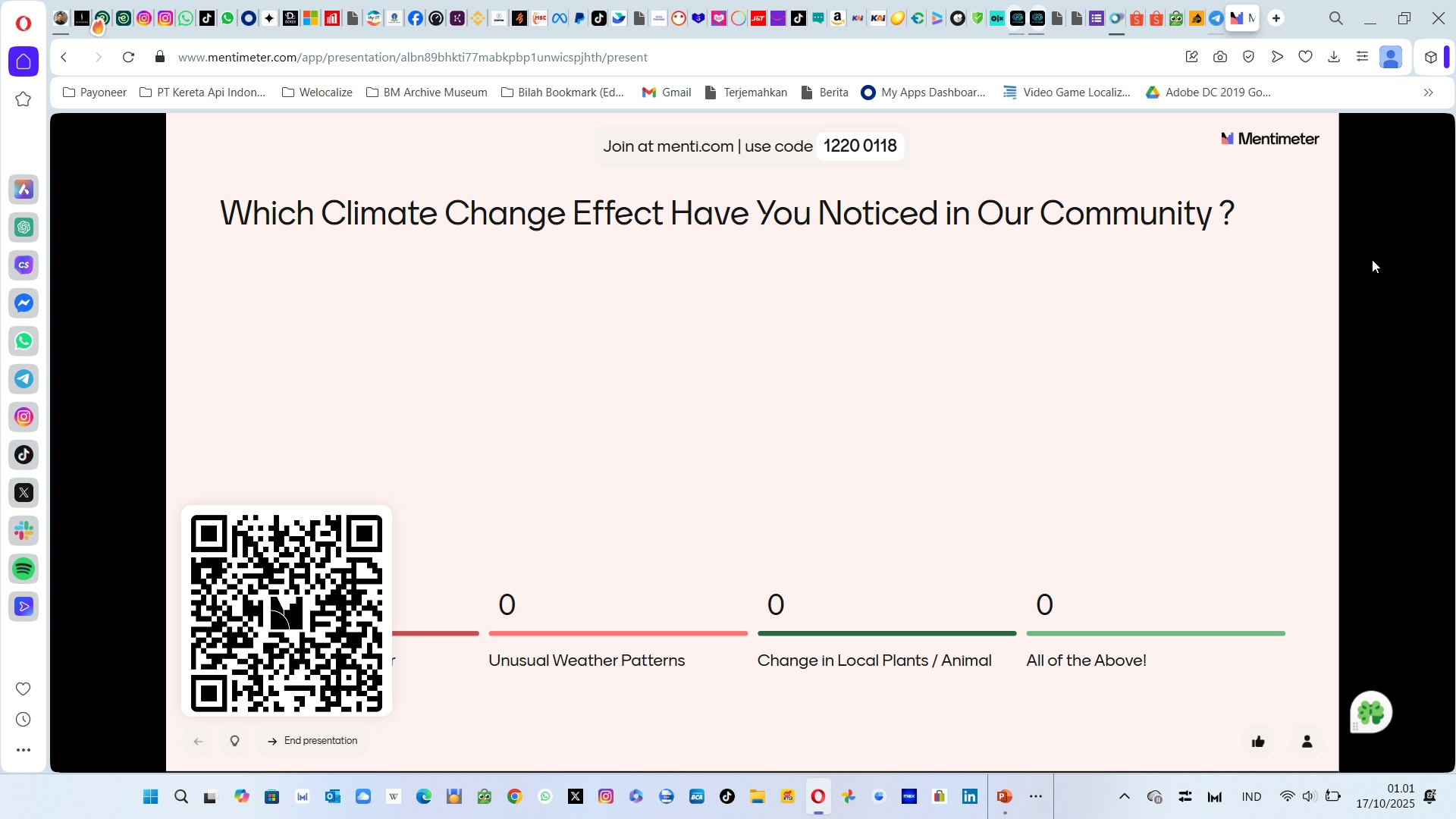 
double_click([1372, 259])
 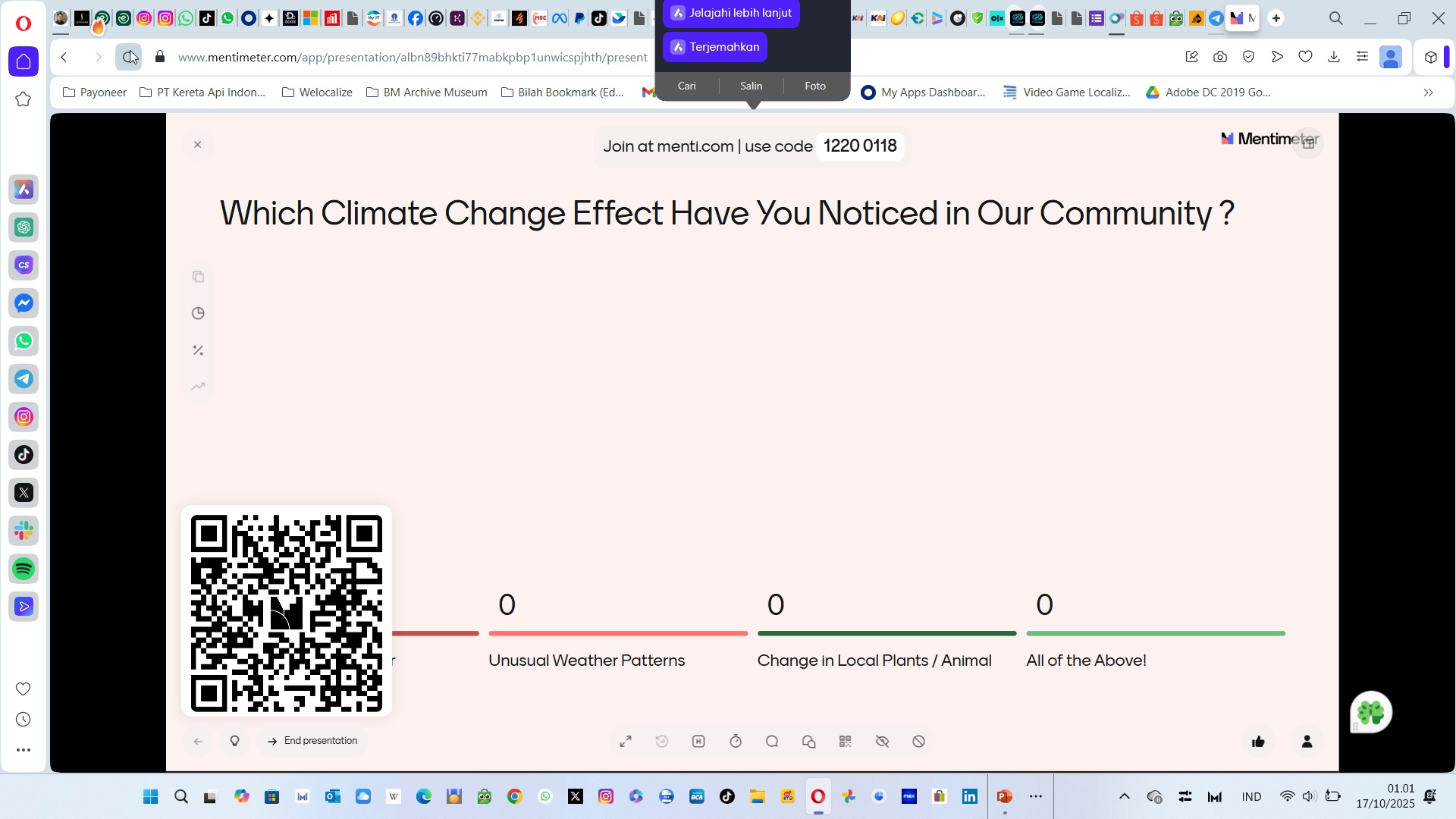 
left_click([129, 50])
 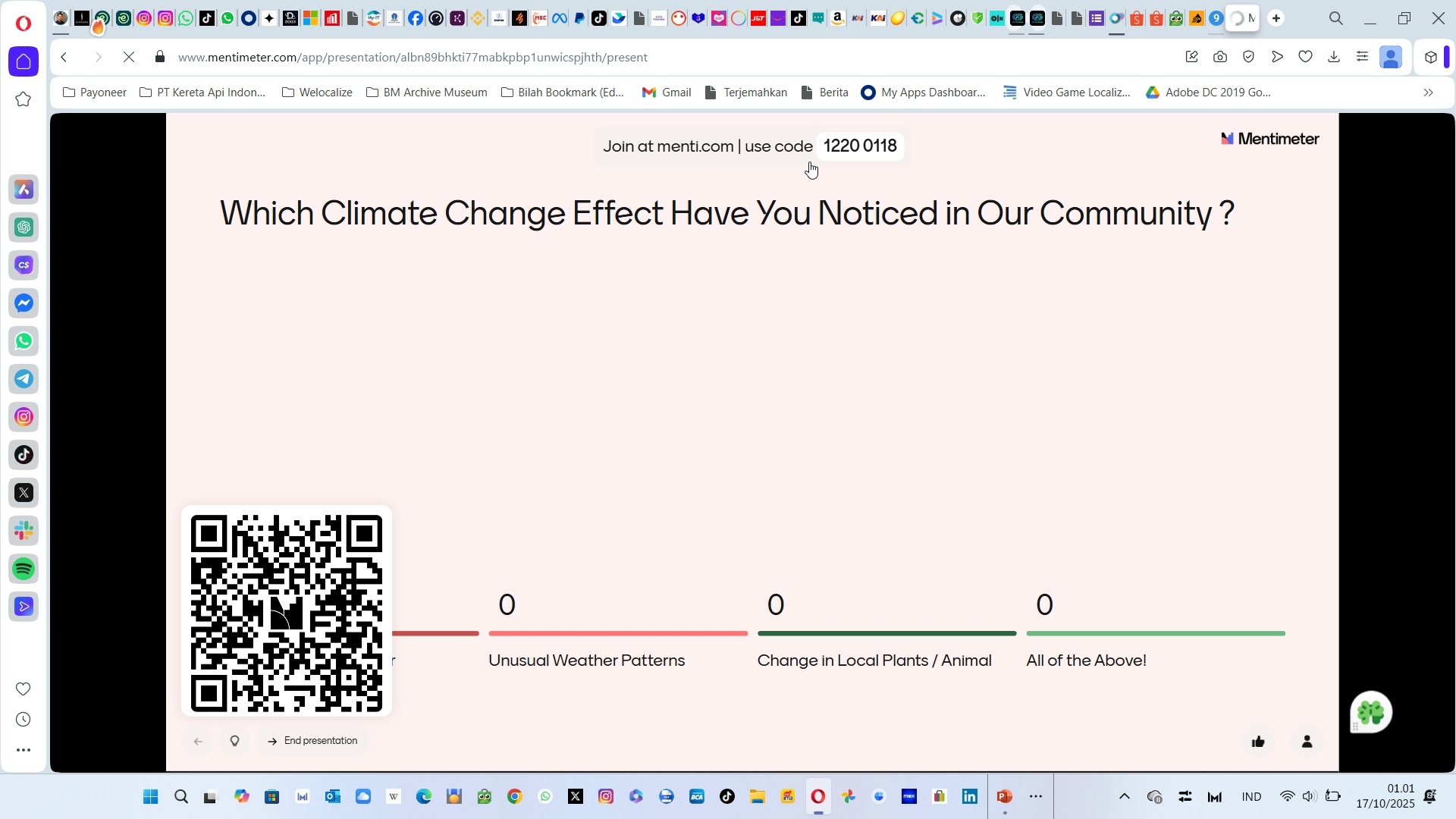 
mouse_move([857, 148])
 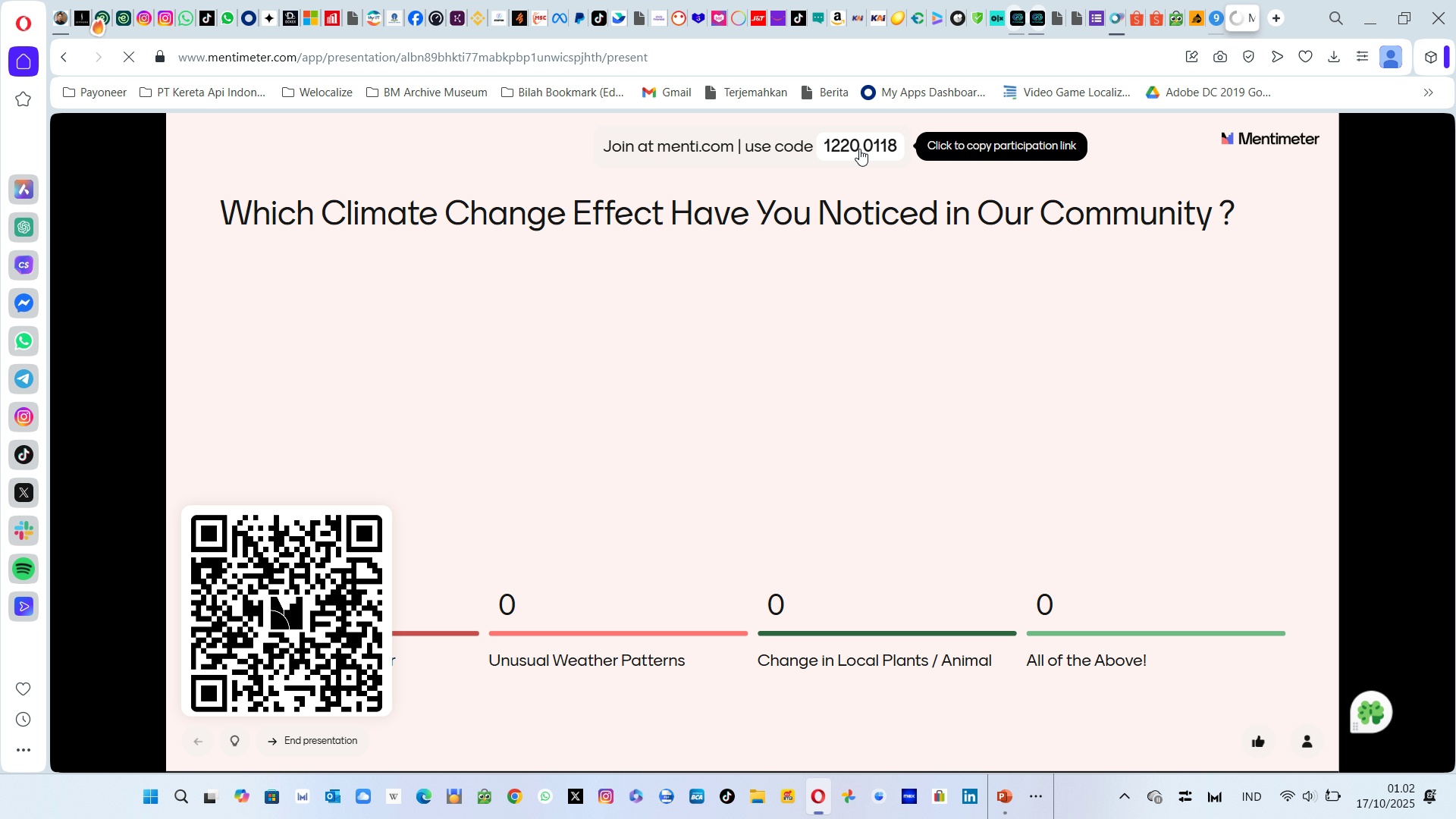 
wait(5.32)
 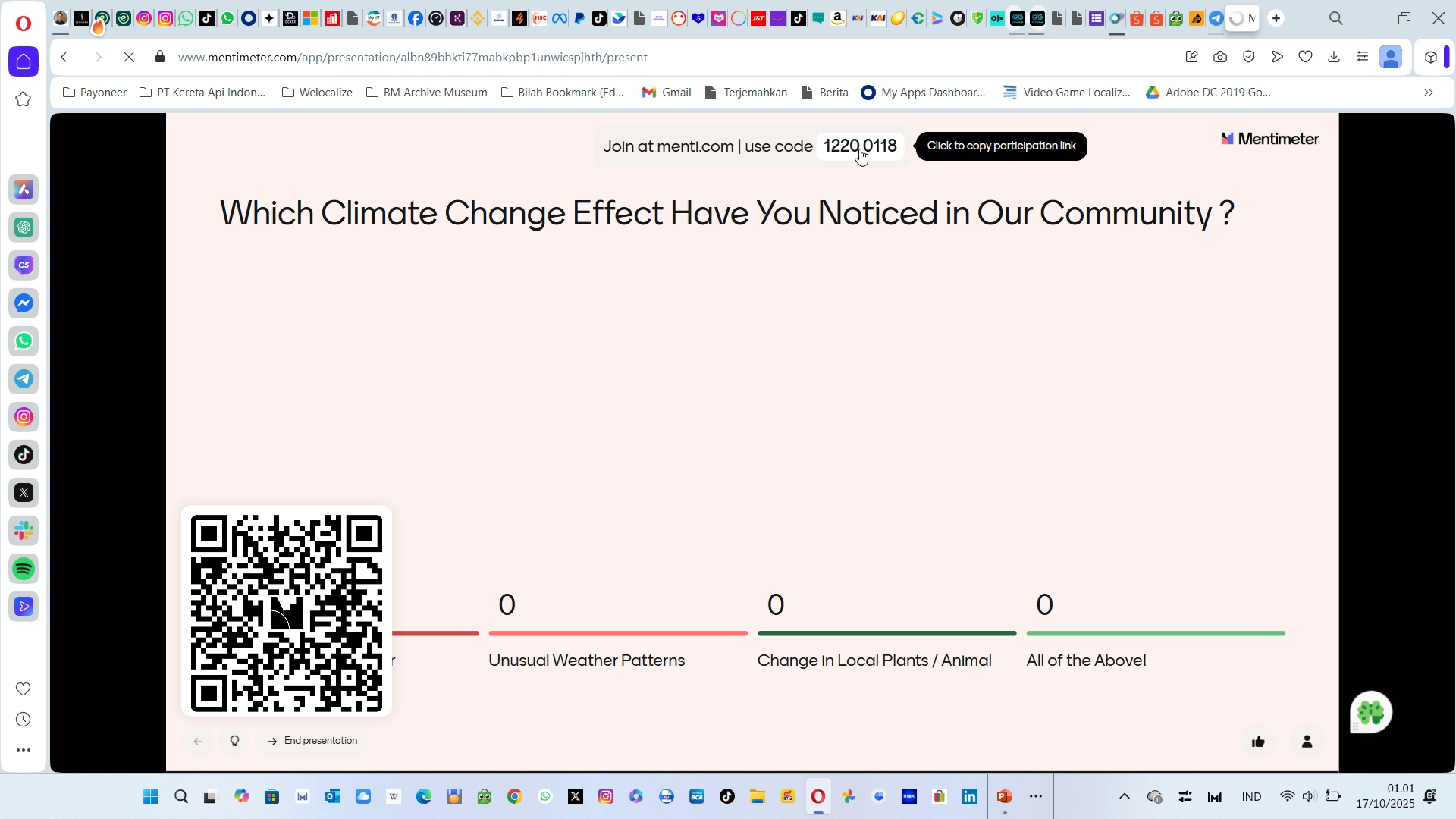 
left_click([859, 149])
 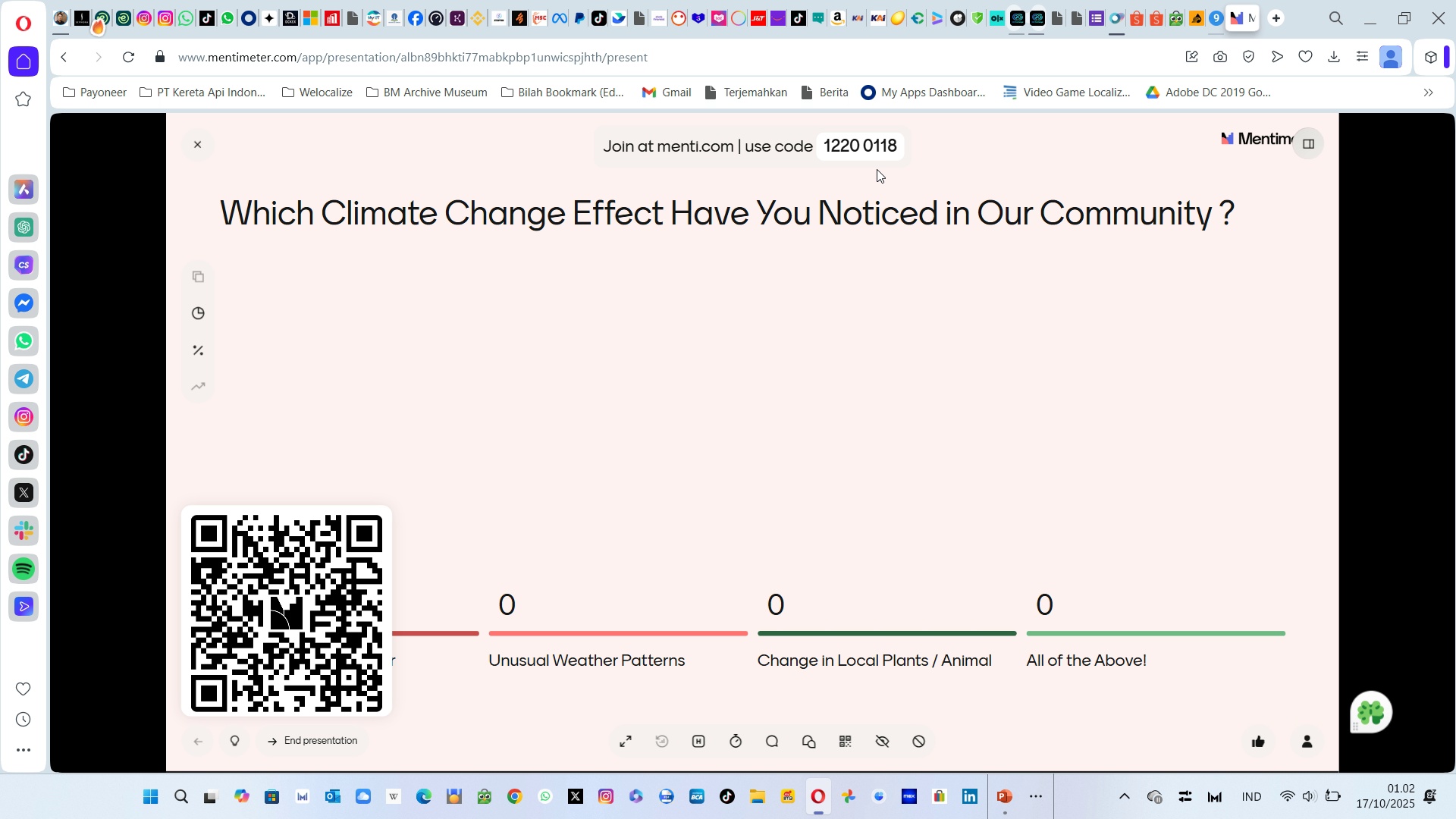 
left_click([865, 155])
 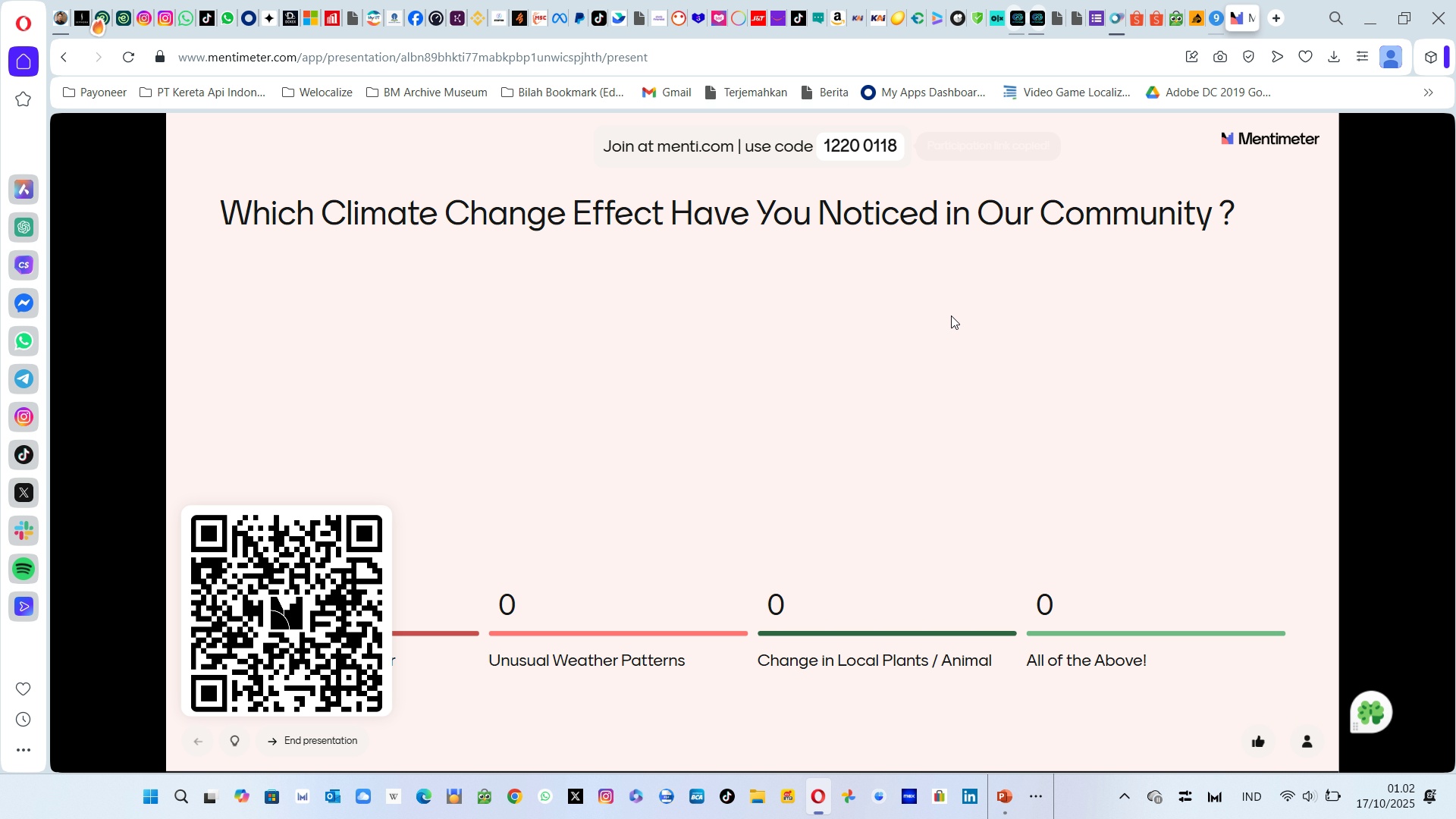 
key(Escape)
 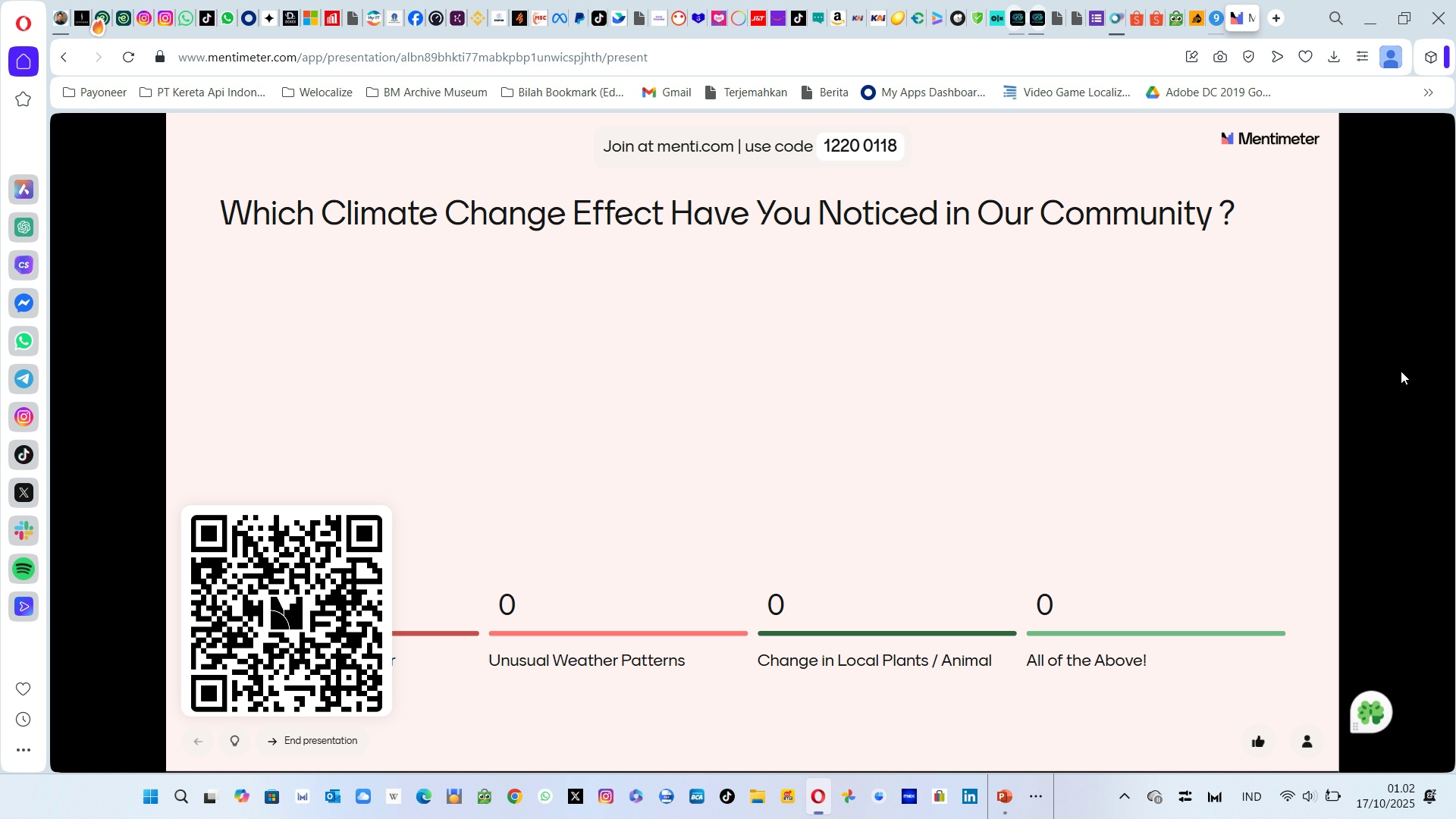 
key(Escape)
 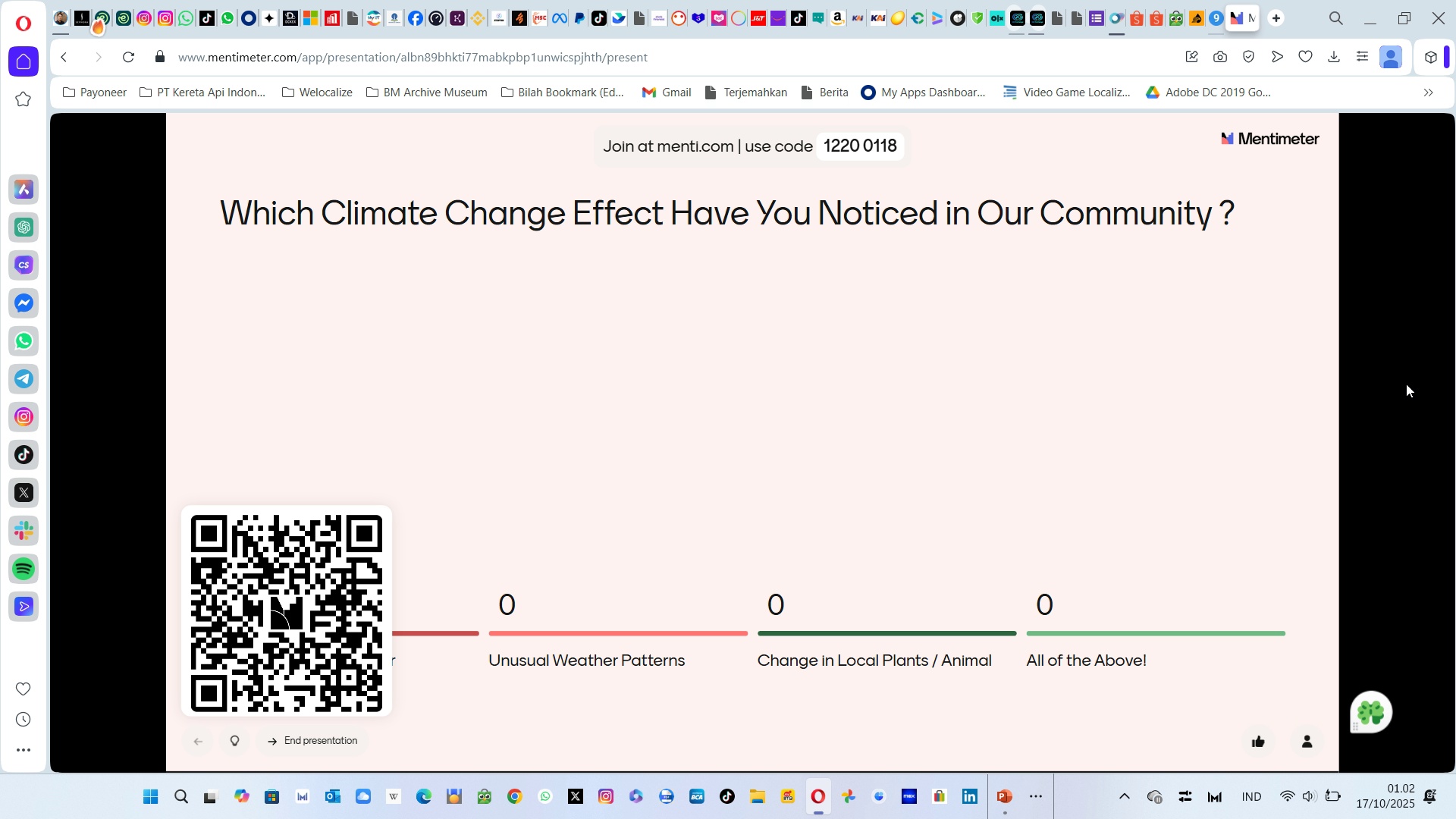 
key(Escape)
 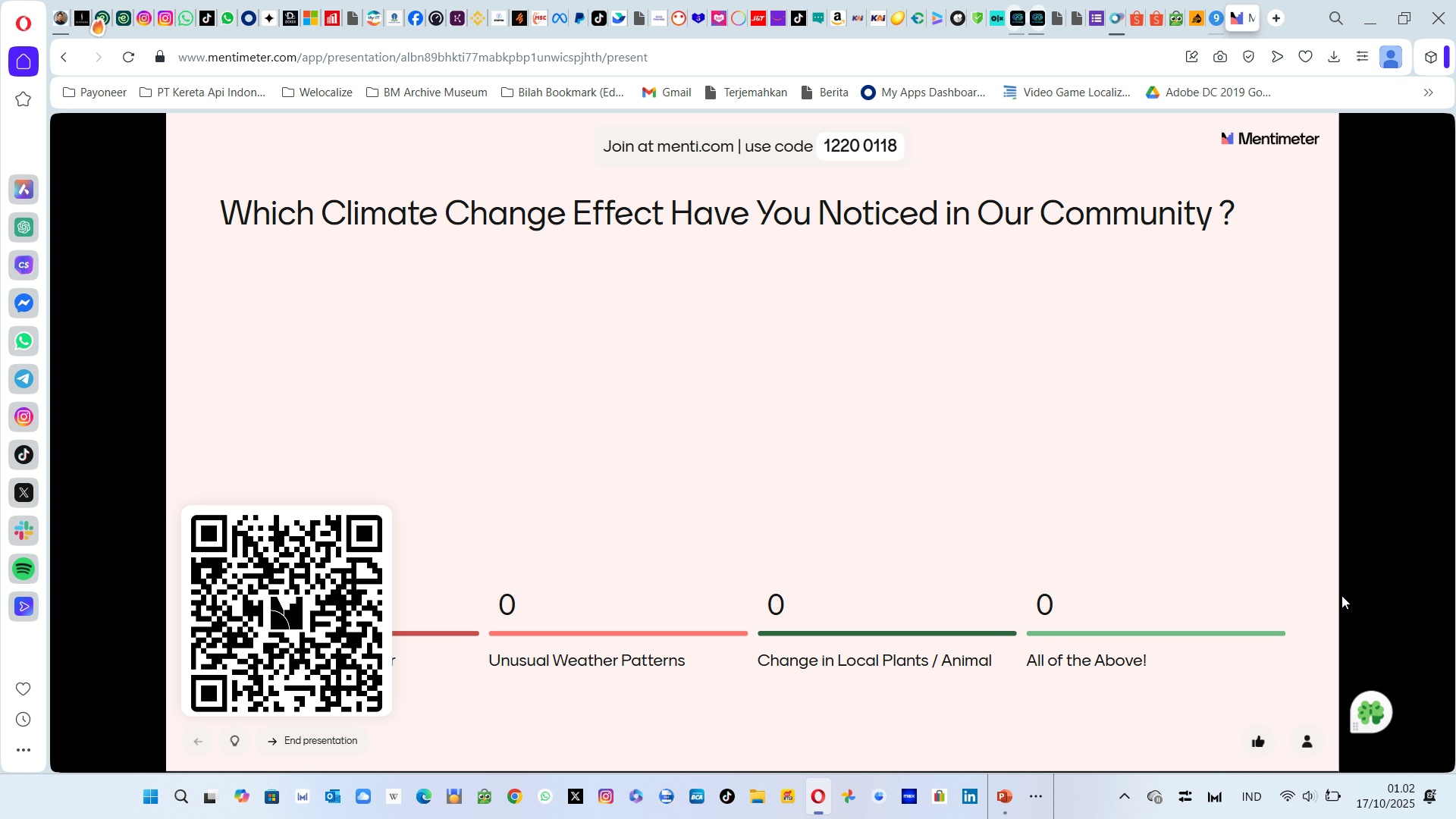 
left_click([1407, 489])
 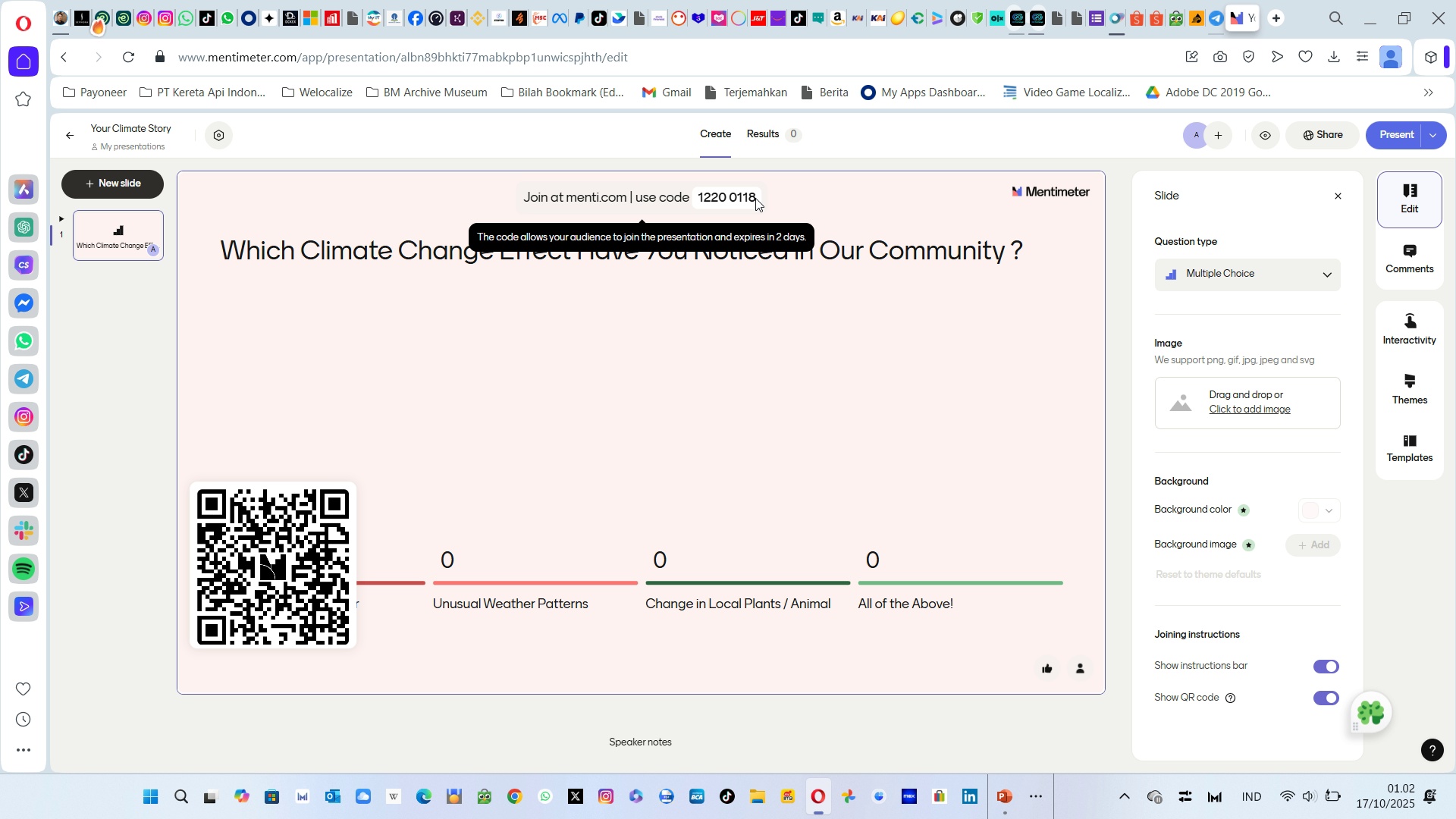 
wait(12.79)
 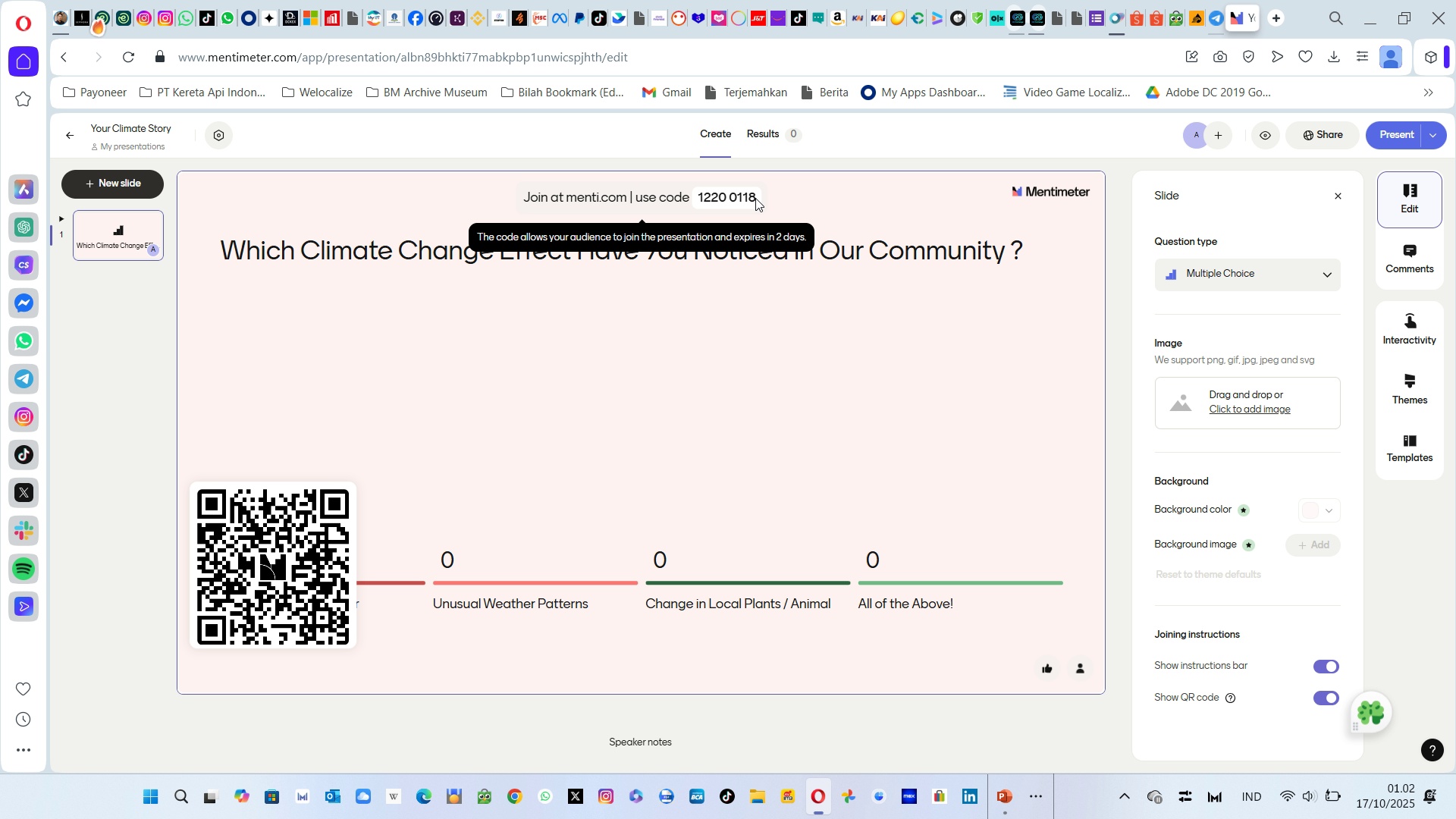 
key(Alt+Tab)
 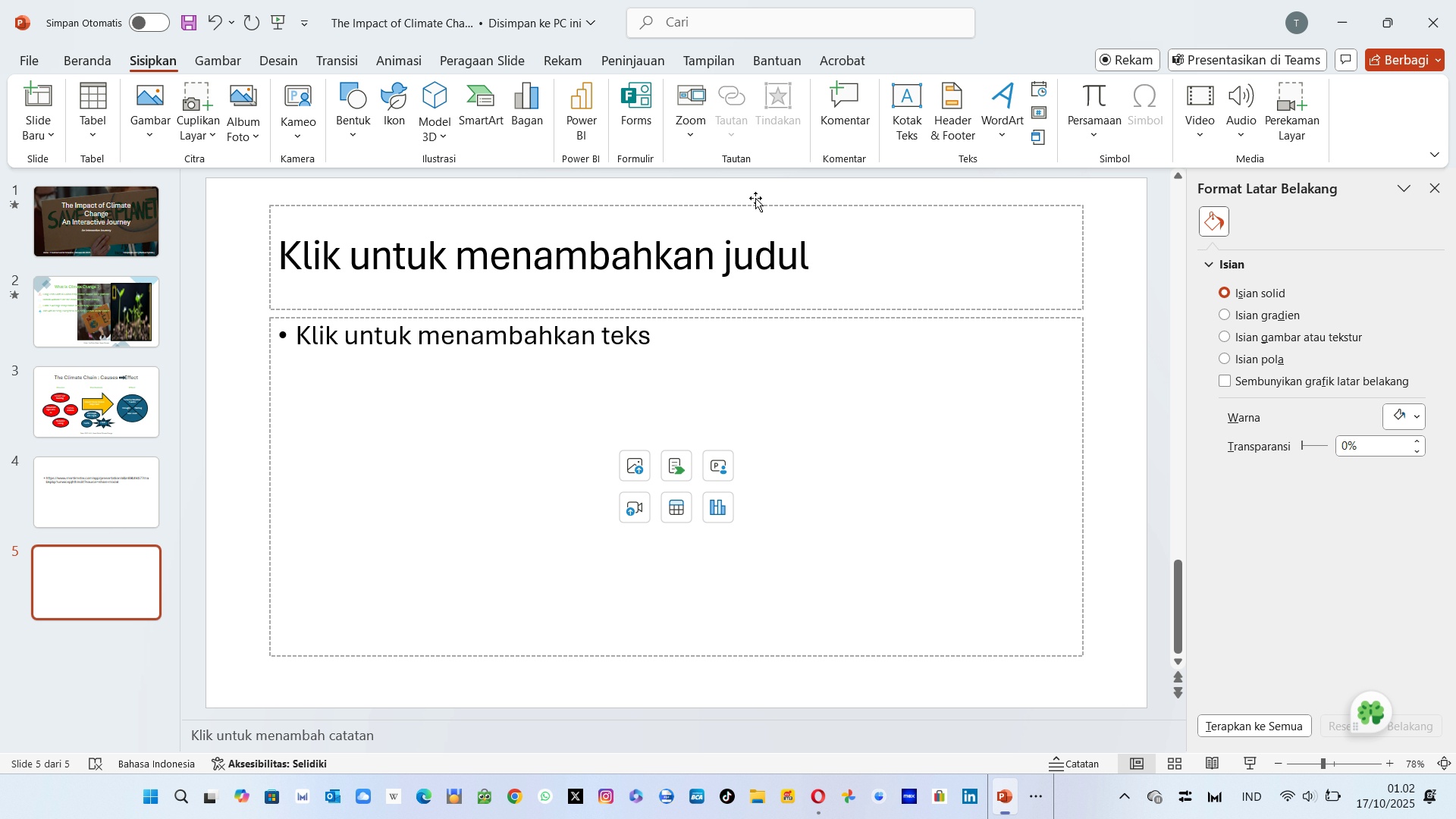 
wait(8.78)
 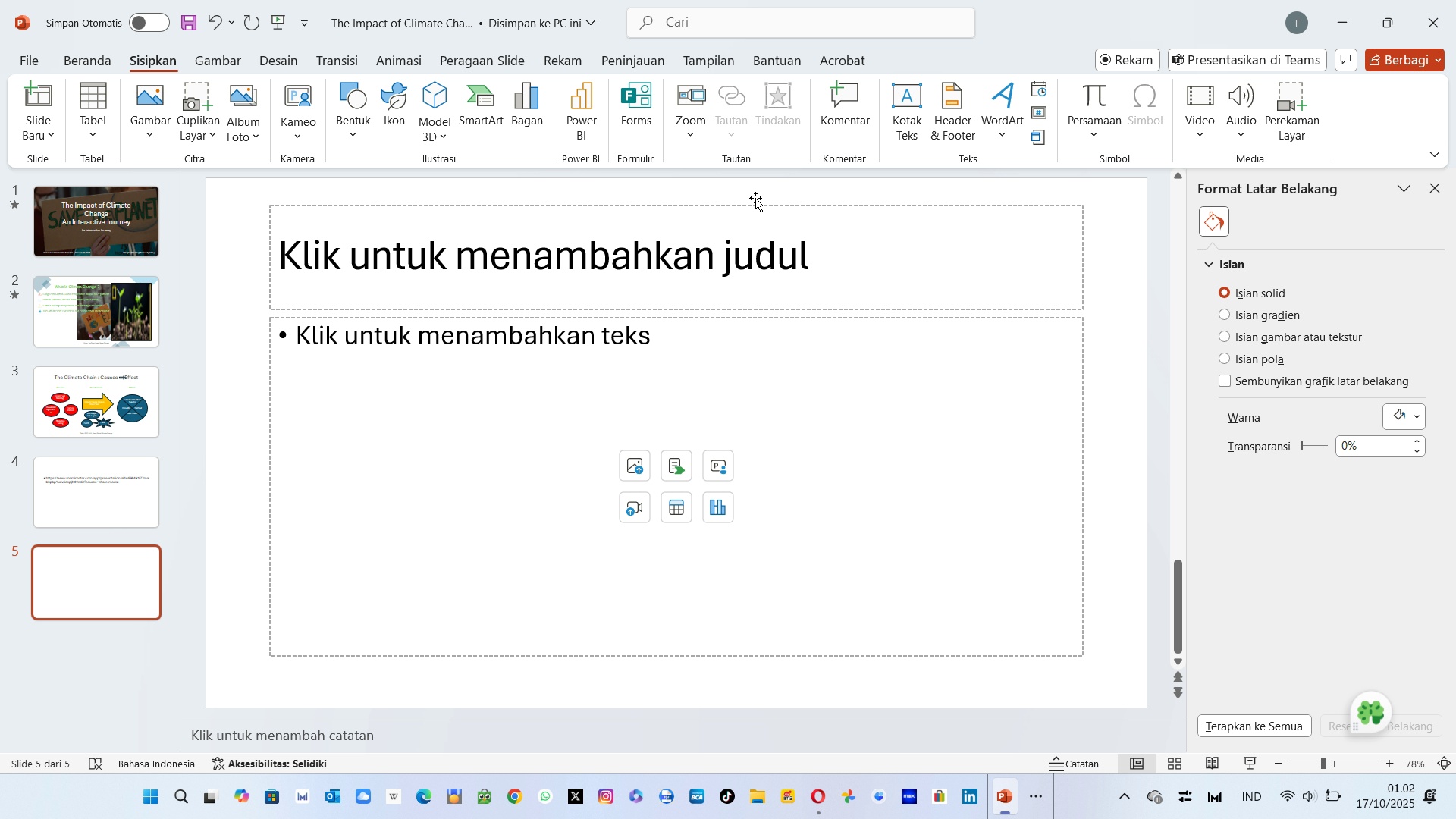 
left_click([731, 259])
 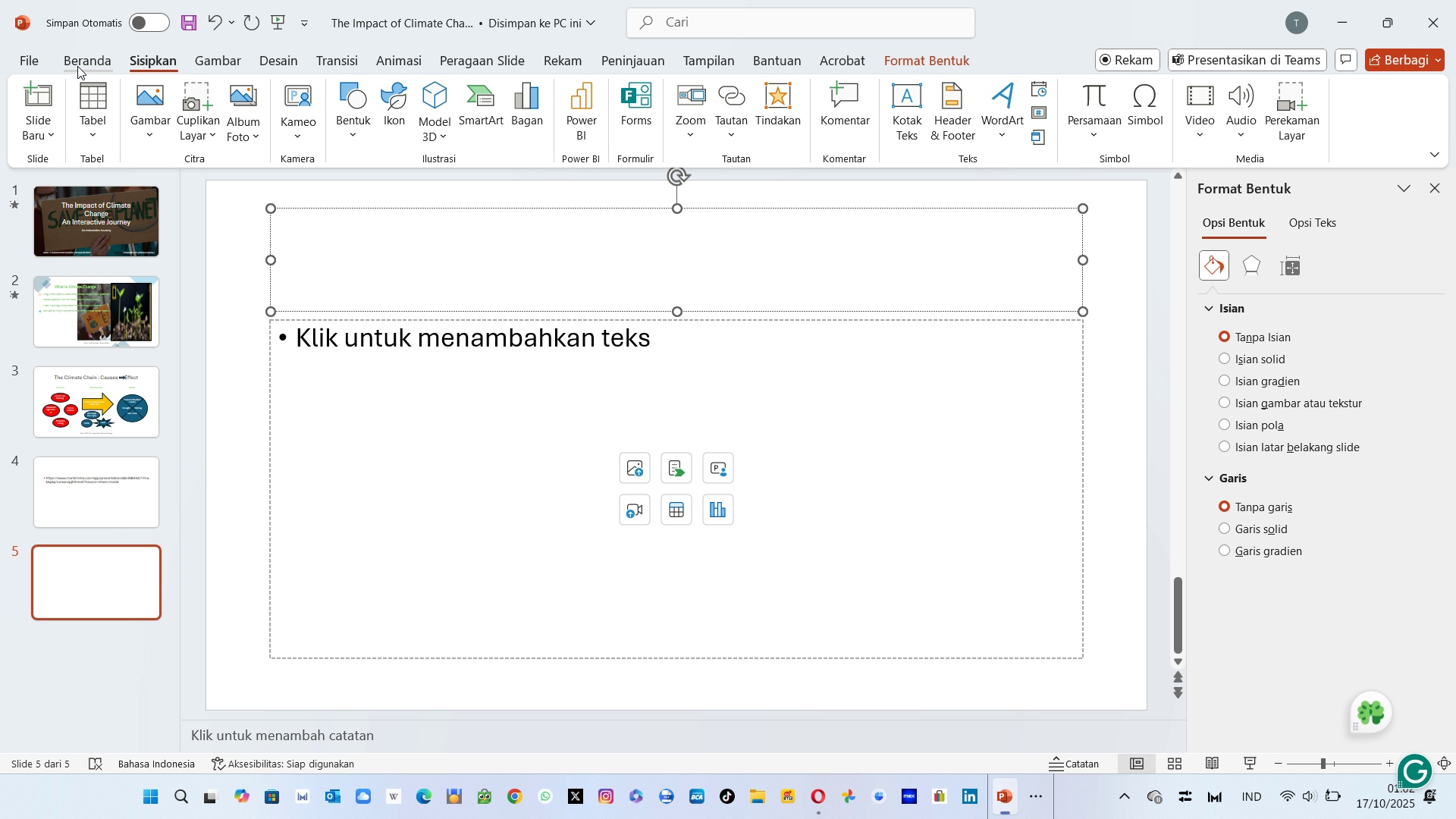 
left_click([83, 62])
 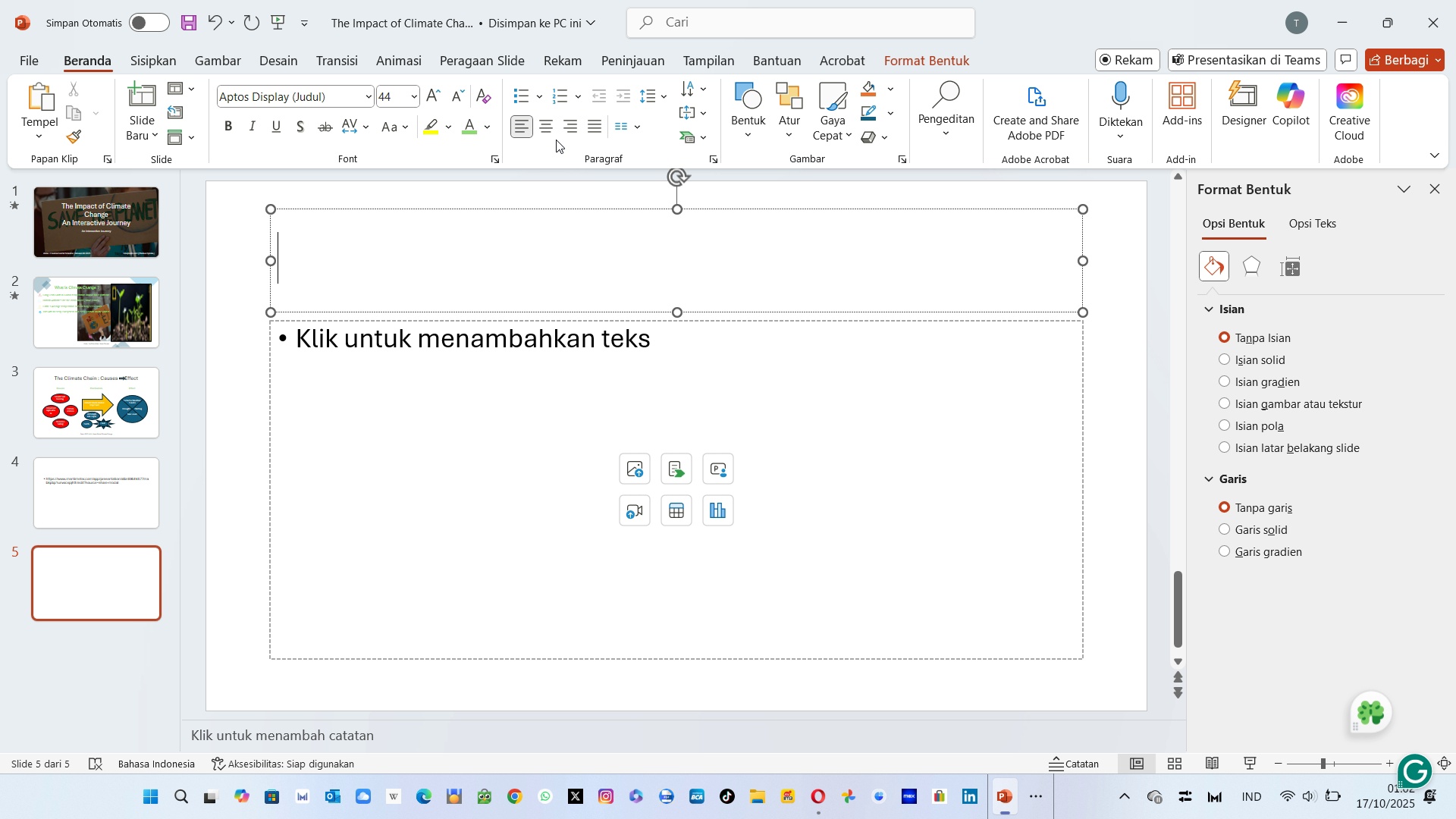 
left_click([551, 138])
 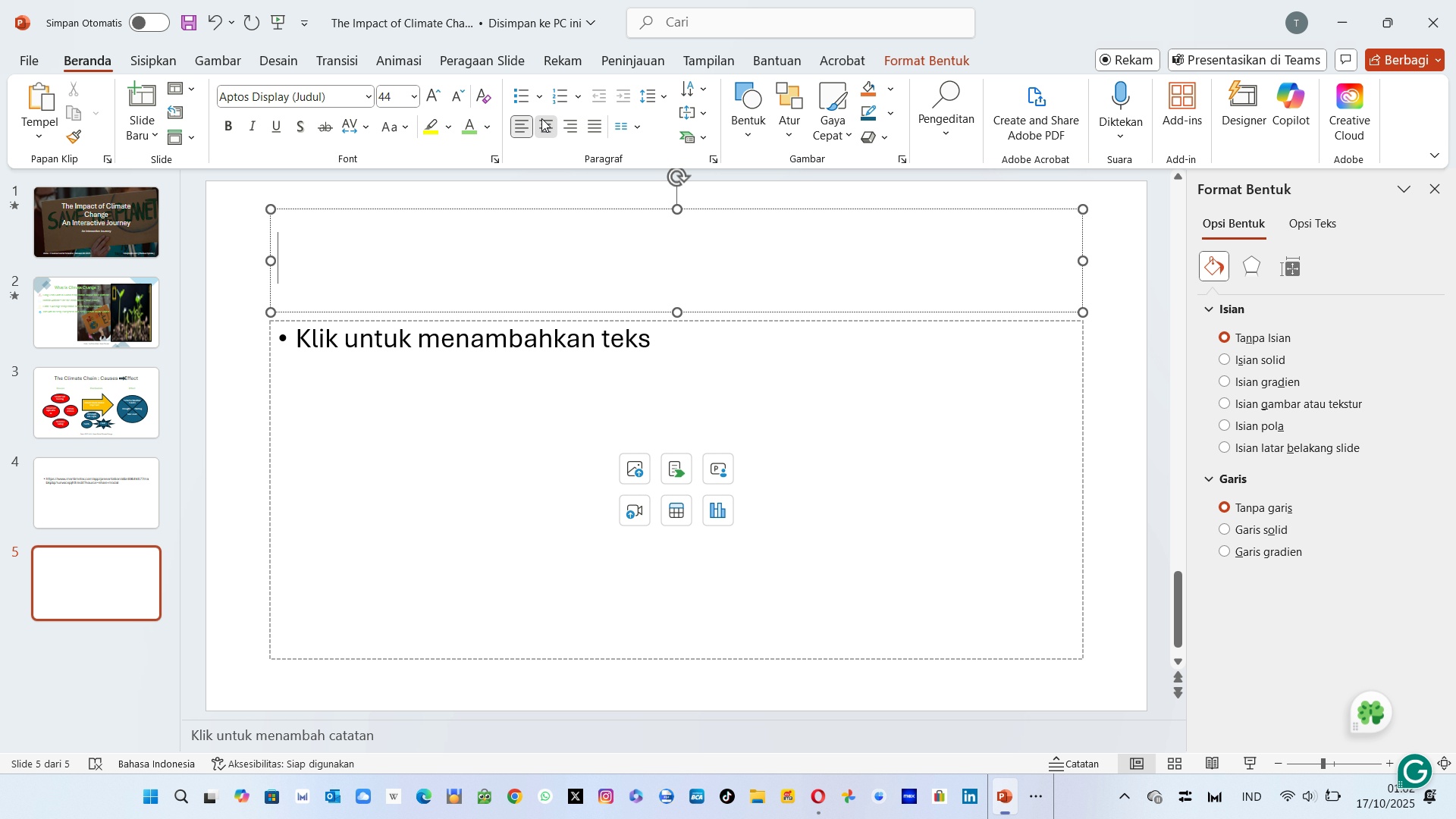 
left_click([541, 118])
 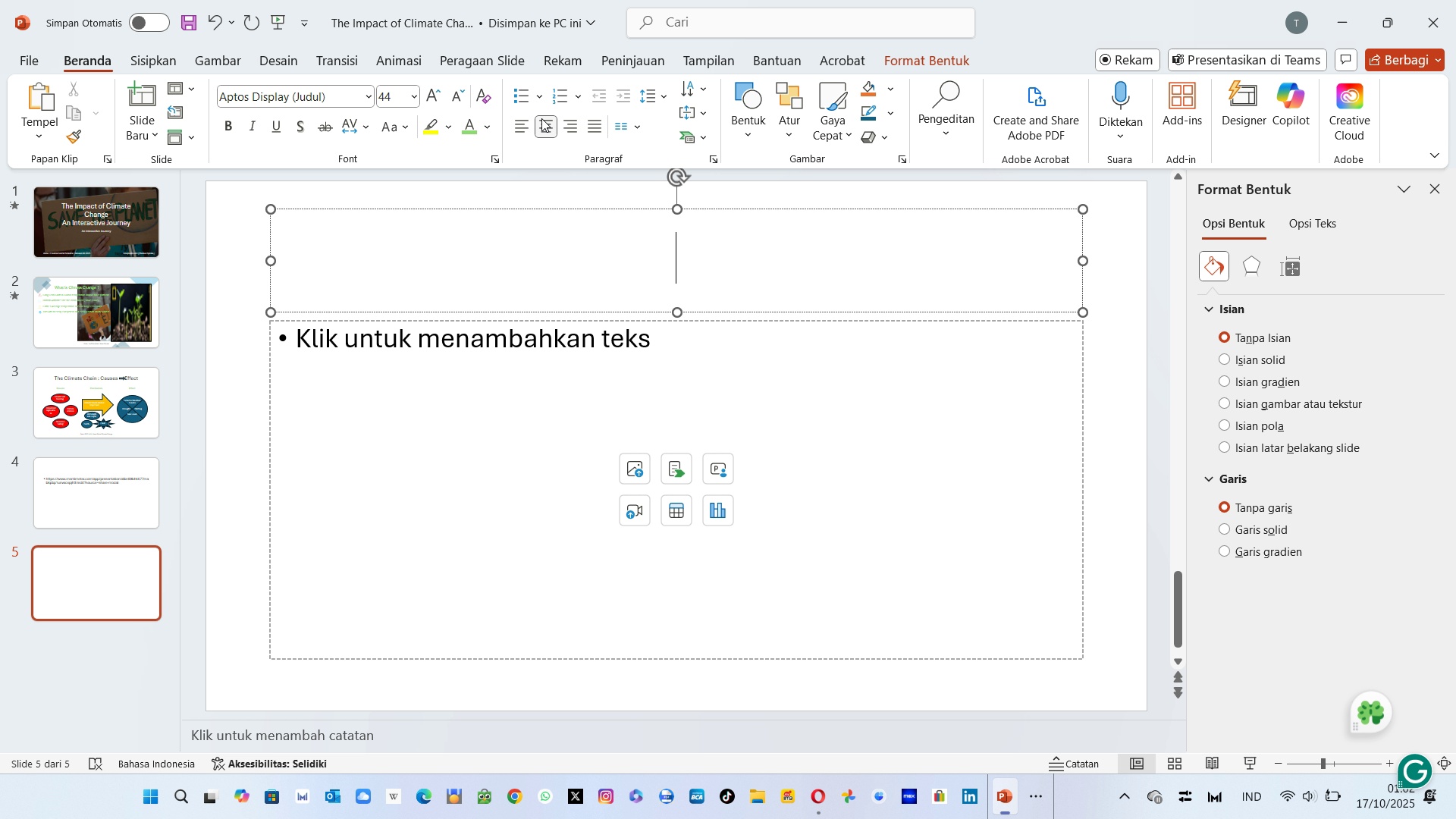 
type(Your Clm)
key(Backspace)
type(ia)
key(Backspace)
type(mate Sot)
key(Backspace)
key(Backspace)
type(tory)
 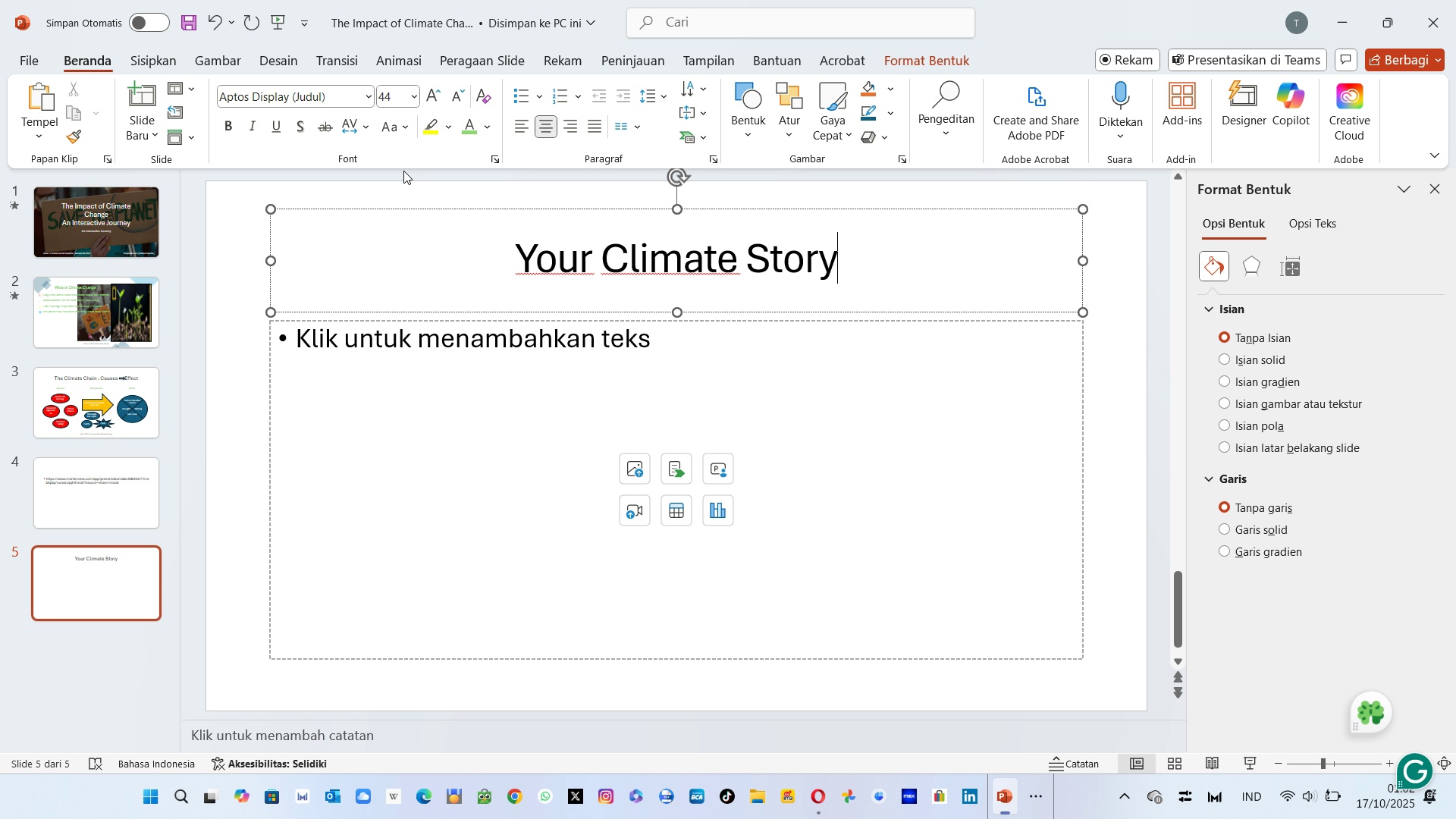 
wait(5.16)
 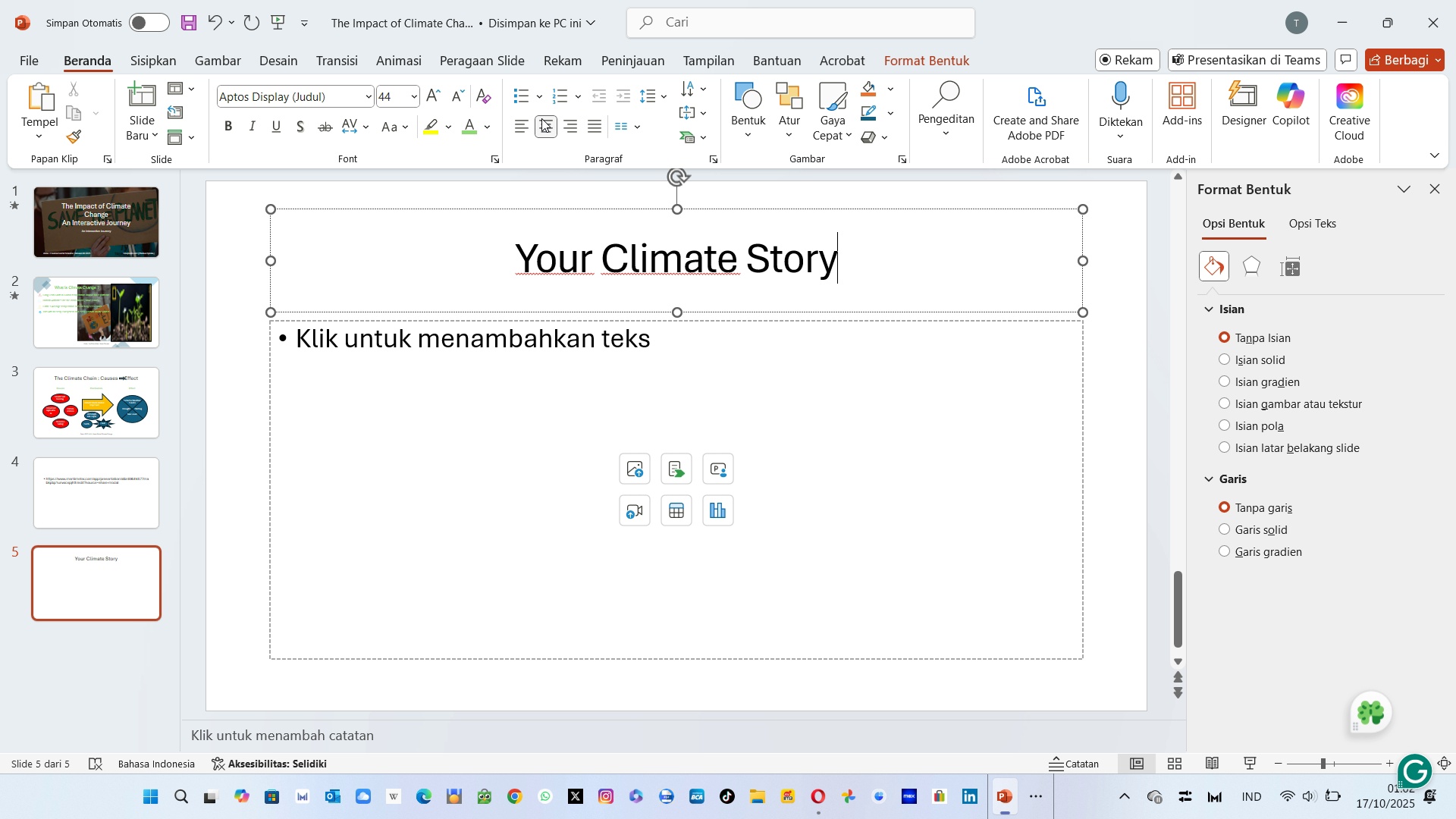 
key(Shift+ShiftLeft)
 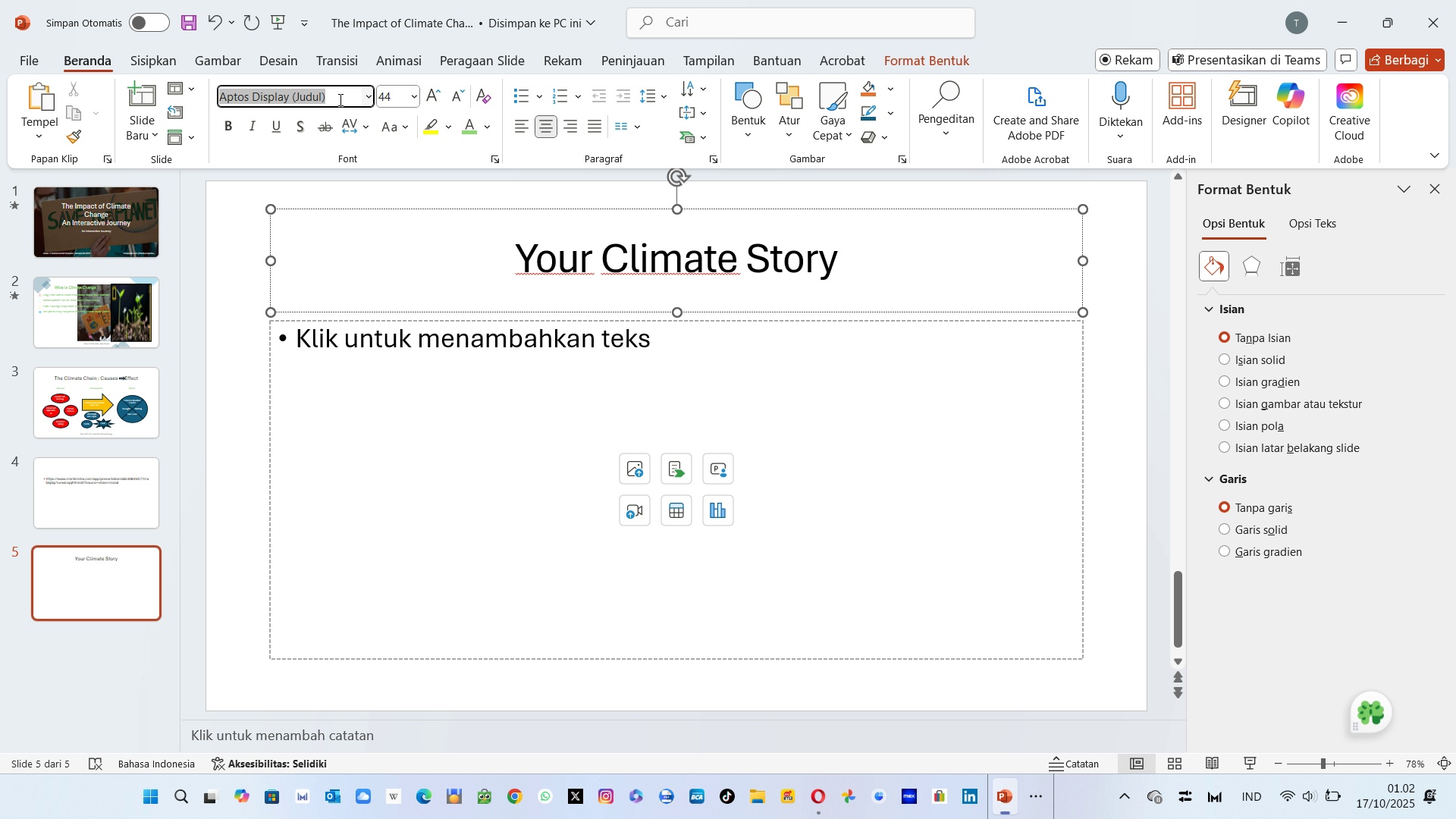 
left_click([339, 99])
 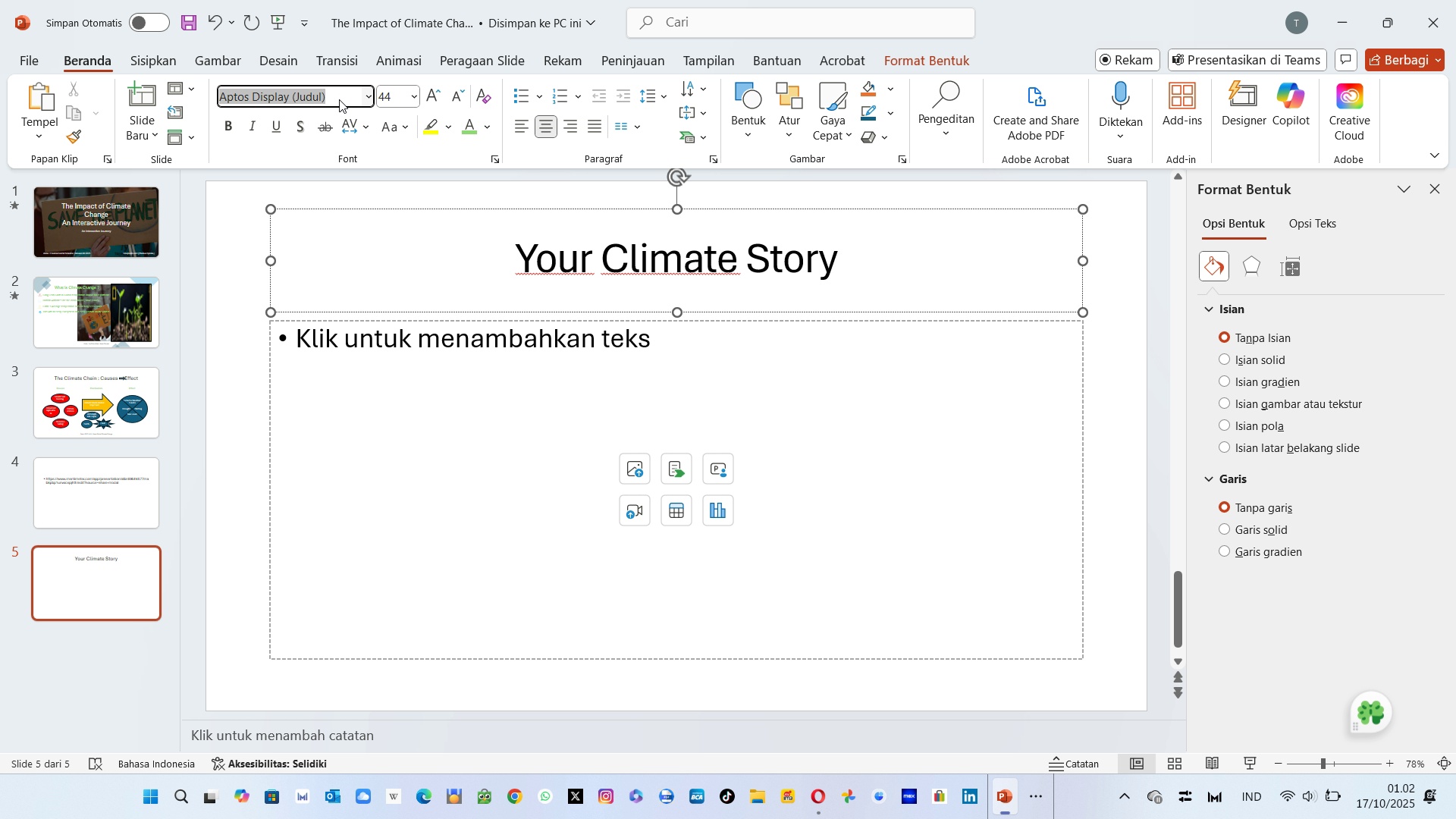 
type(Arial)
key(Tab)
type(40)
 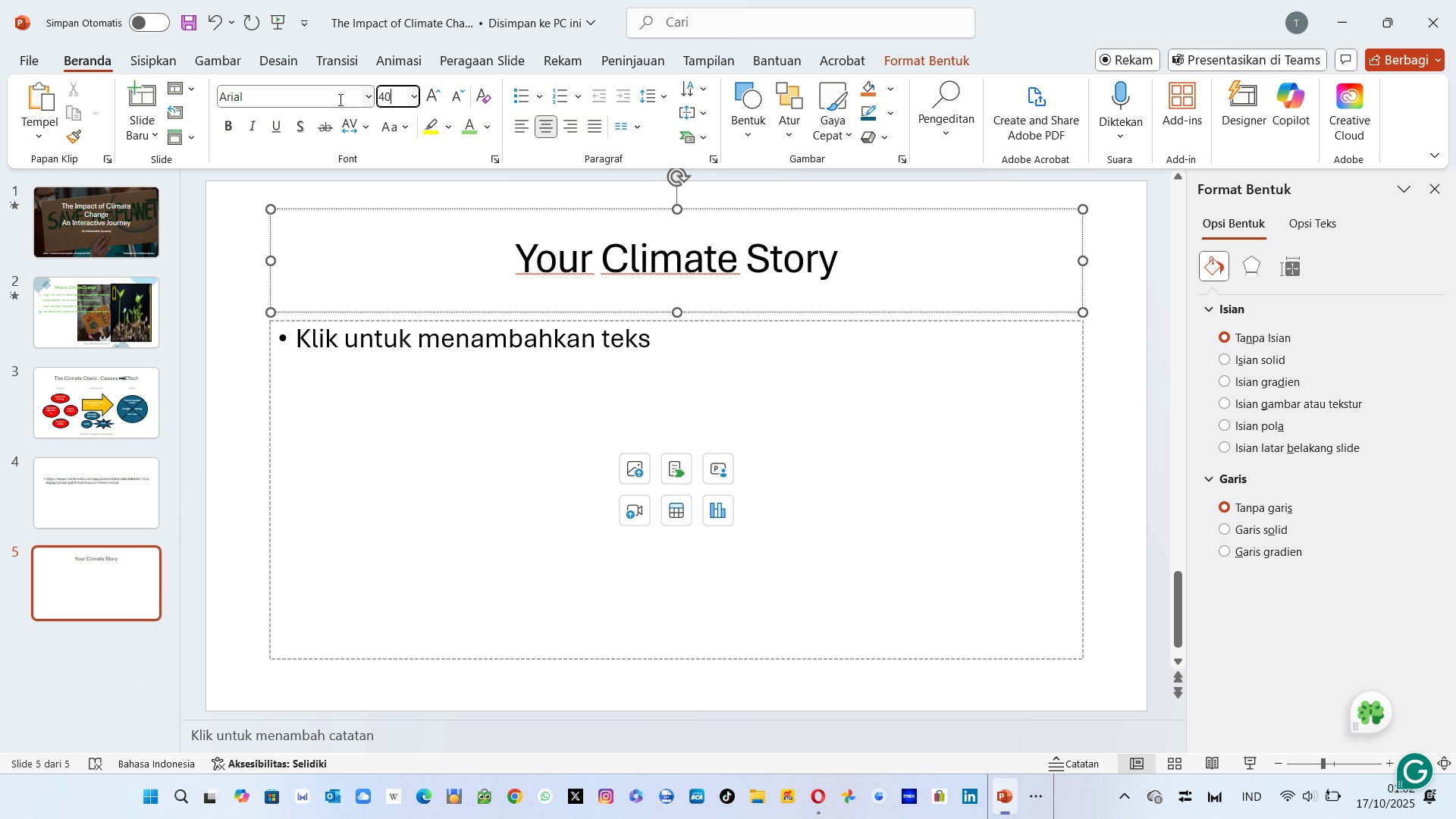 
key(Enter)
 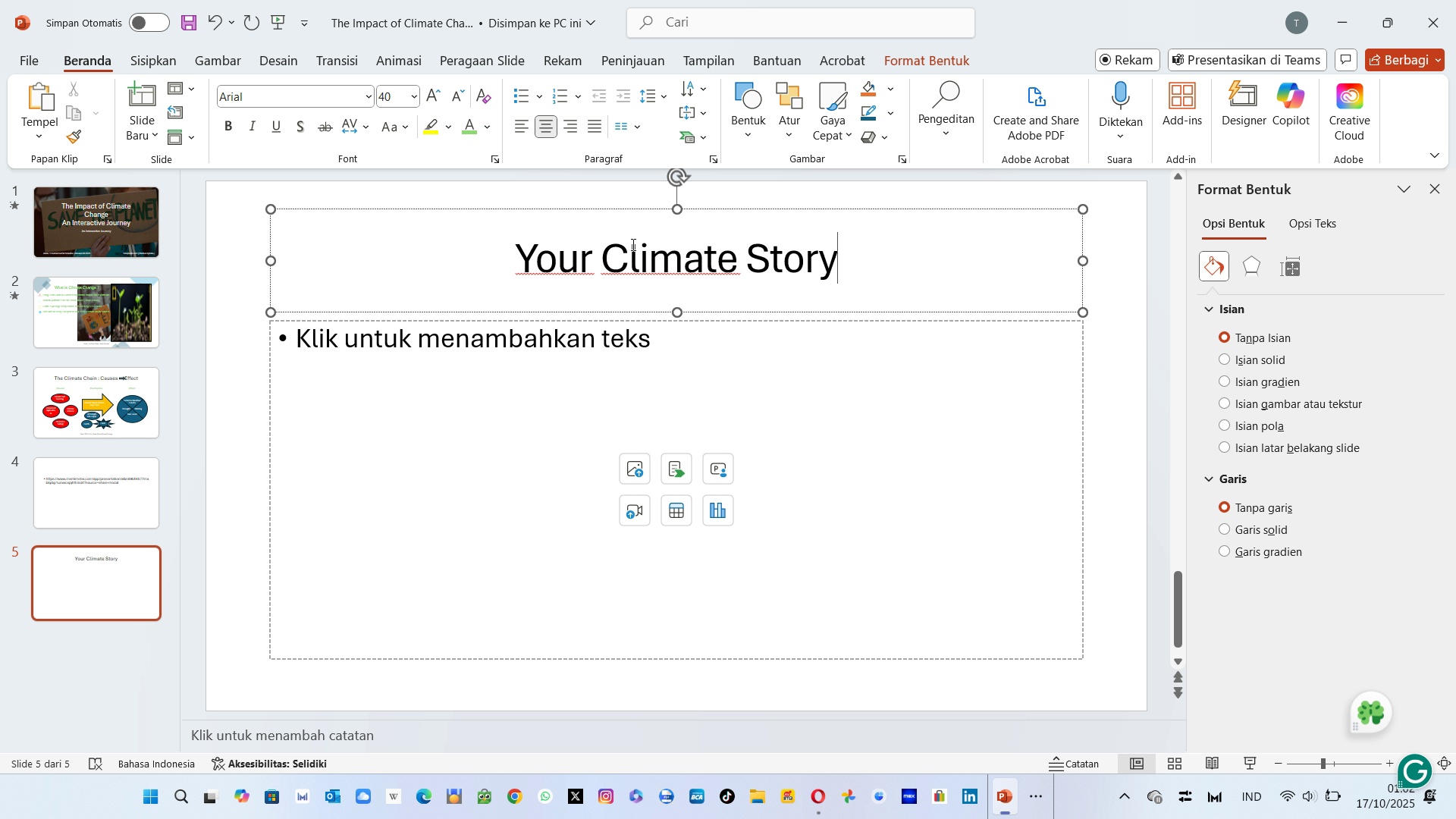 
key(Control+ControlLeft)
 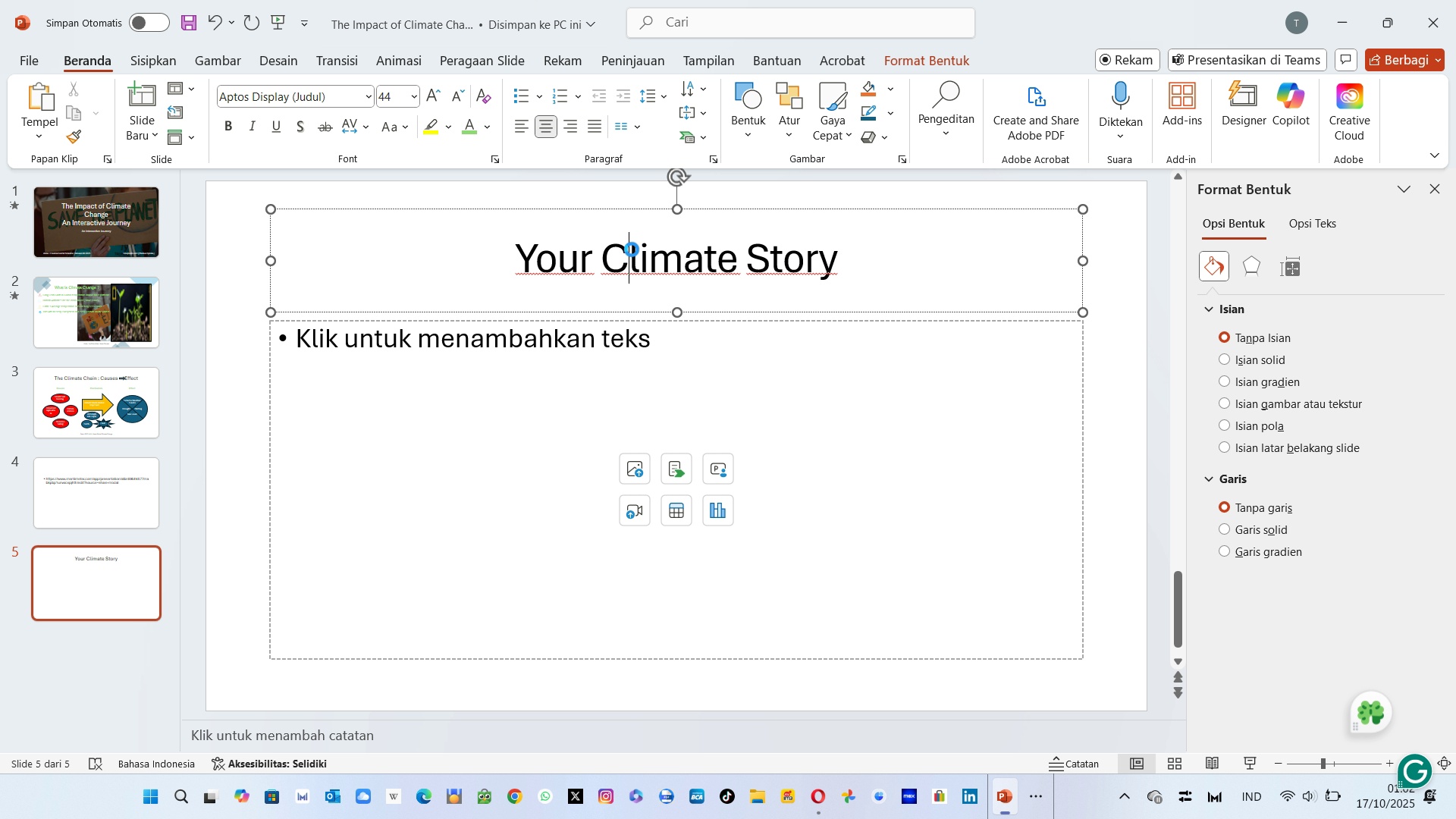 
left_click([632, 249])
 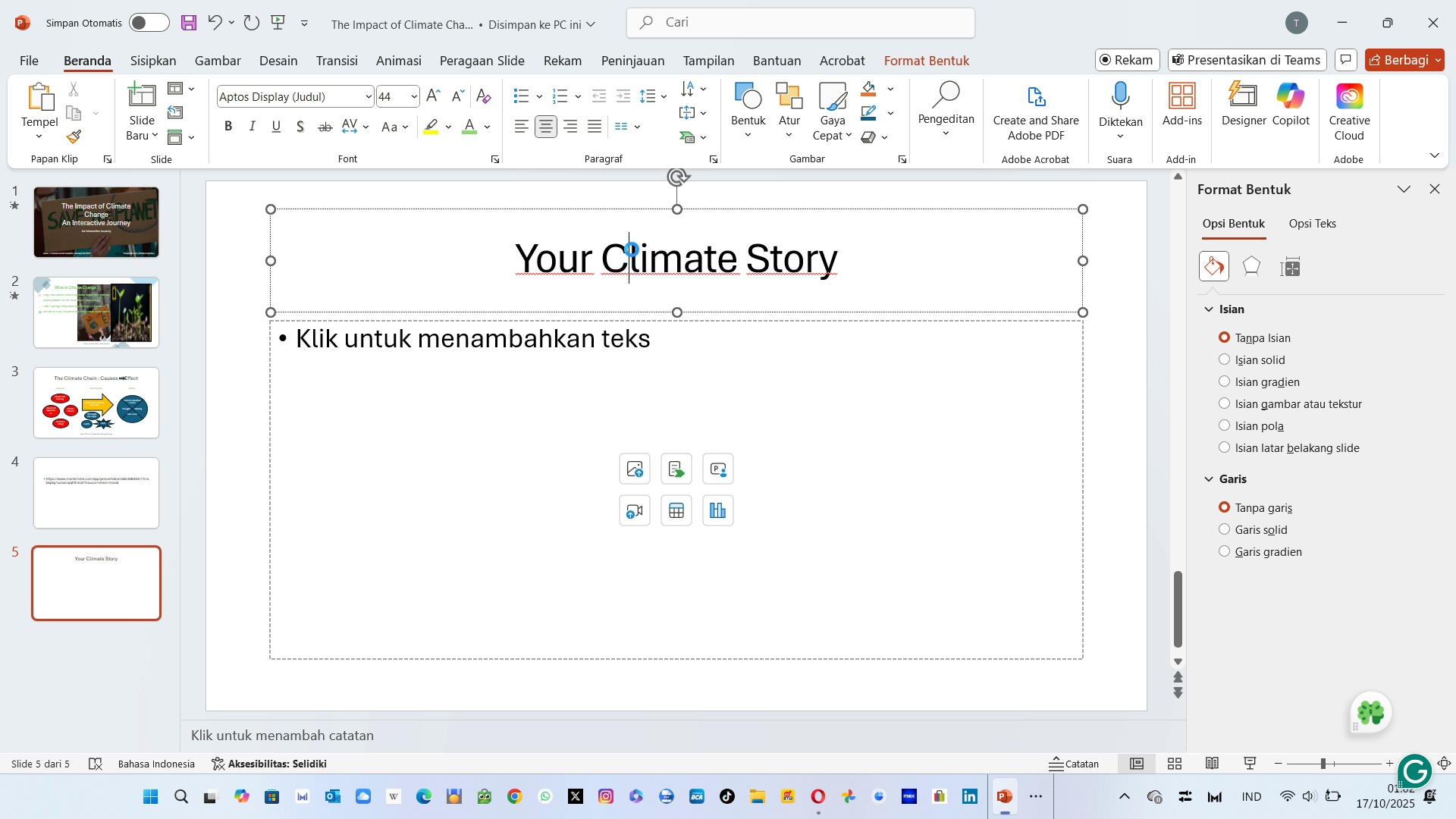 
key(Control+S)
 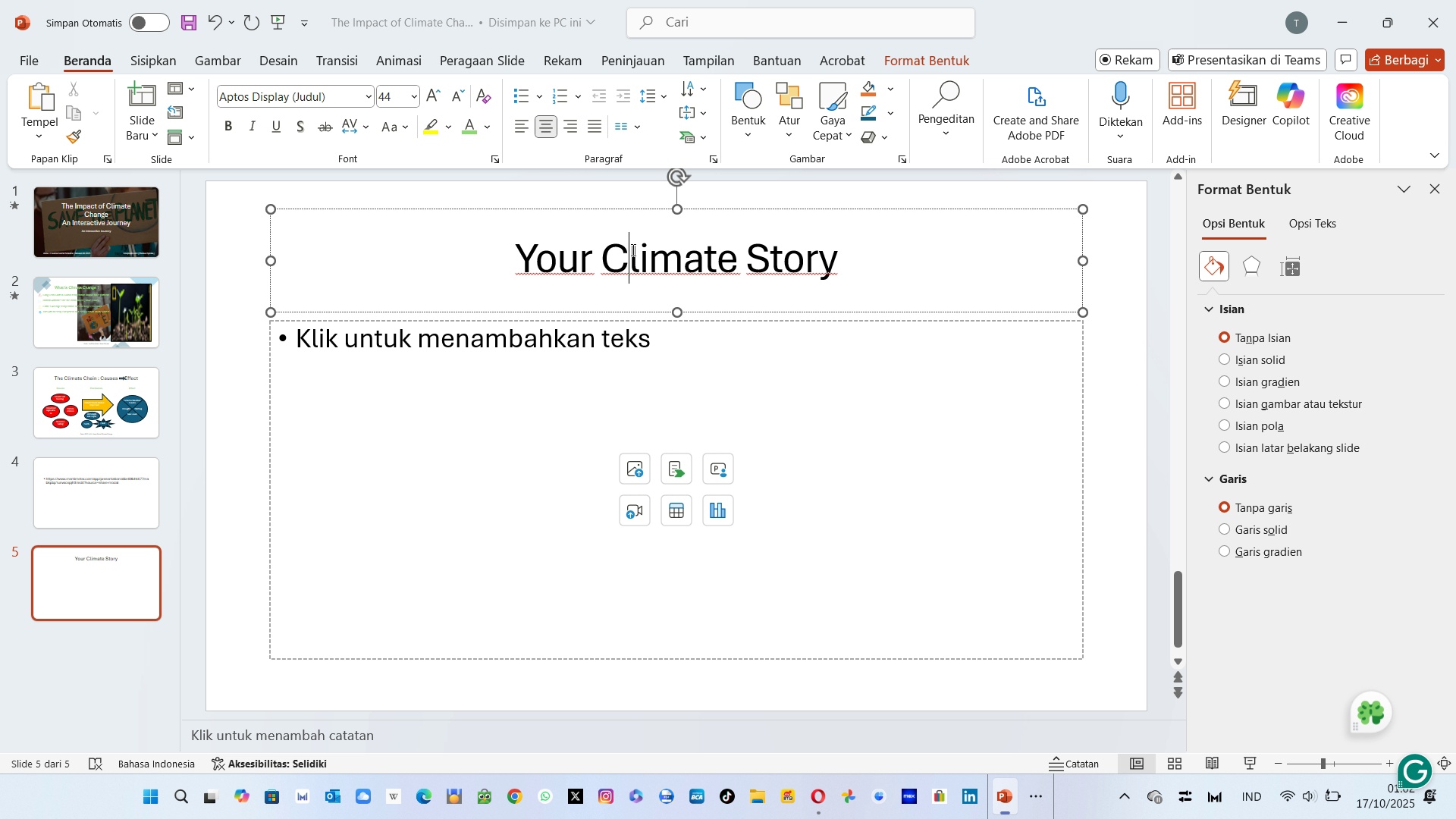 
key(Control+ControlLeft)
 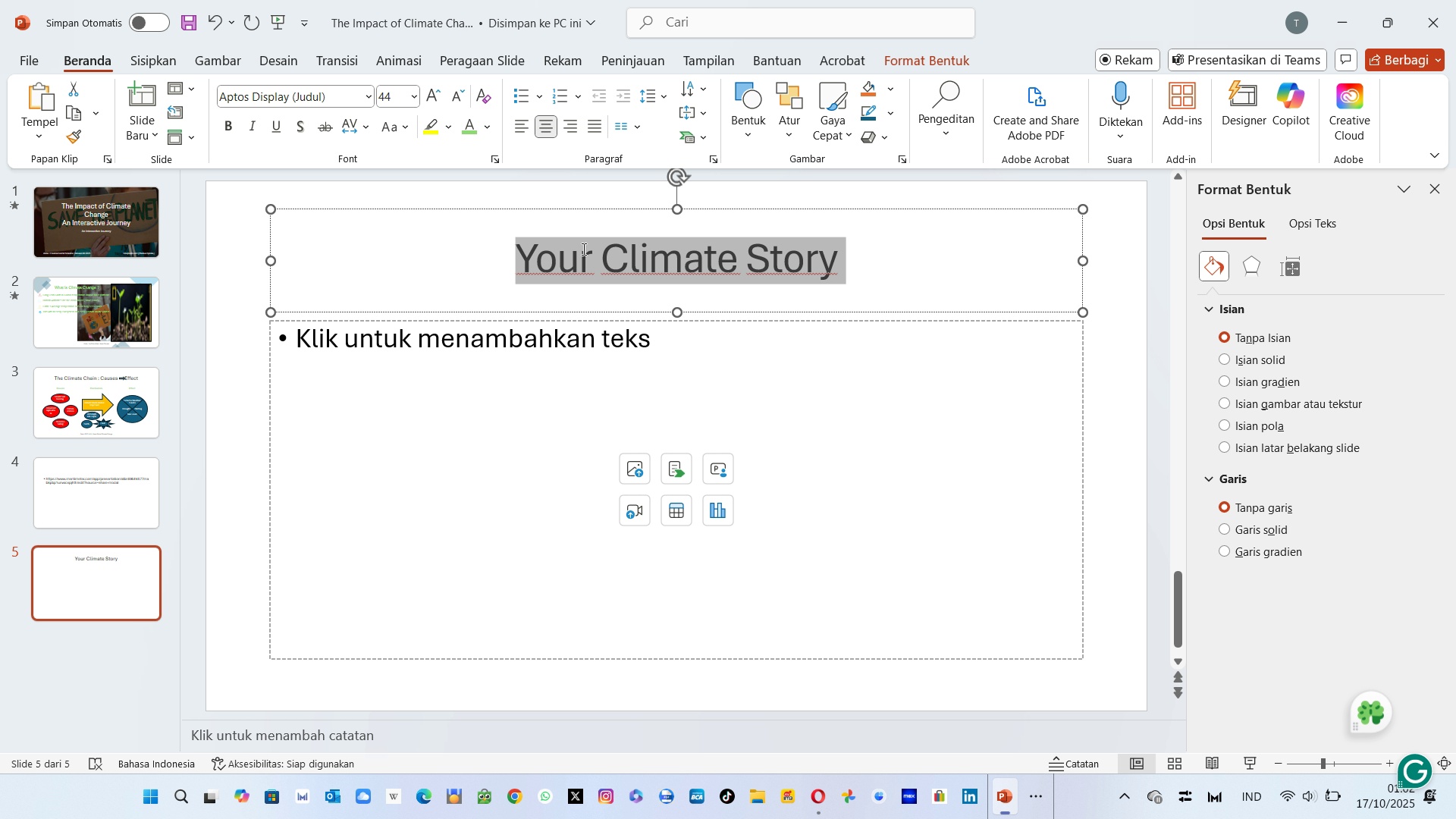 
key(Control+A)
 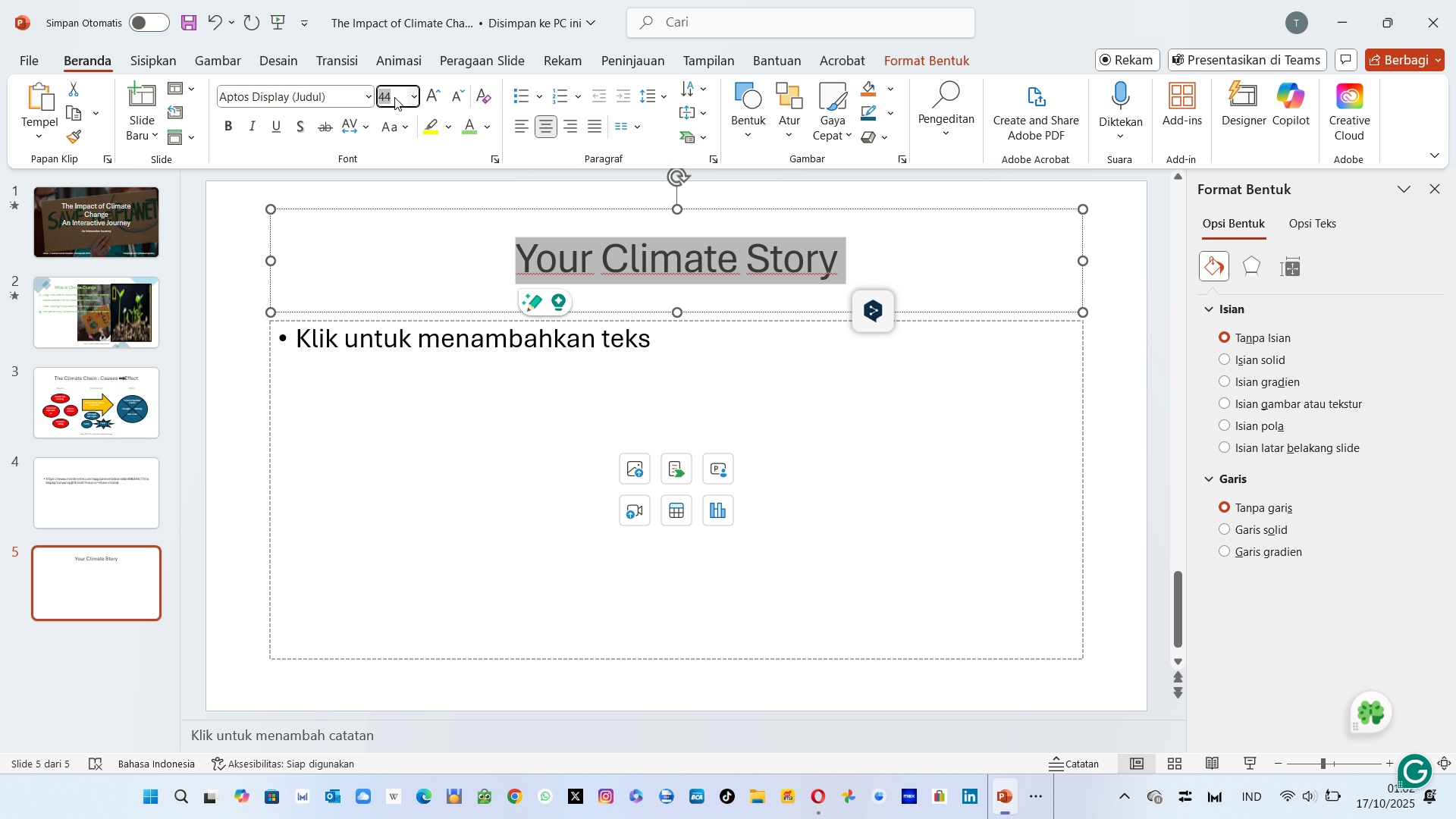 
key(4)
 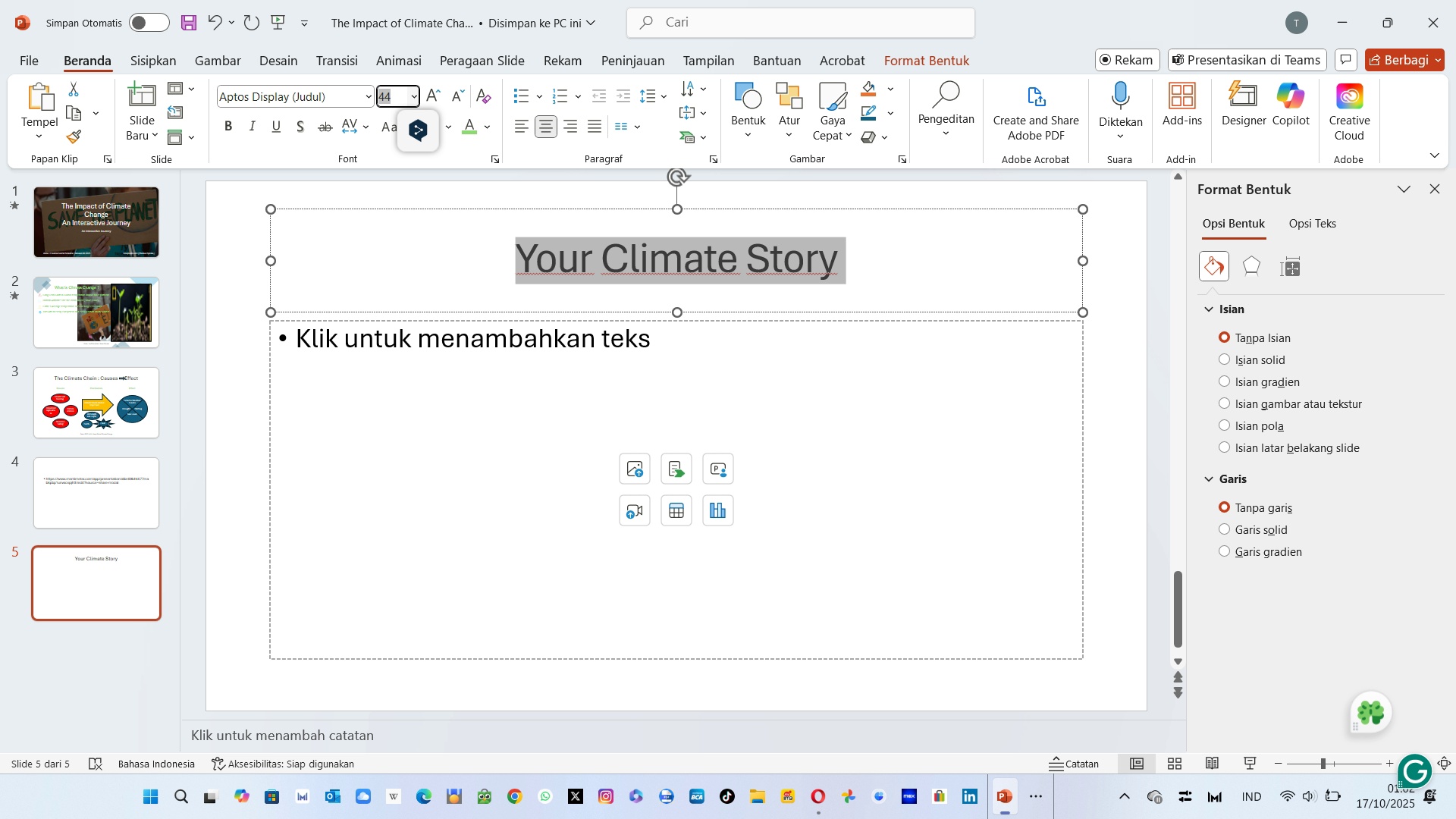 
left_click([394, 97])
 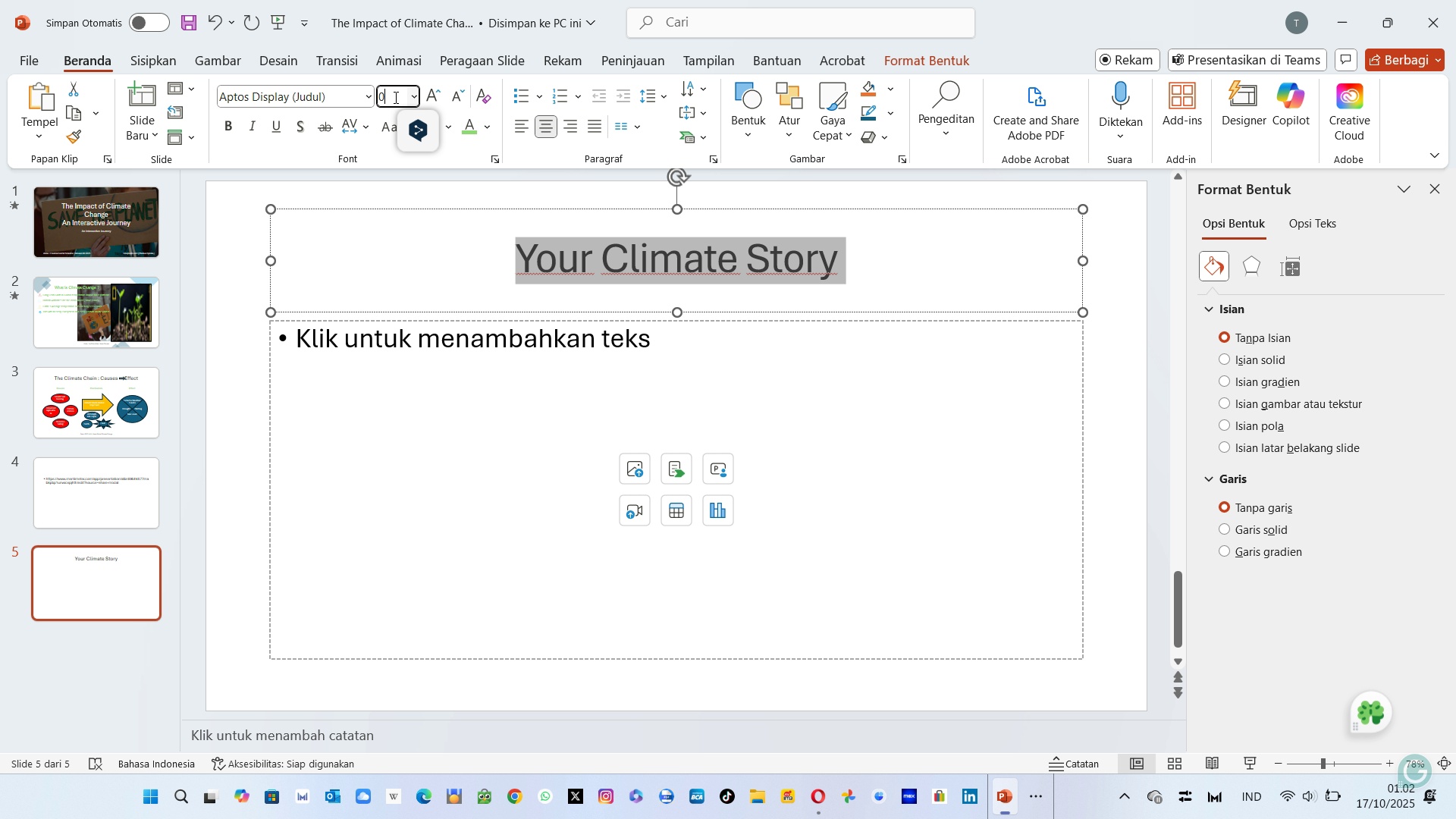 
type(0)
key(Backspace)
type(40)
 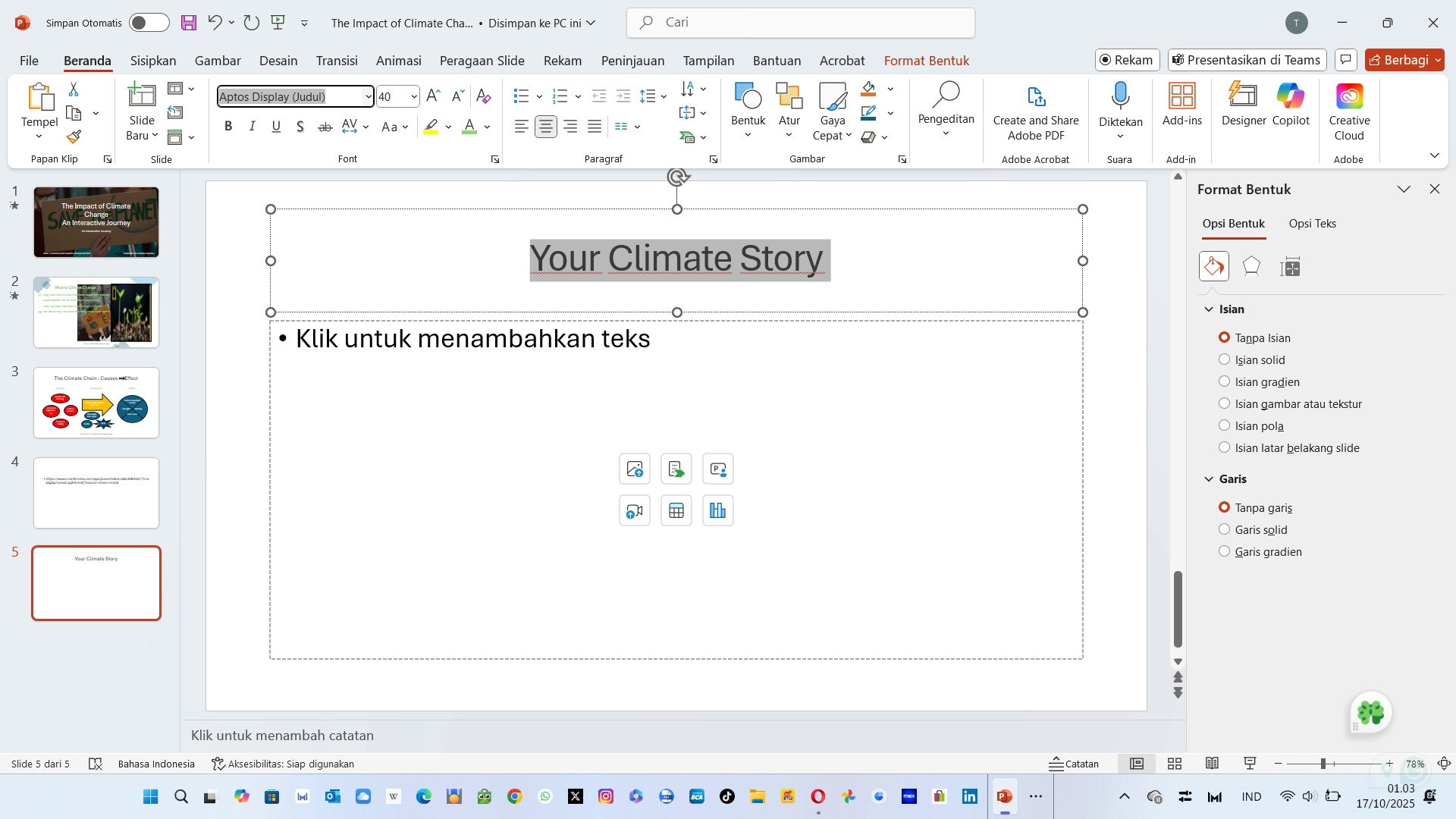 
left_click([334, 103])
 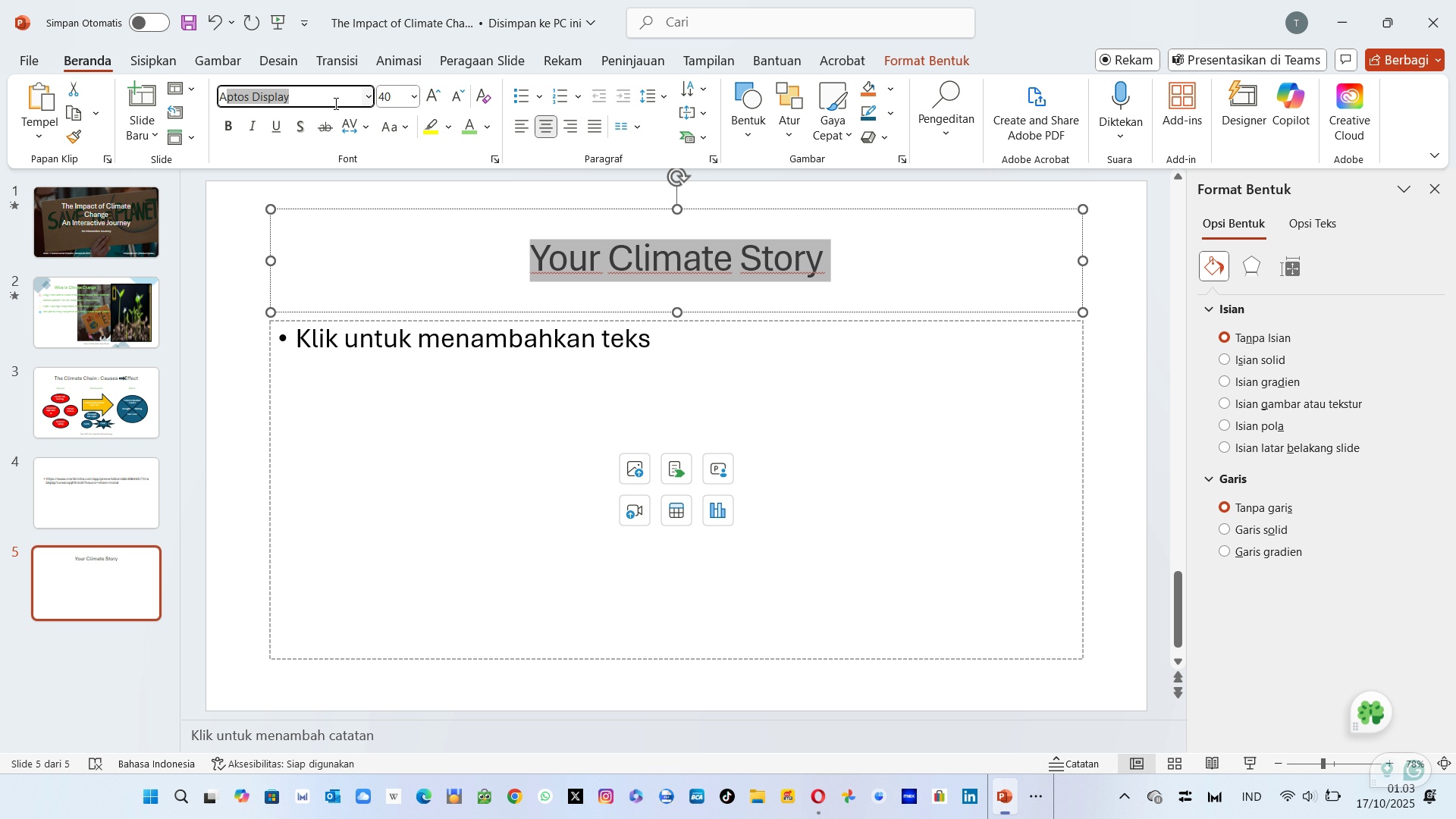 
type(Aria;)
key(Backspace)
type(l)
 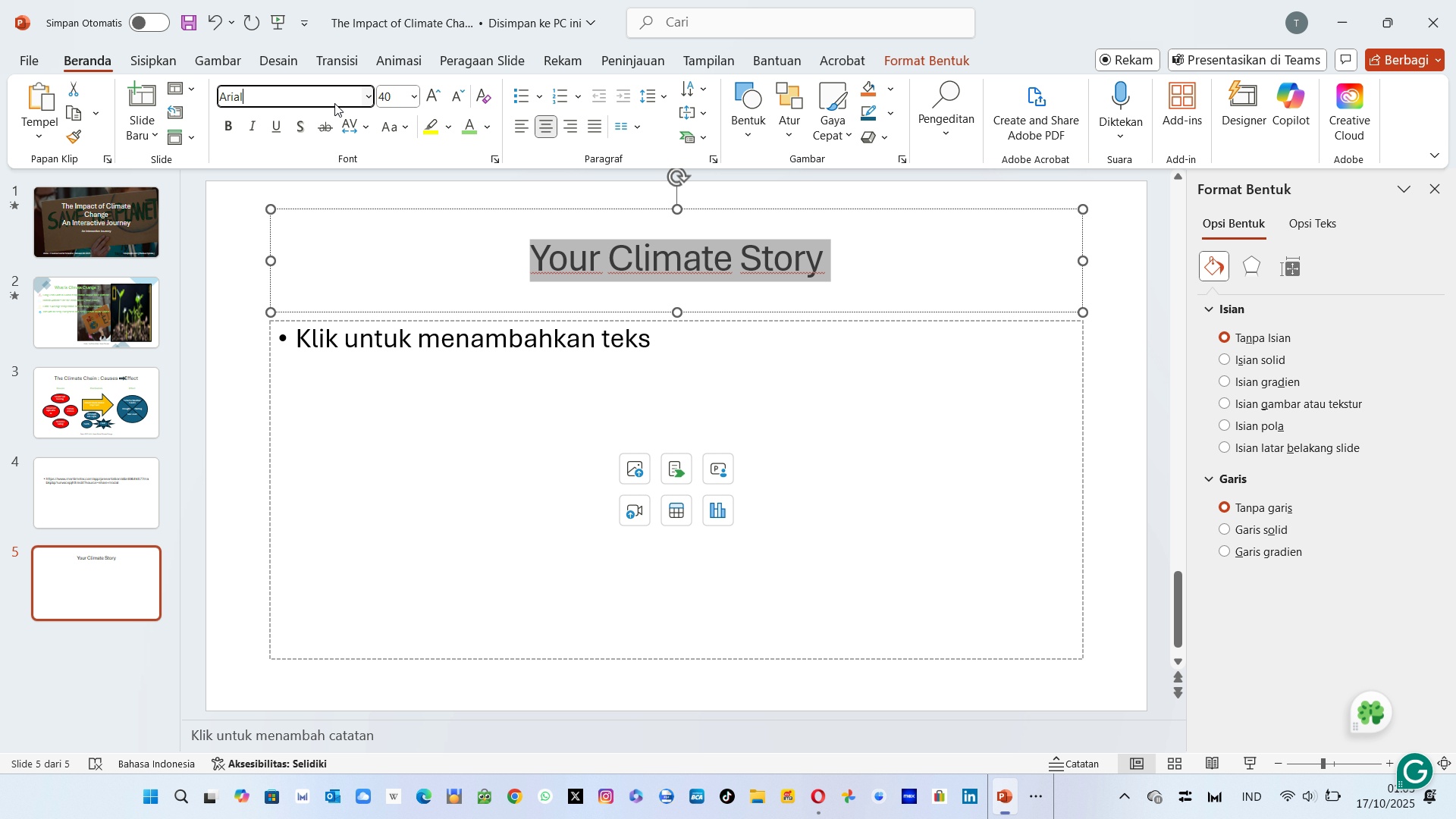 
key(Enter)
 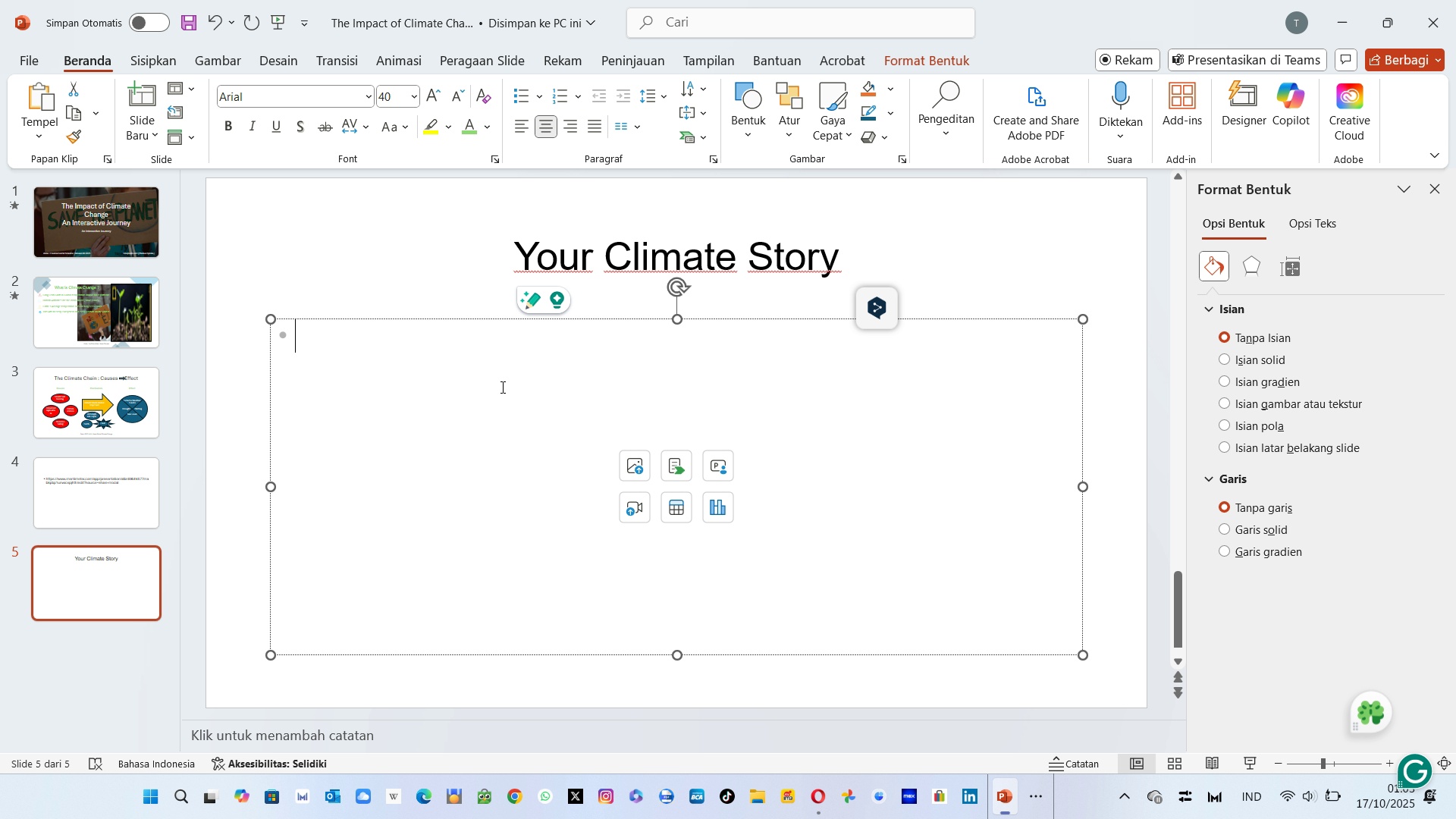 
left_click([501, 387])
 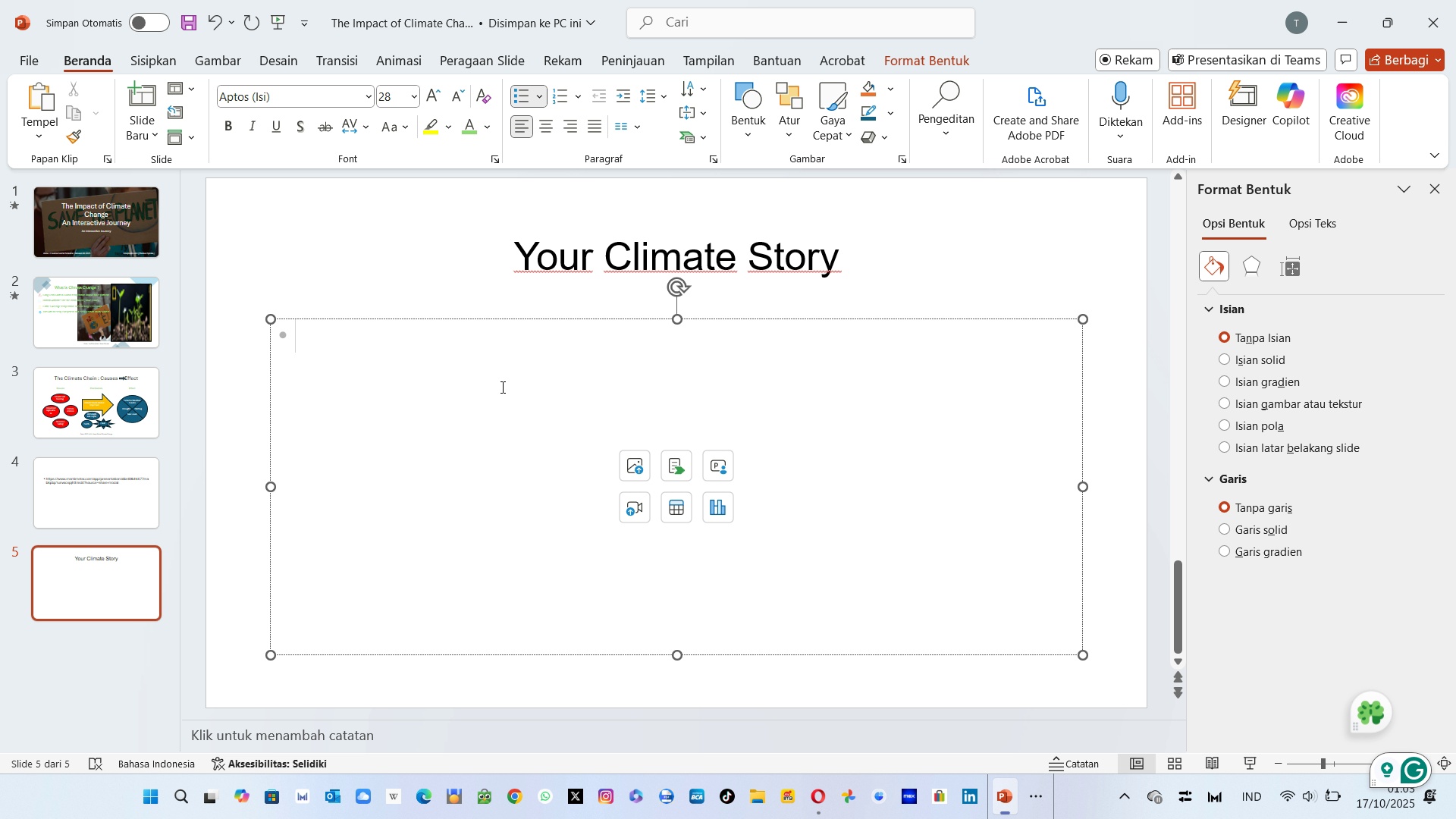 
wait(12.7)
 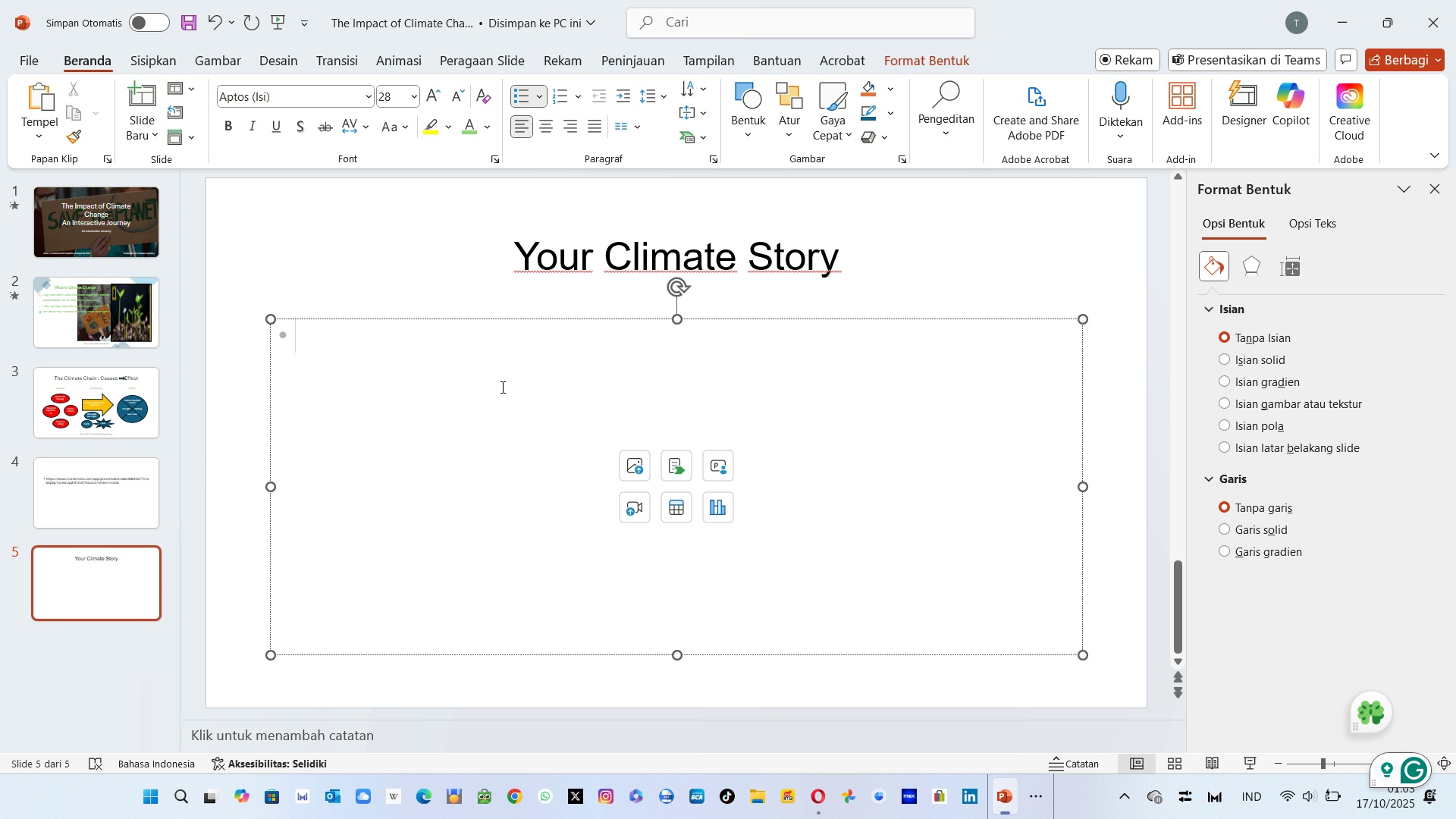 
key(Shift+ShiftLeft)
 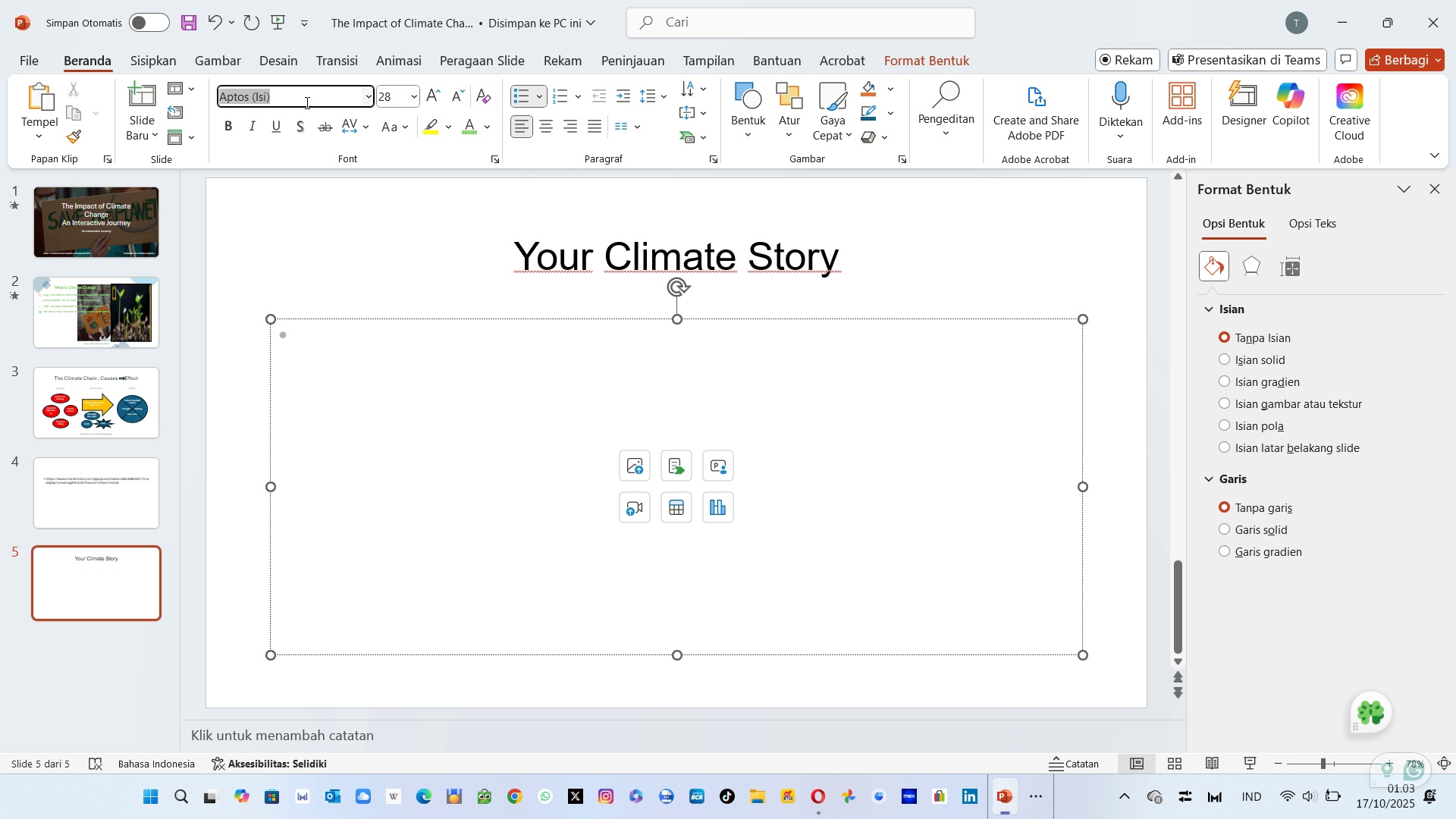 
key(Shift+A)
 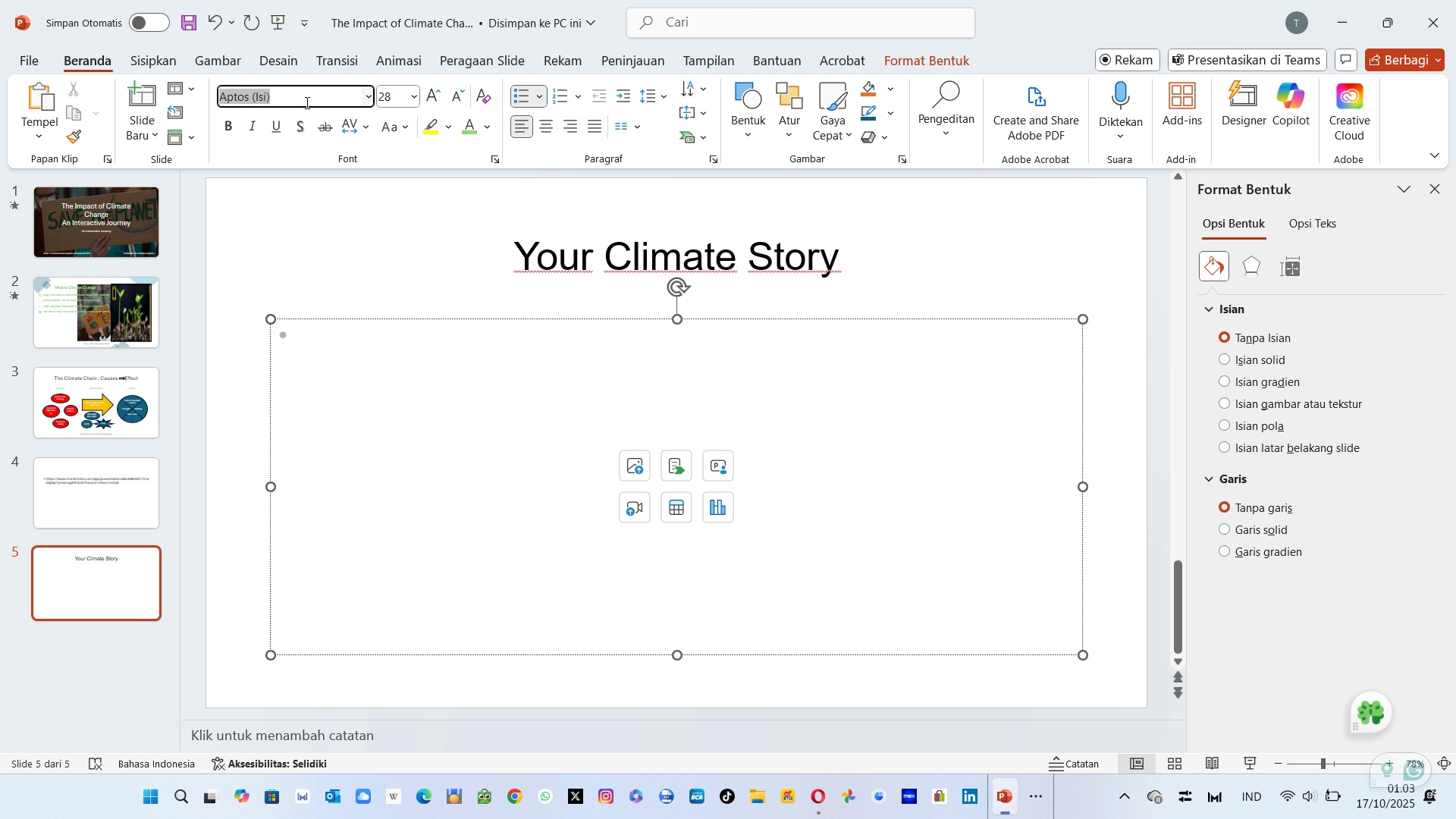 
left_click([306, 102])
 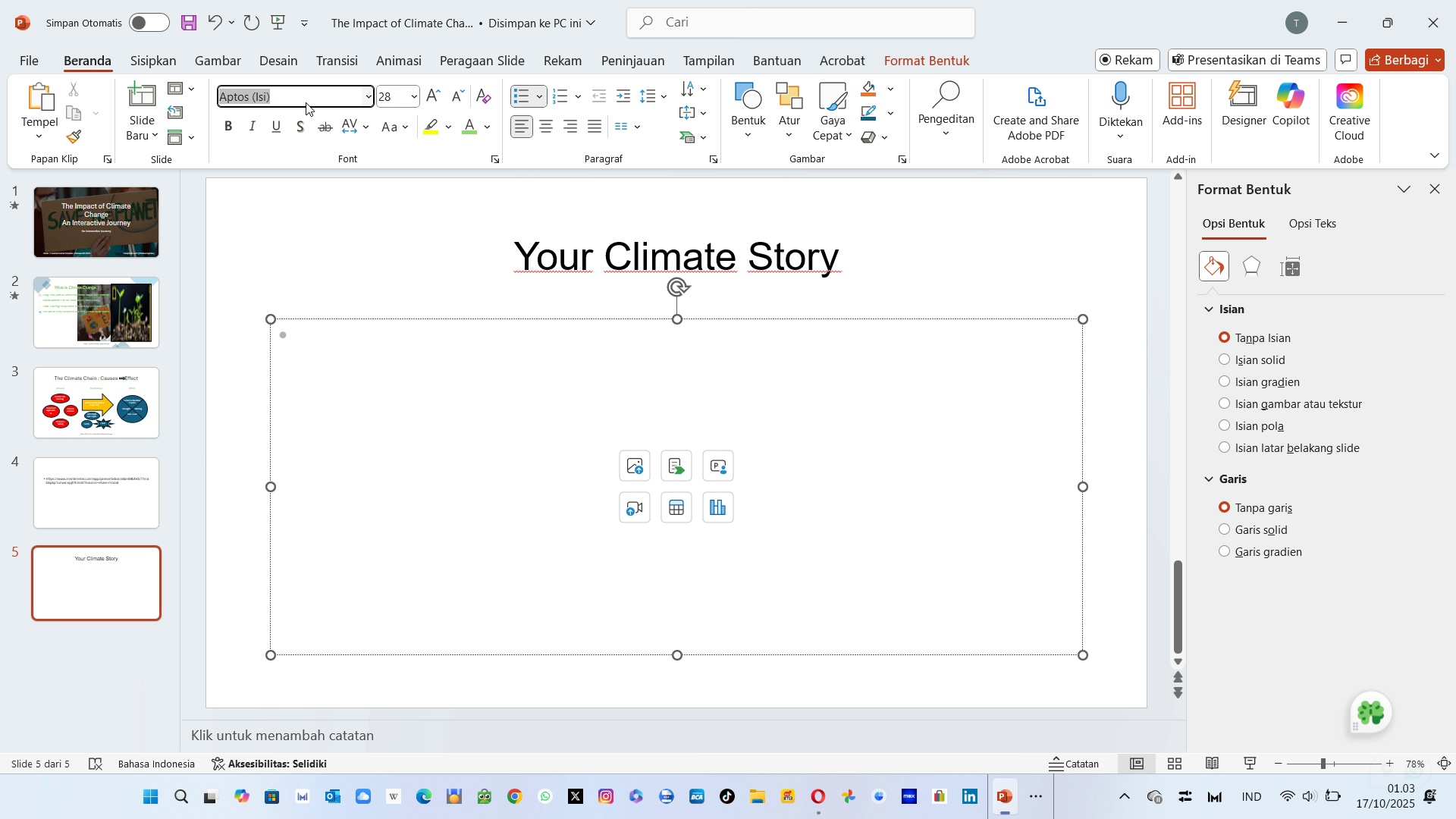 
type(rial)
key(Backspace)
key(Backspace)
key(Backspace)
key(Backspace)
type(Arial)
 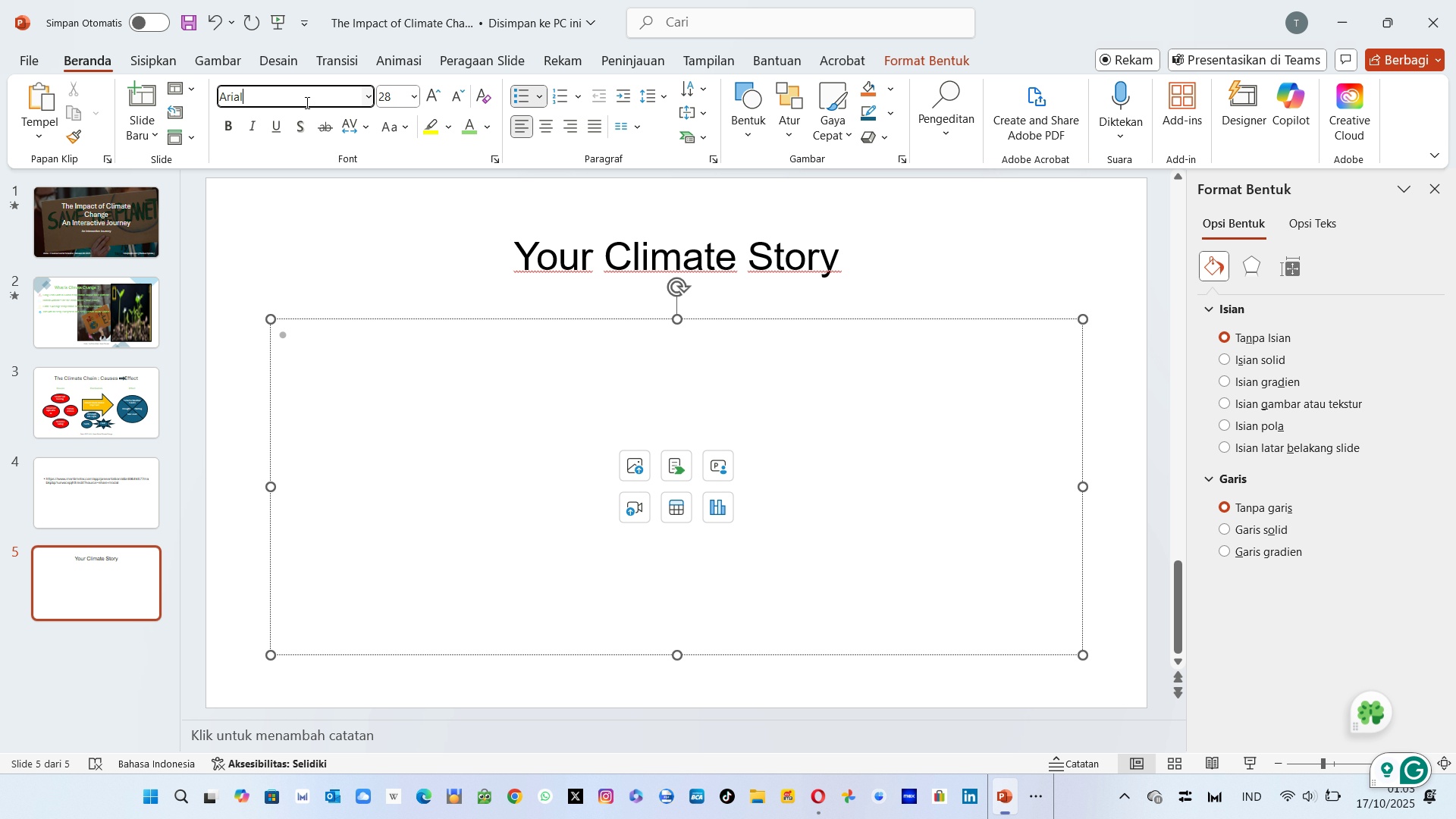 
key(Enter)
 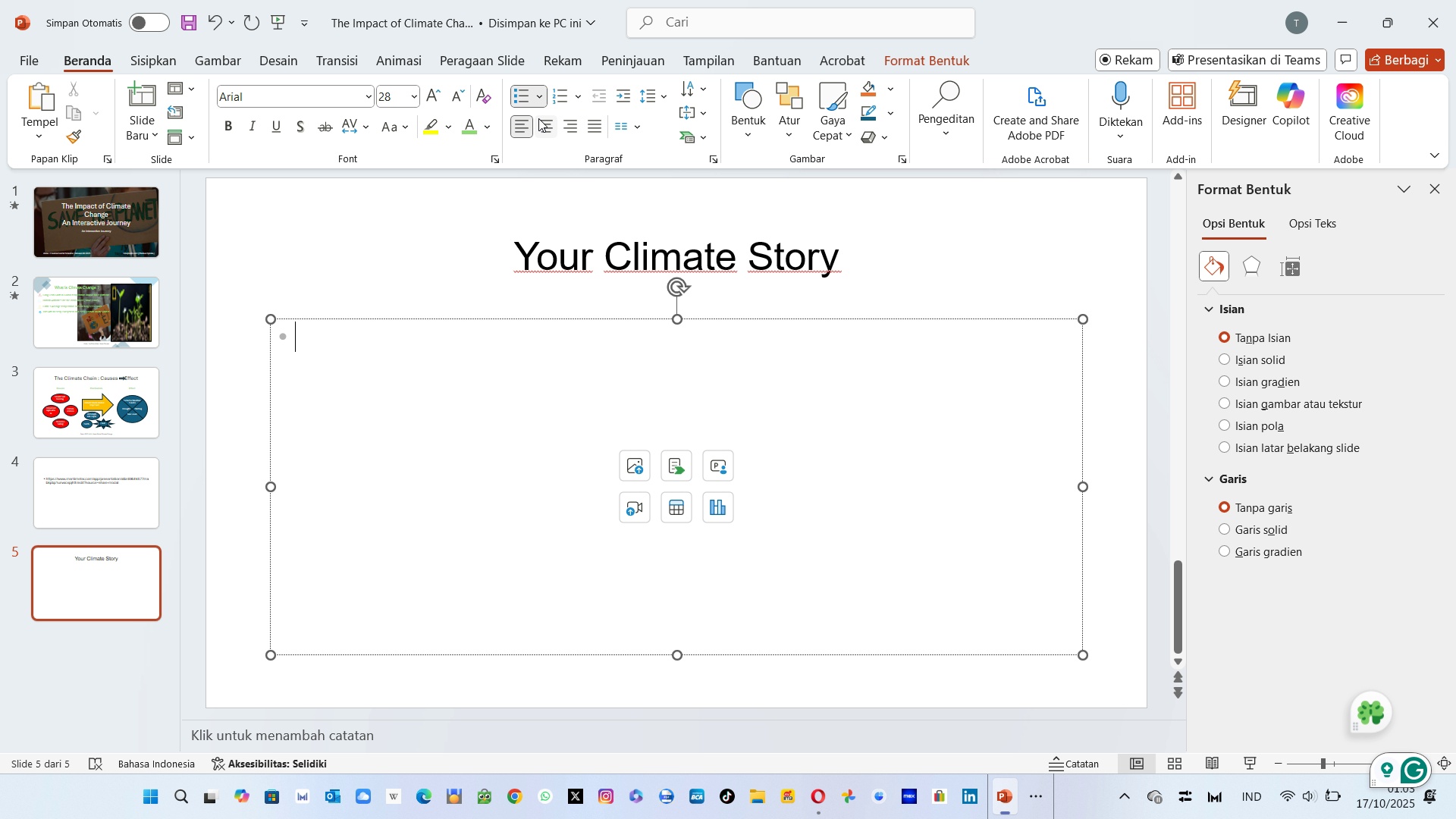 
left_click([538, 118])
 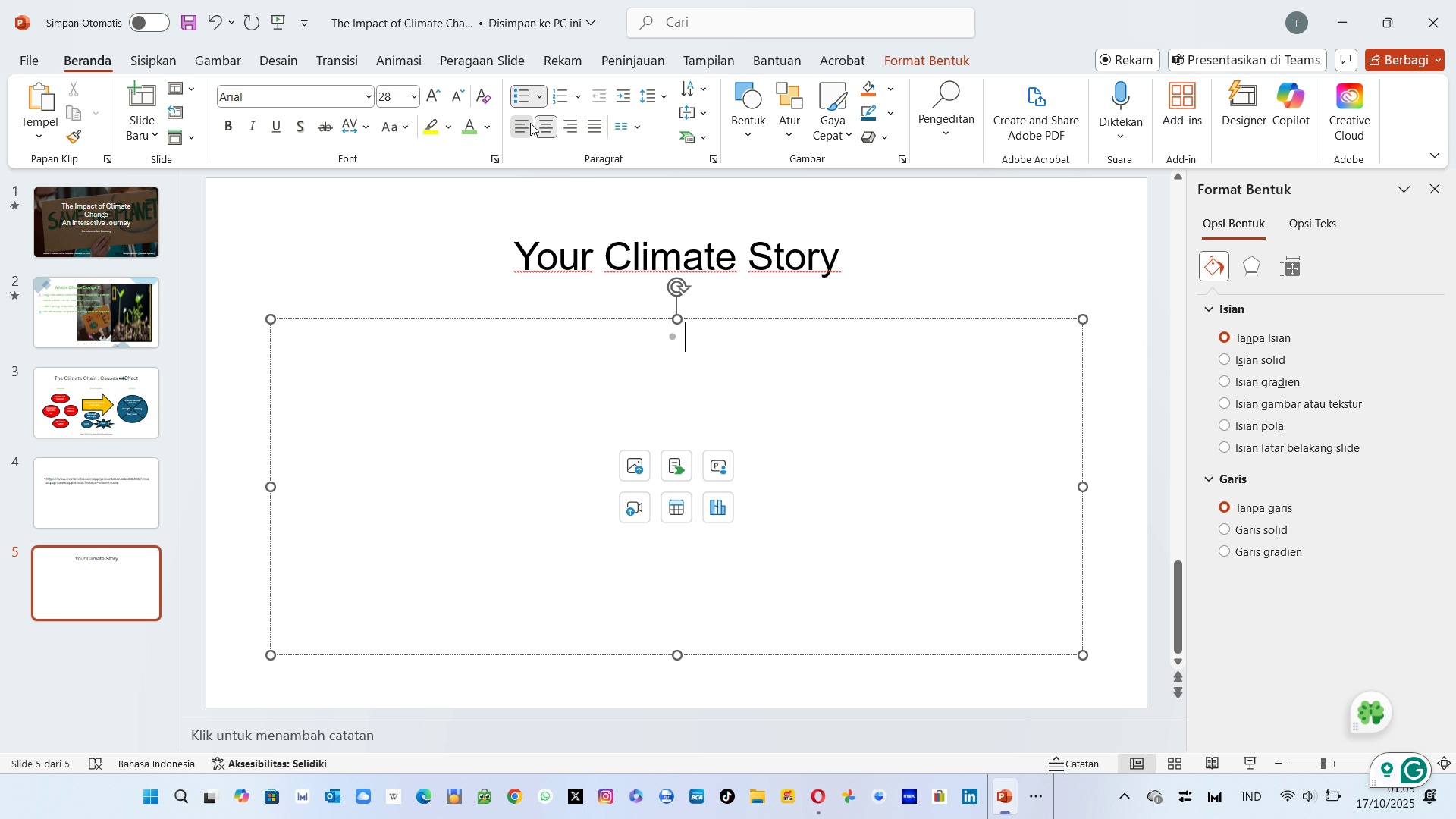 
left_click([530, 123])
 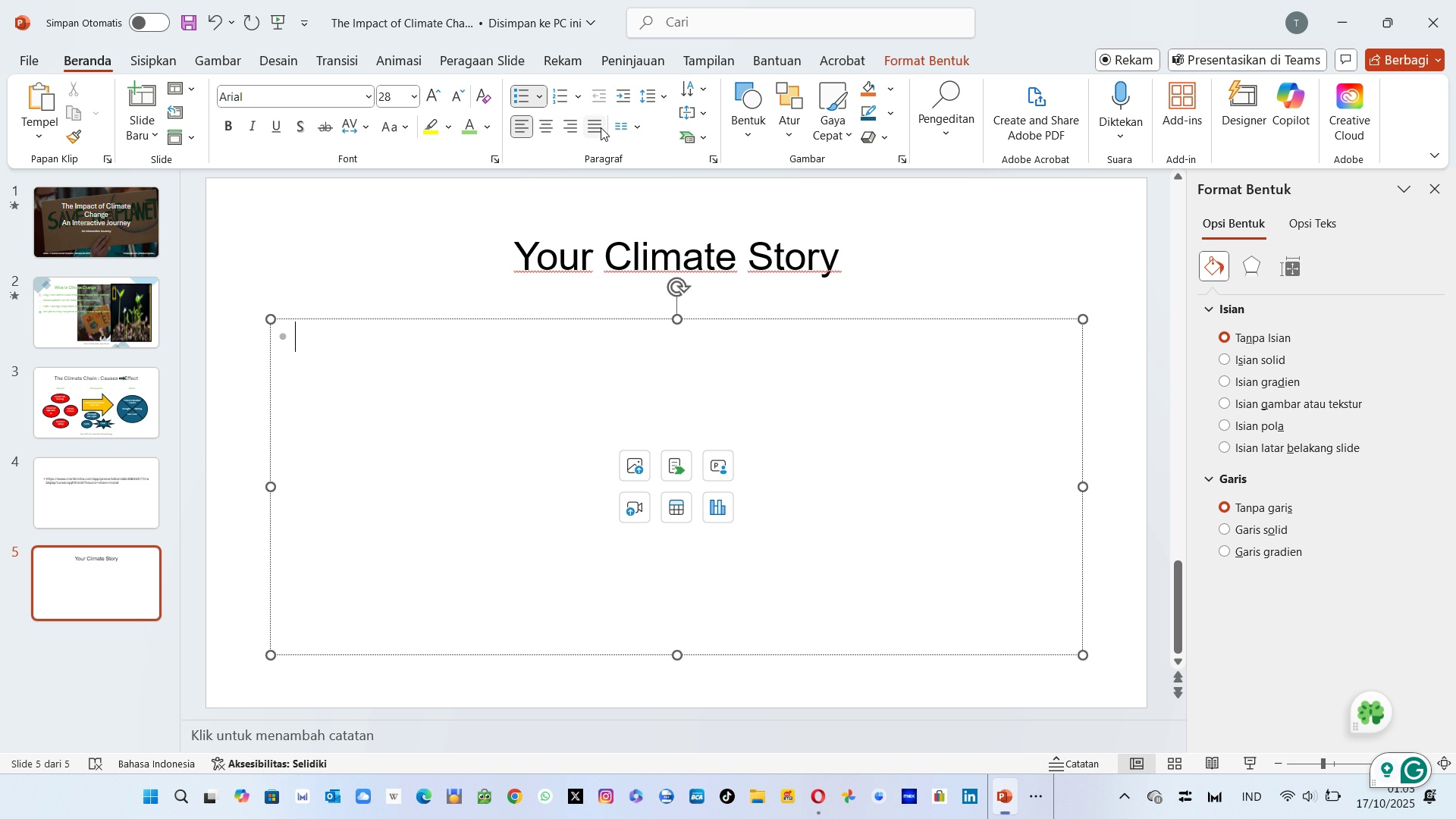 
left_click([601, 127])
 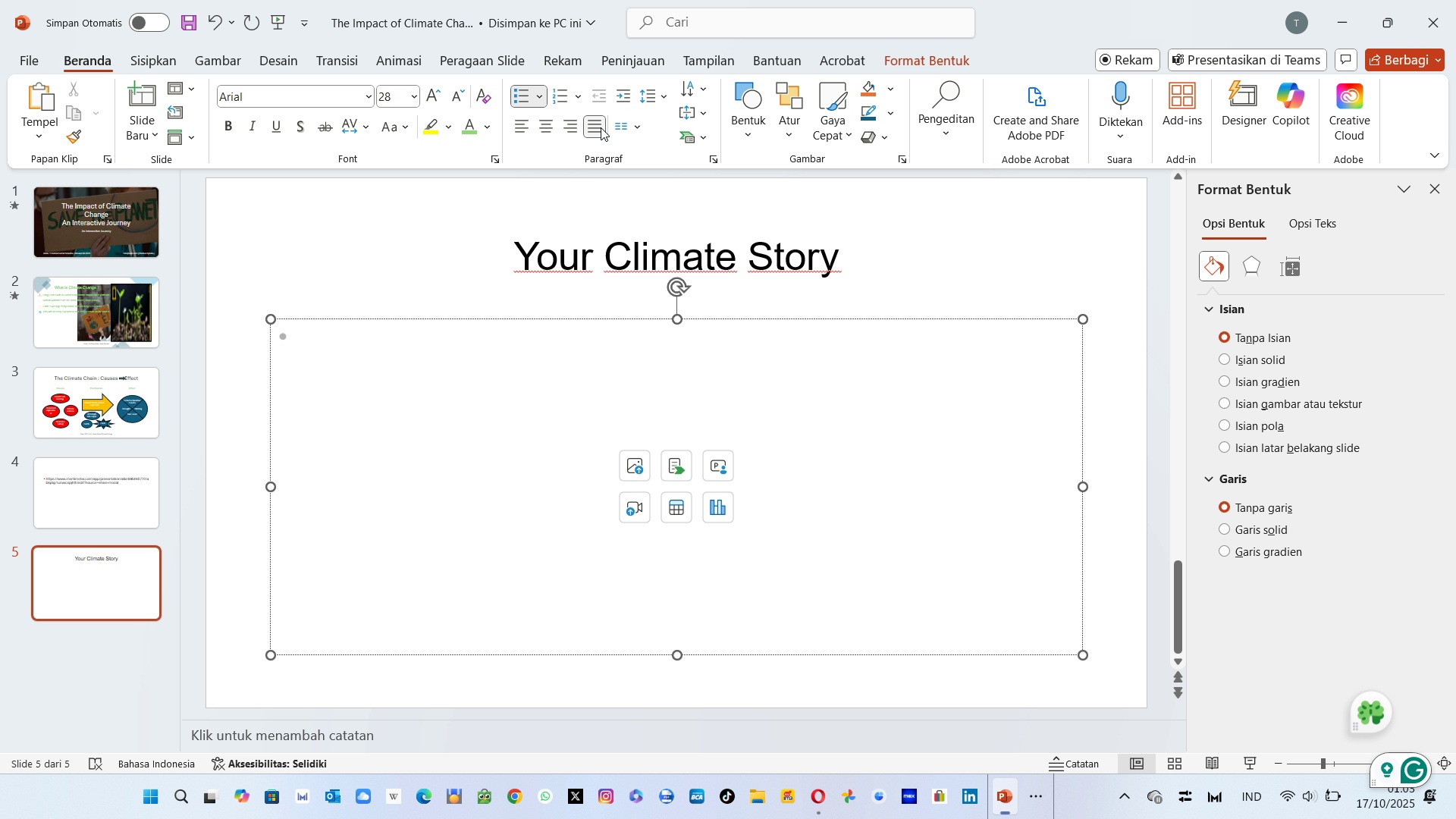 
key(Backspace)
type(" Which Climate Change Effect Have e)
key(Backspace)
type(You Nituc)
key(Backspace)
key(Backspace)
key(Backspace)
key(Backspace)
type(oticedin)
key(Backspace)
key(Backspace)
type( in Our Community ?")
 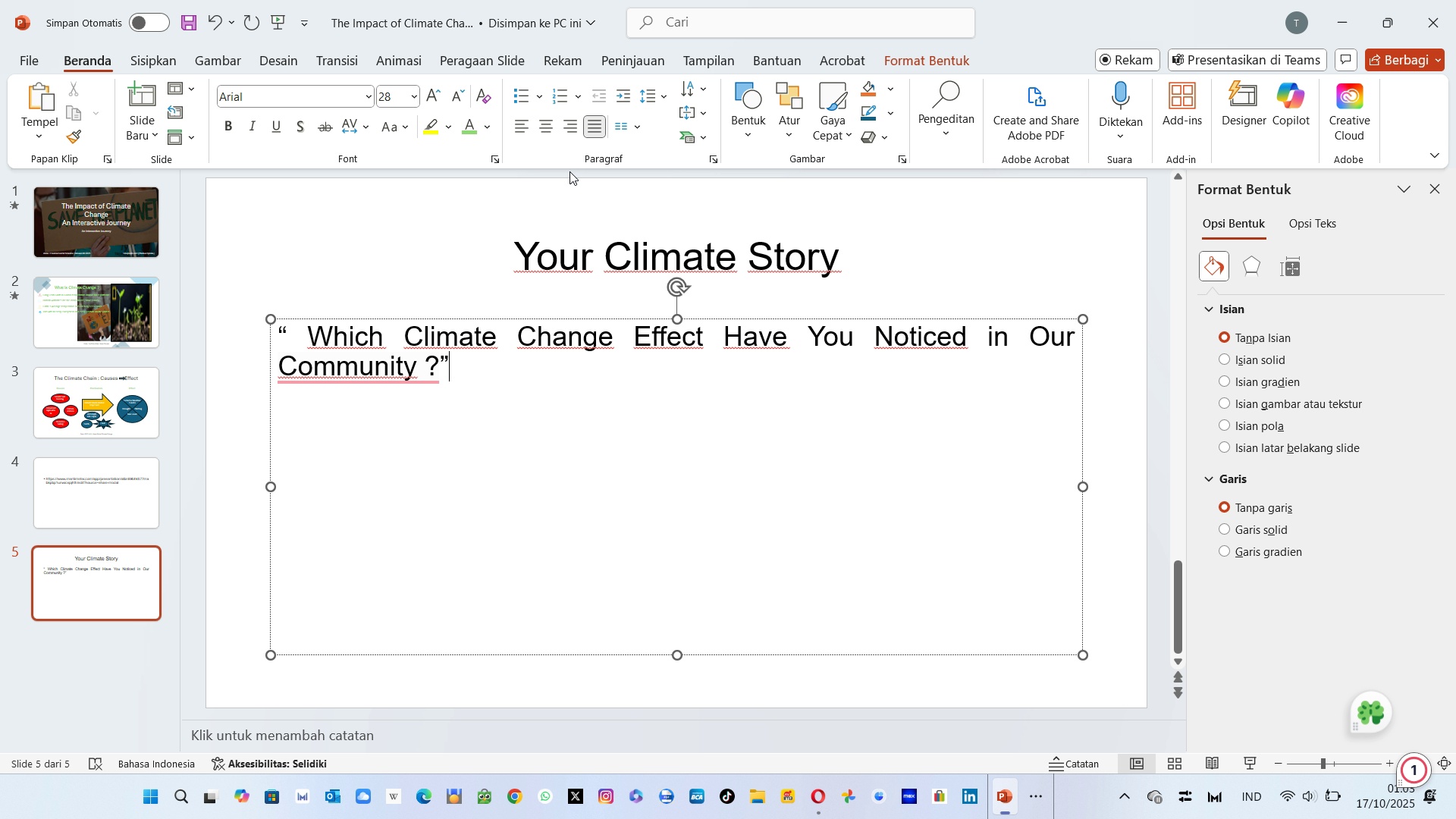 
key(Enter)
 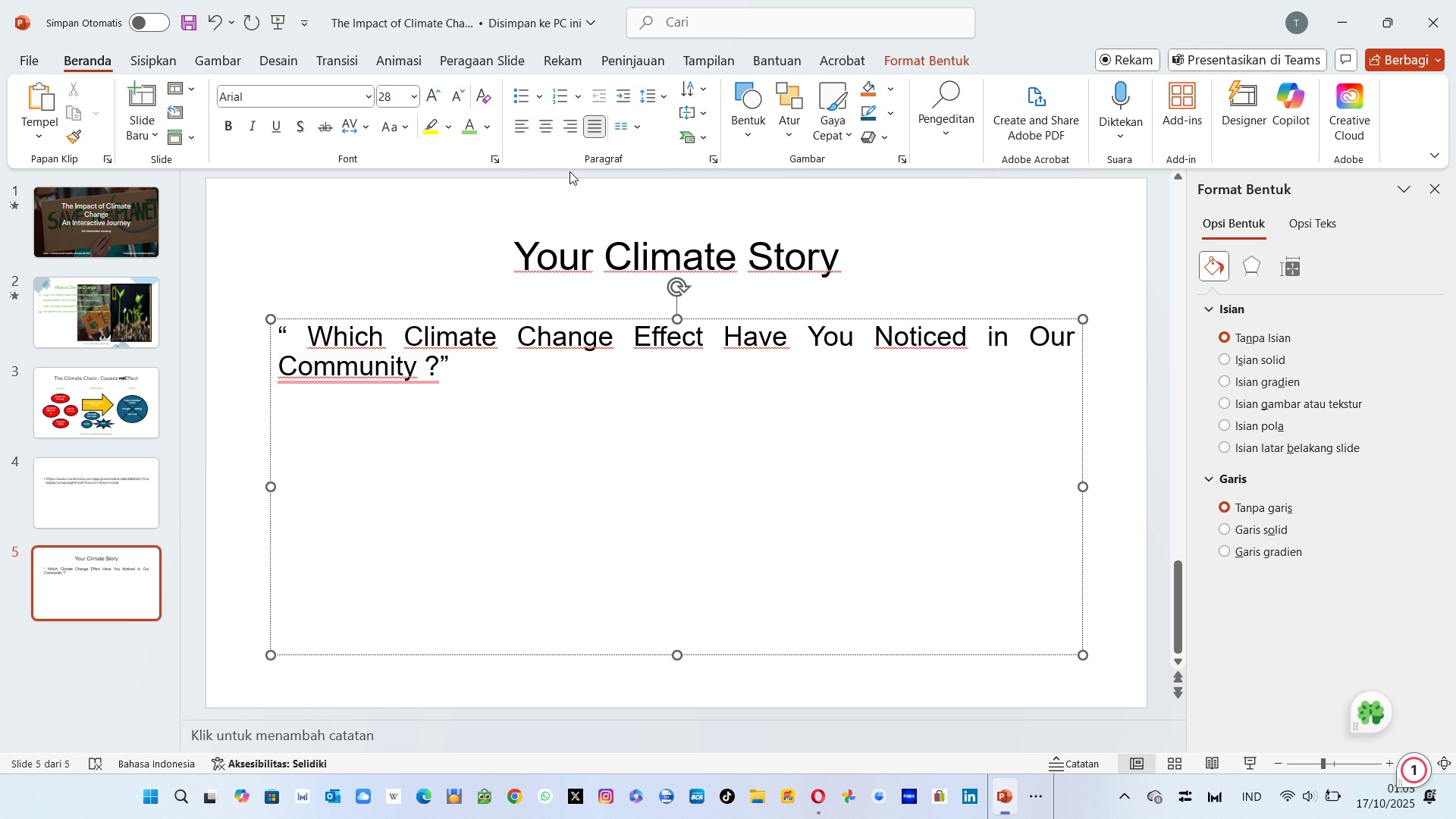 
key(Backspace)
 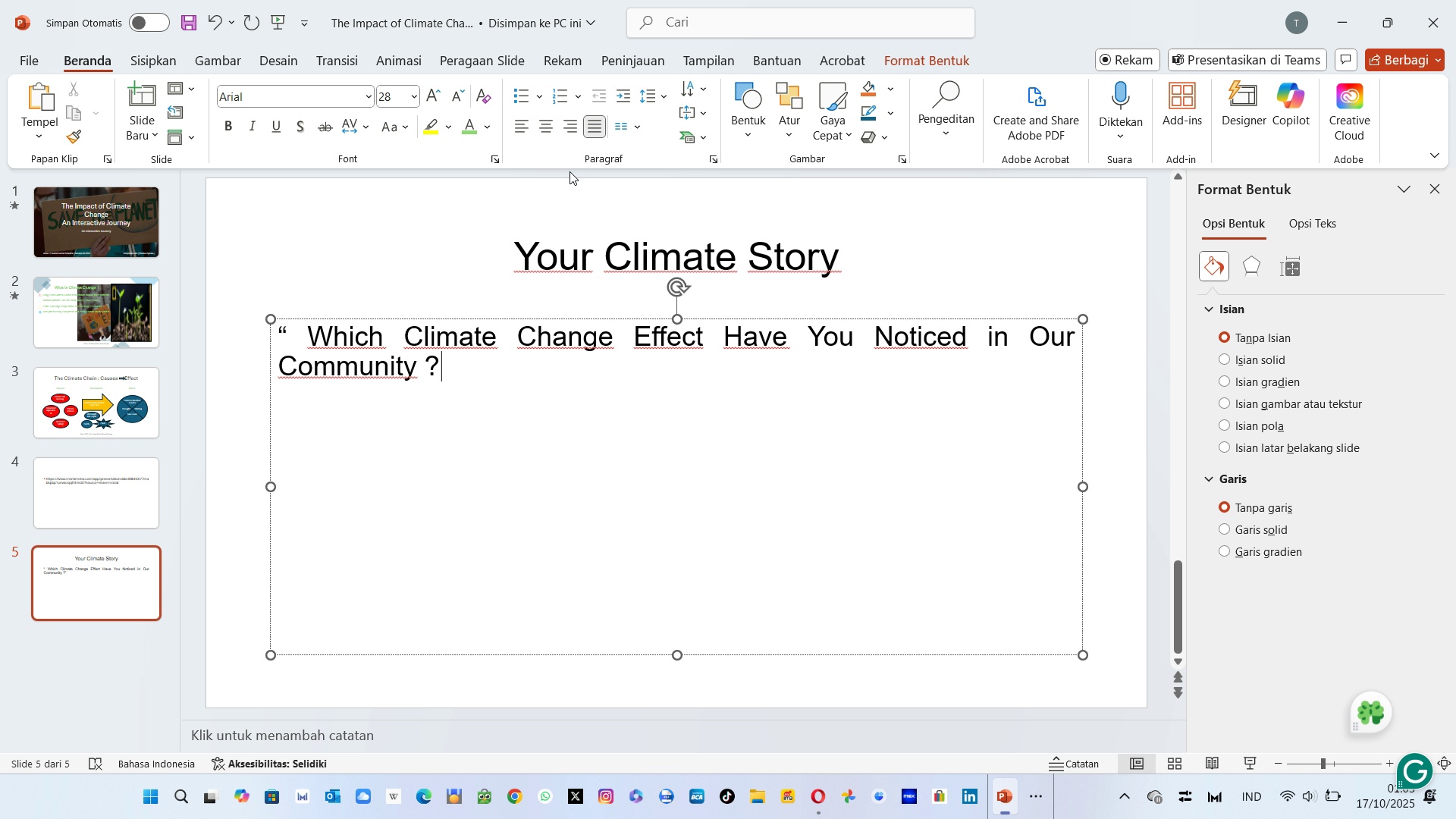 
key(Backspace)
 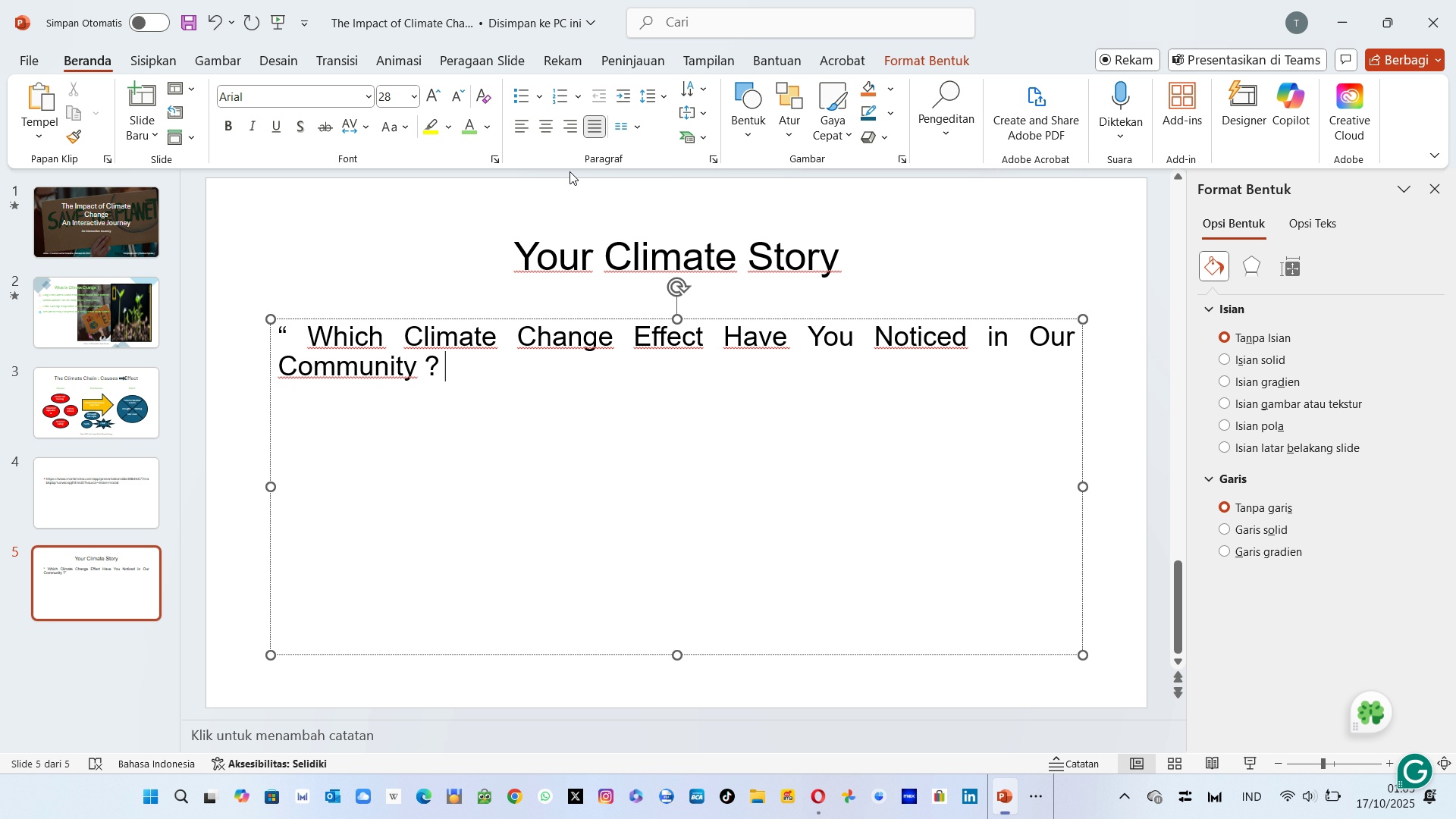 
key(Space)
 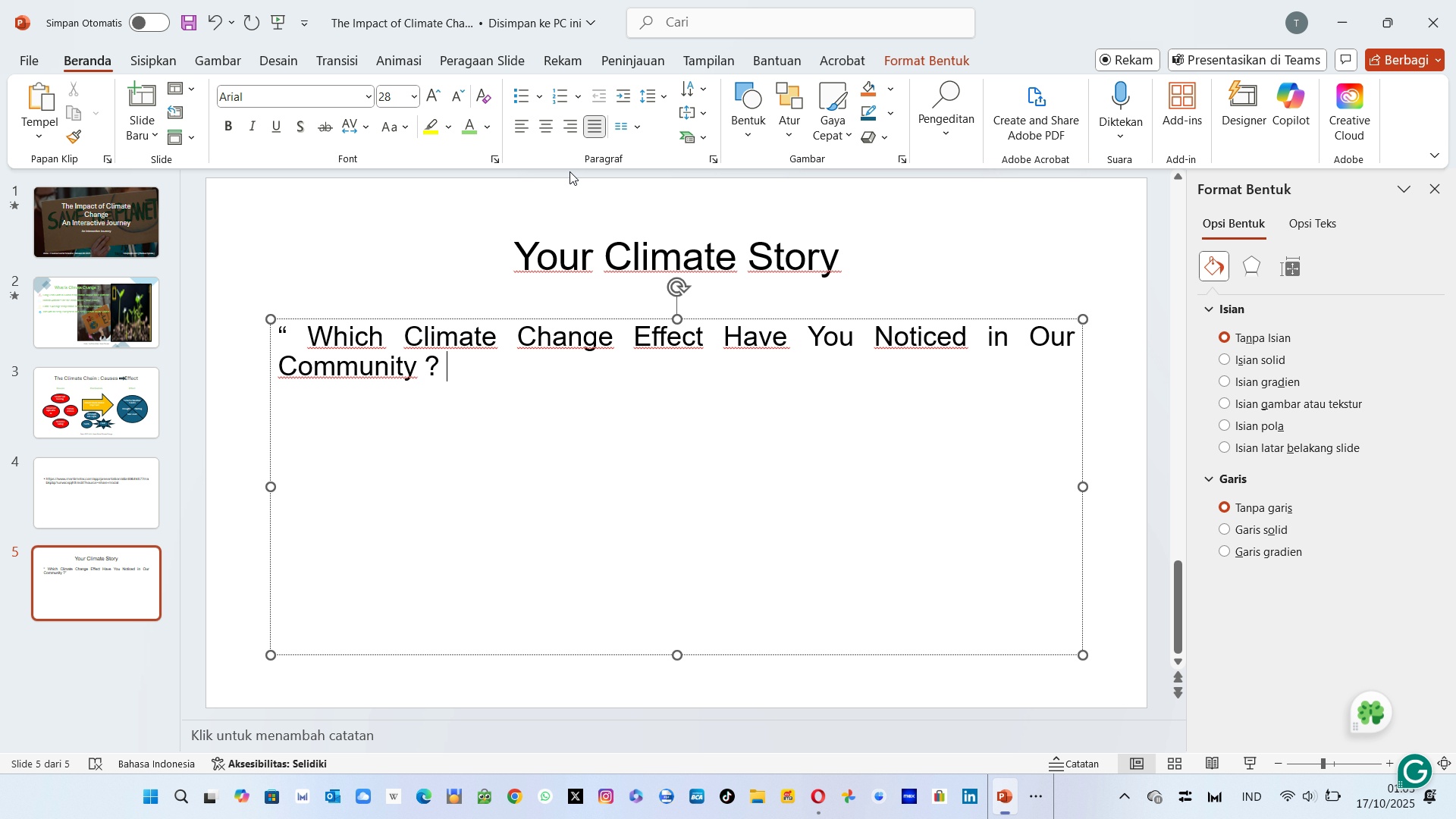 
key(Shift+ShiftRight)
 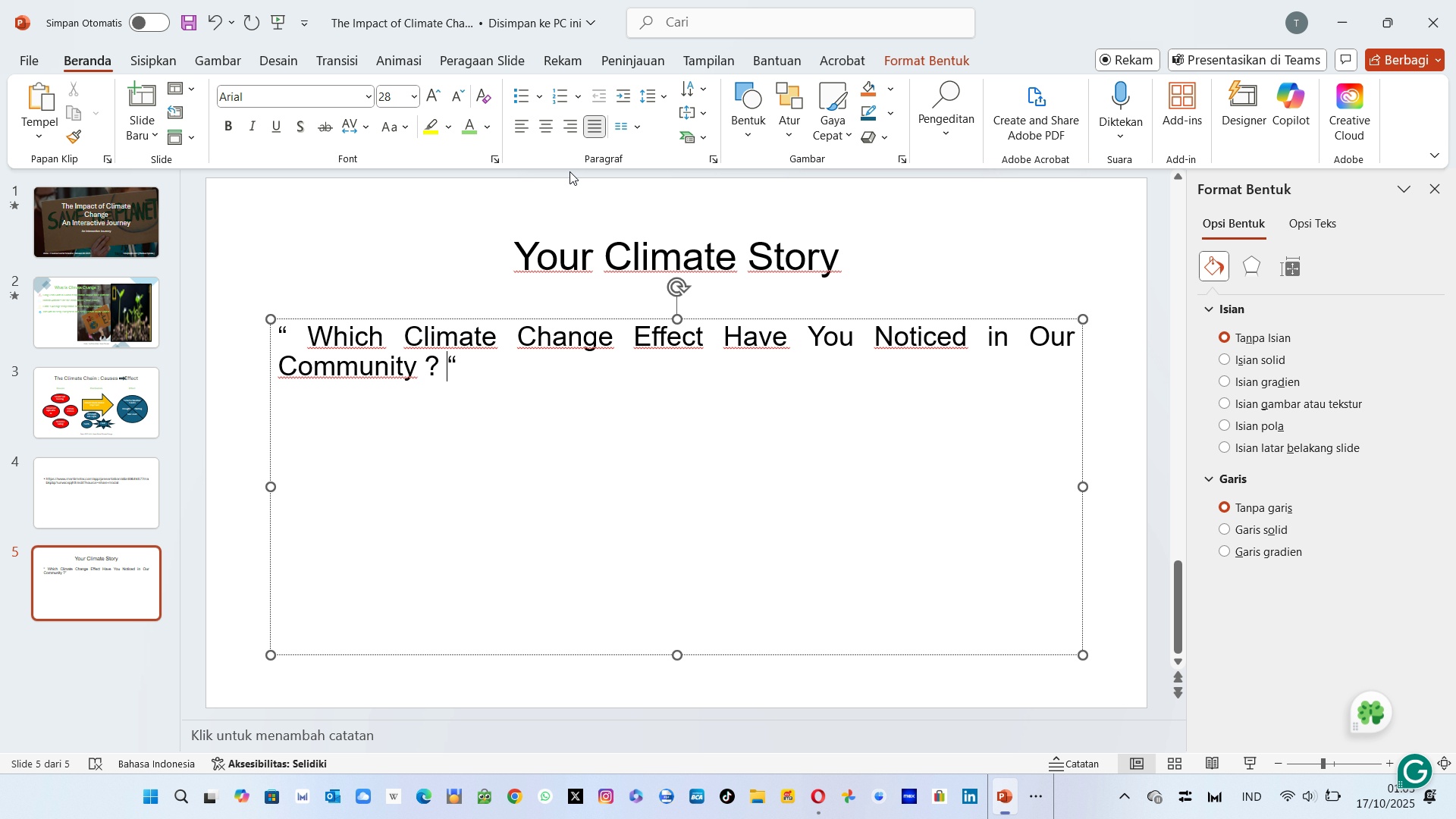 
key(Shift+Quote)
 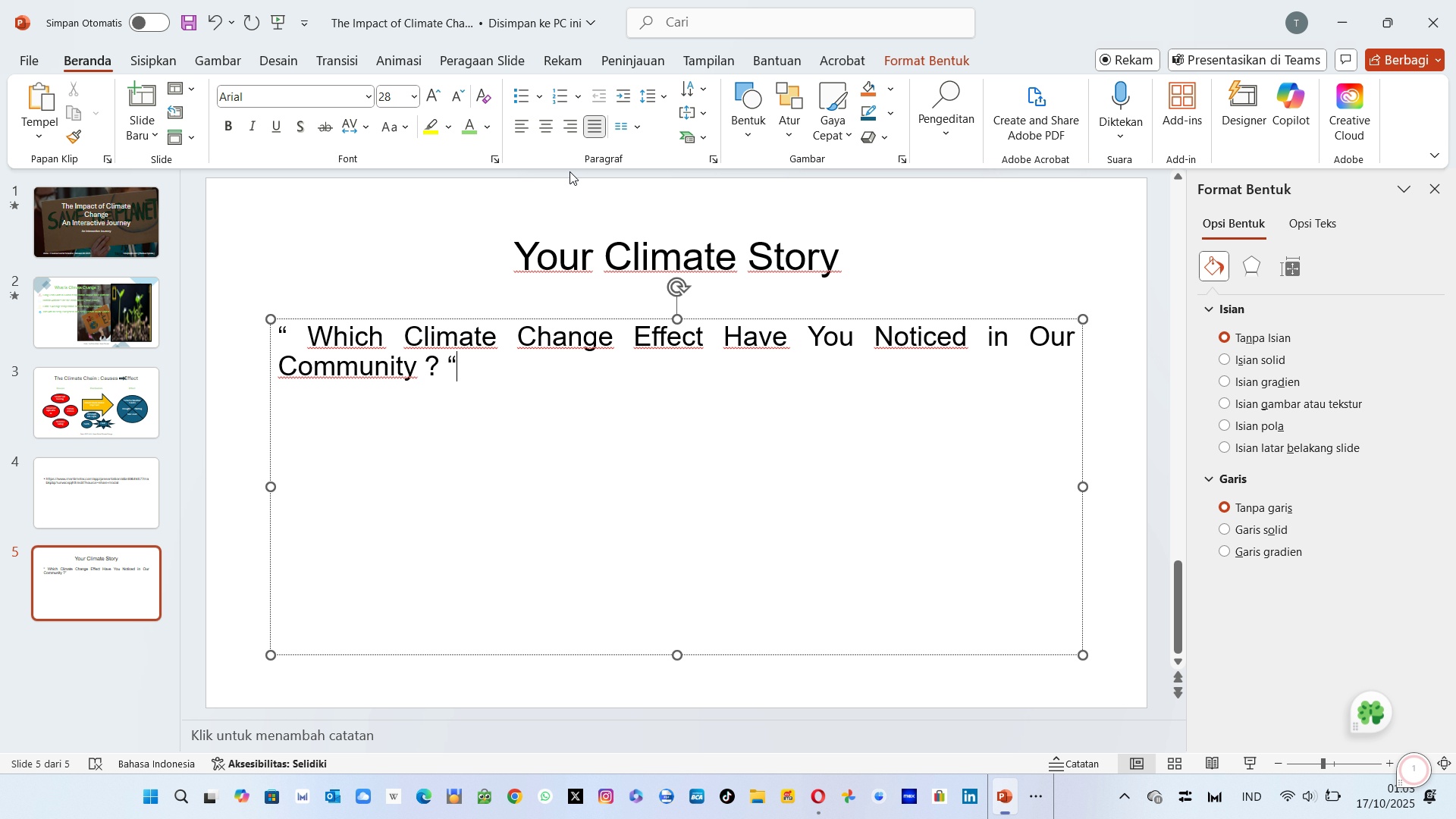 
key(Enter)
 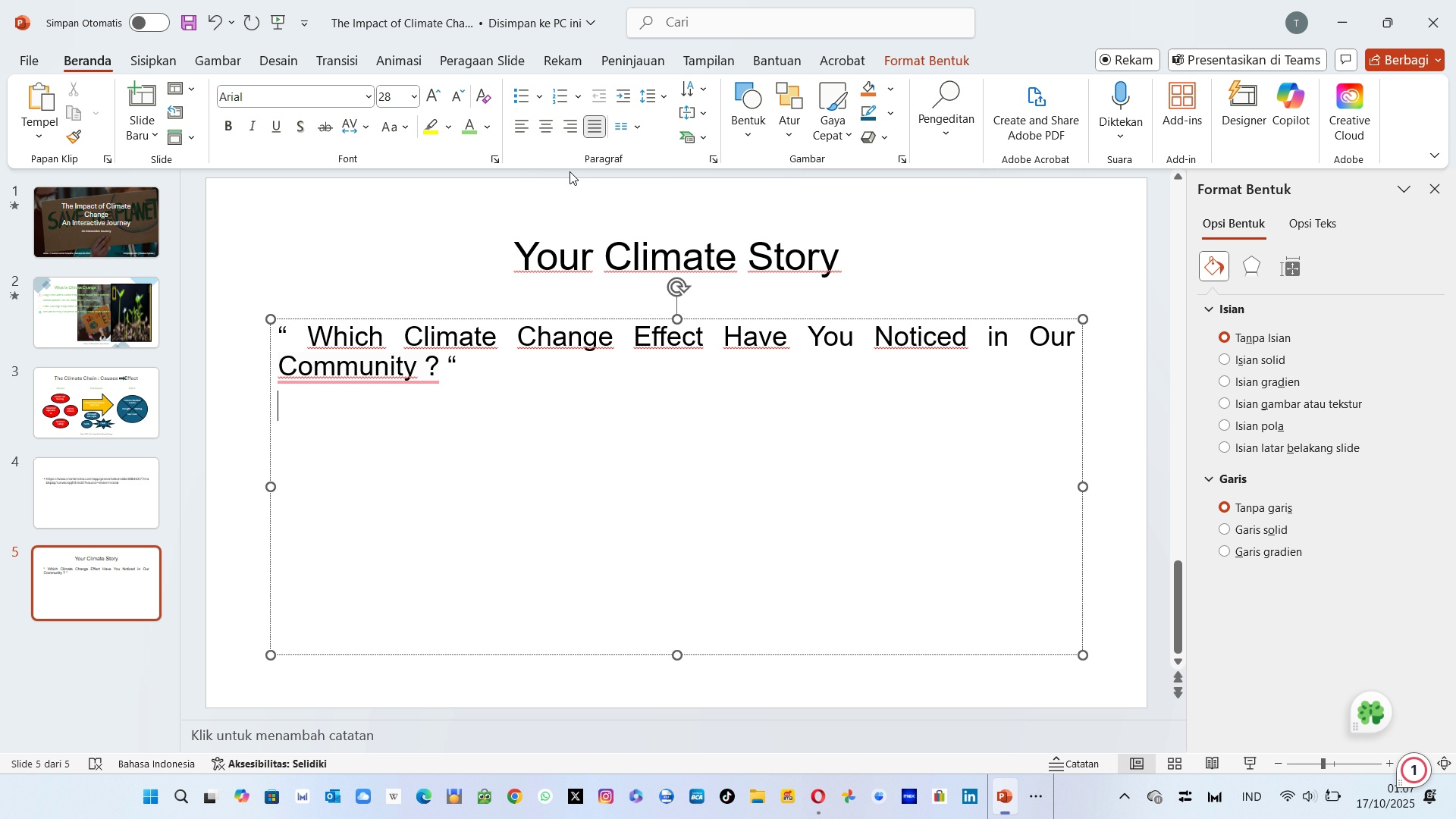 
wait(241.12)
 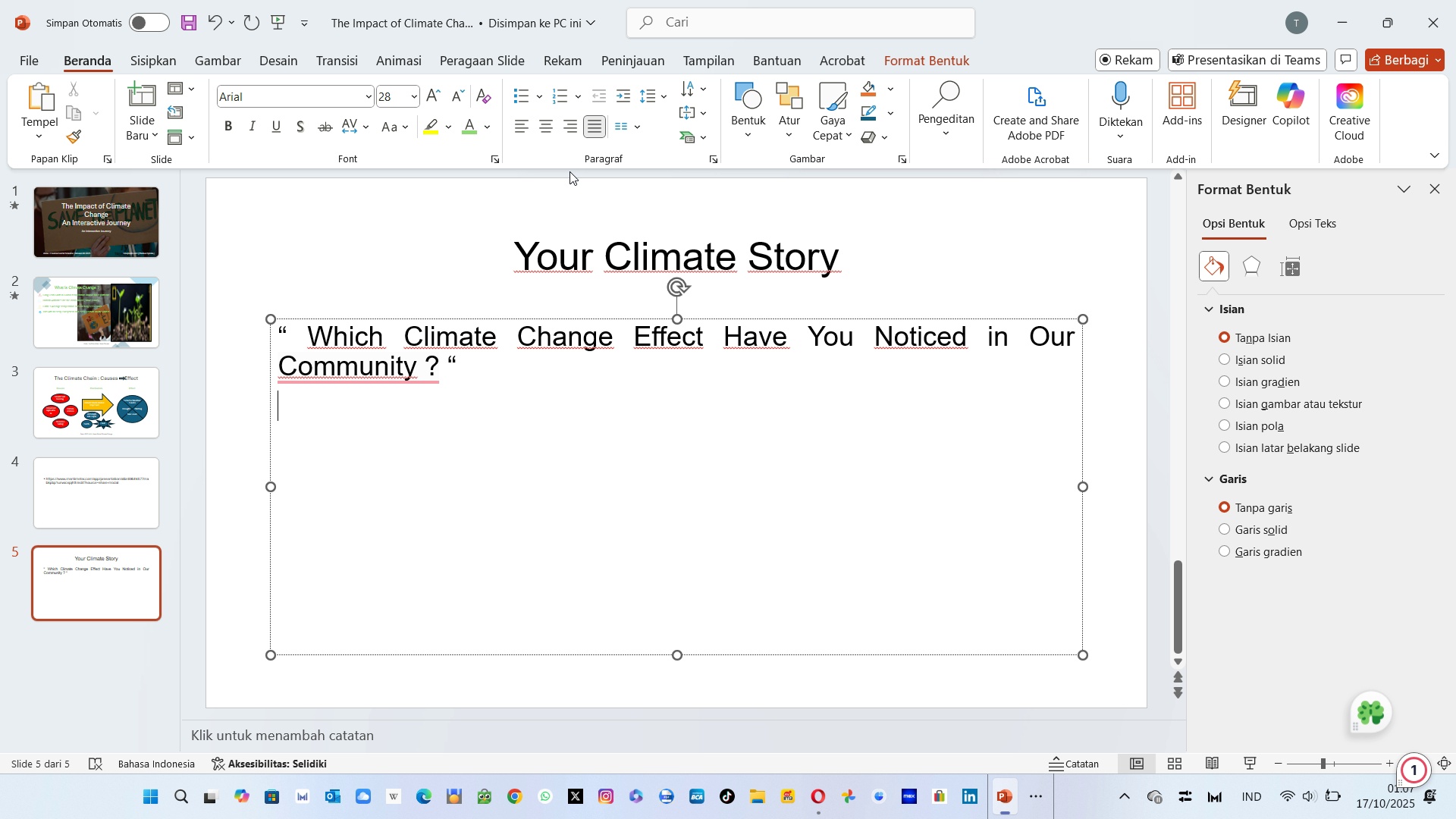 
left_click([415, 241])
 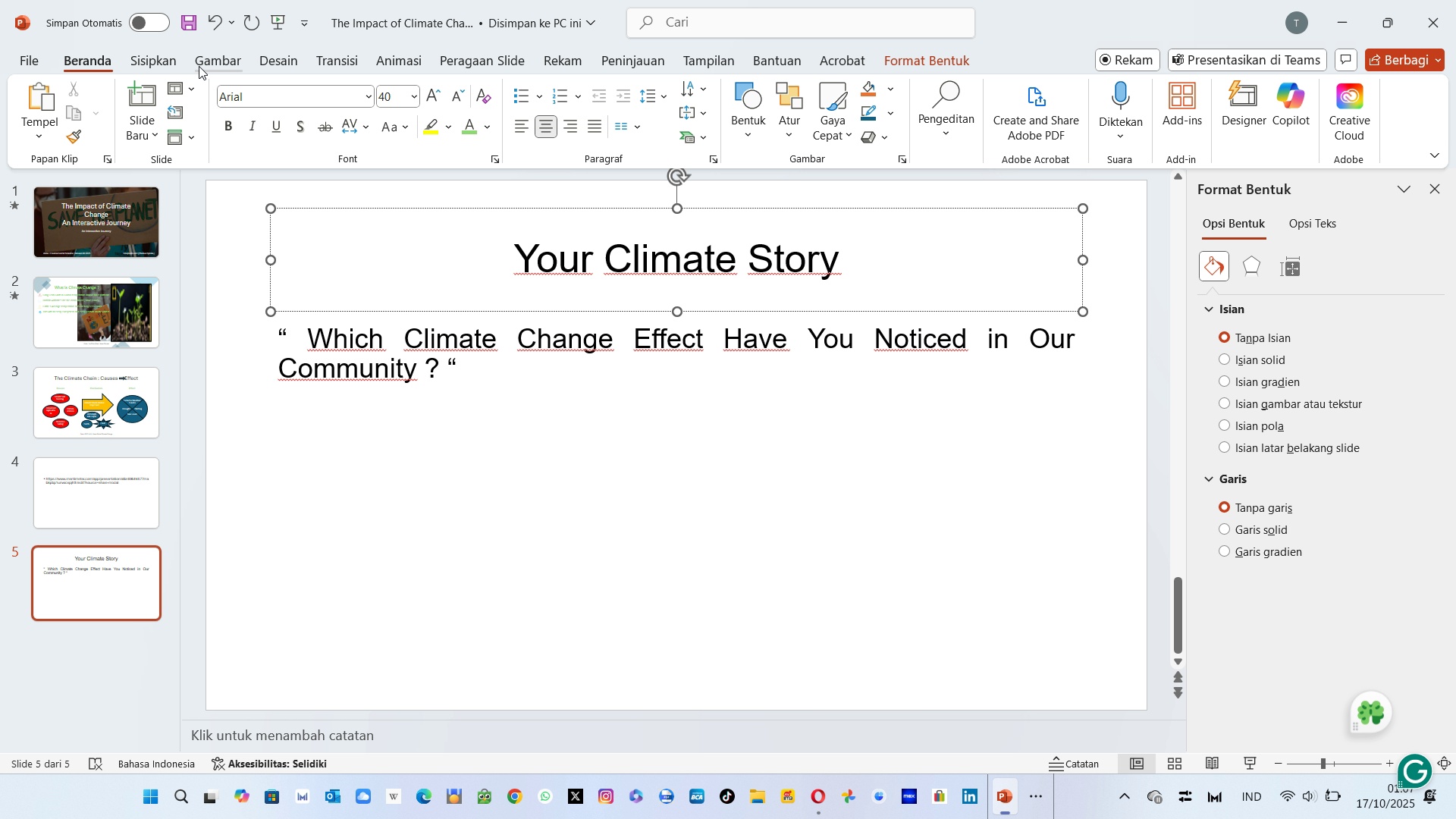 
left_click([162, 65])
 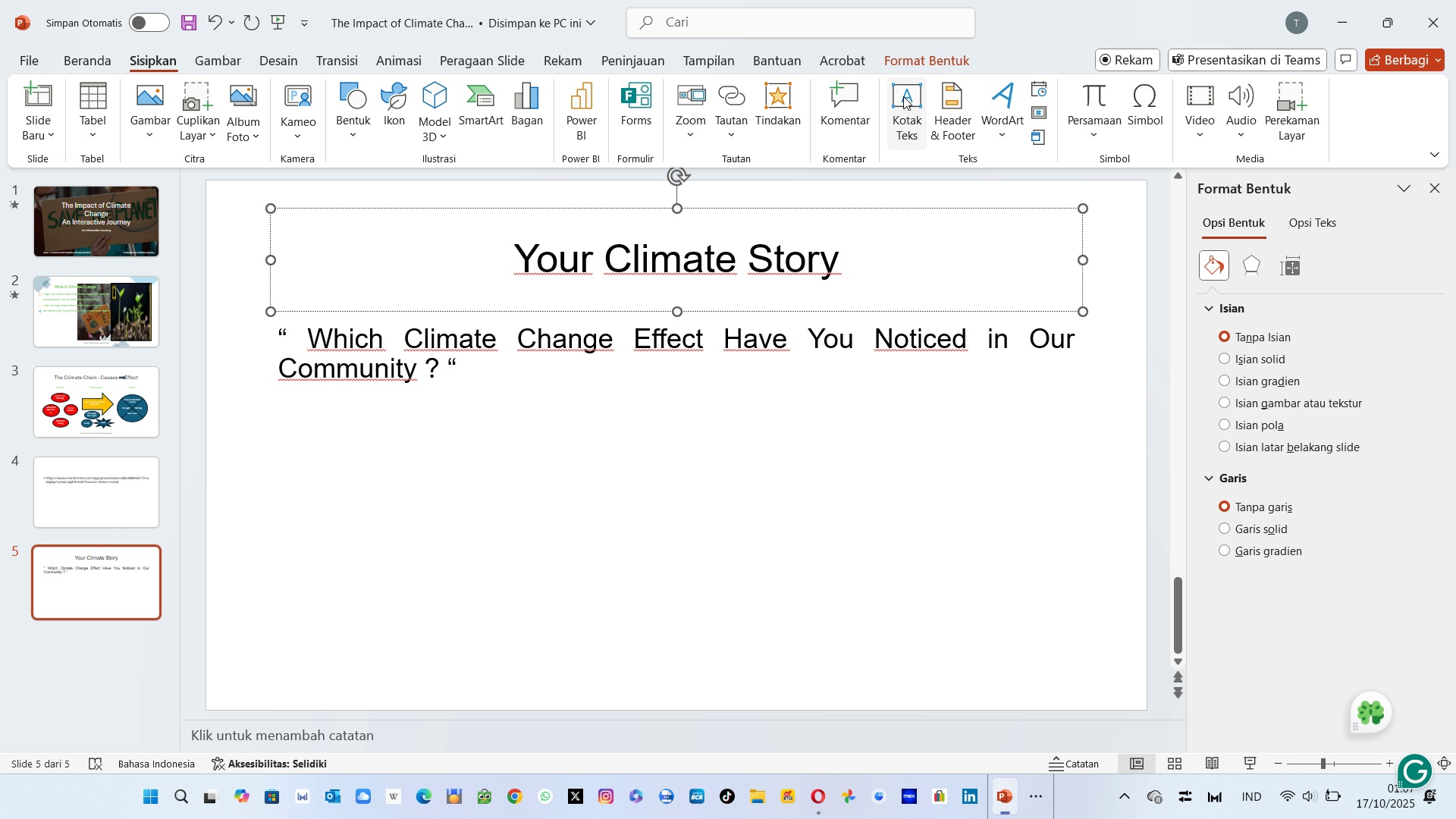 
left_click([902, 96])
 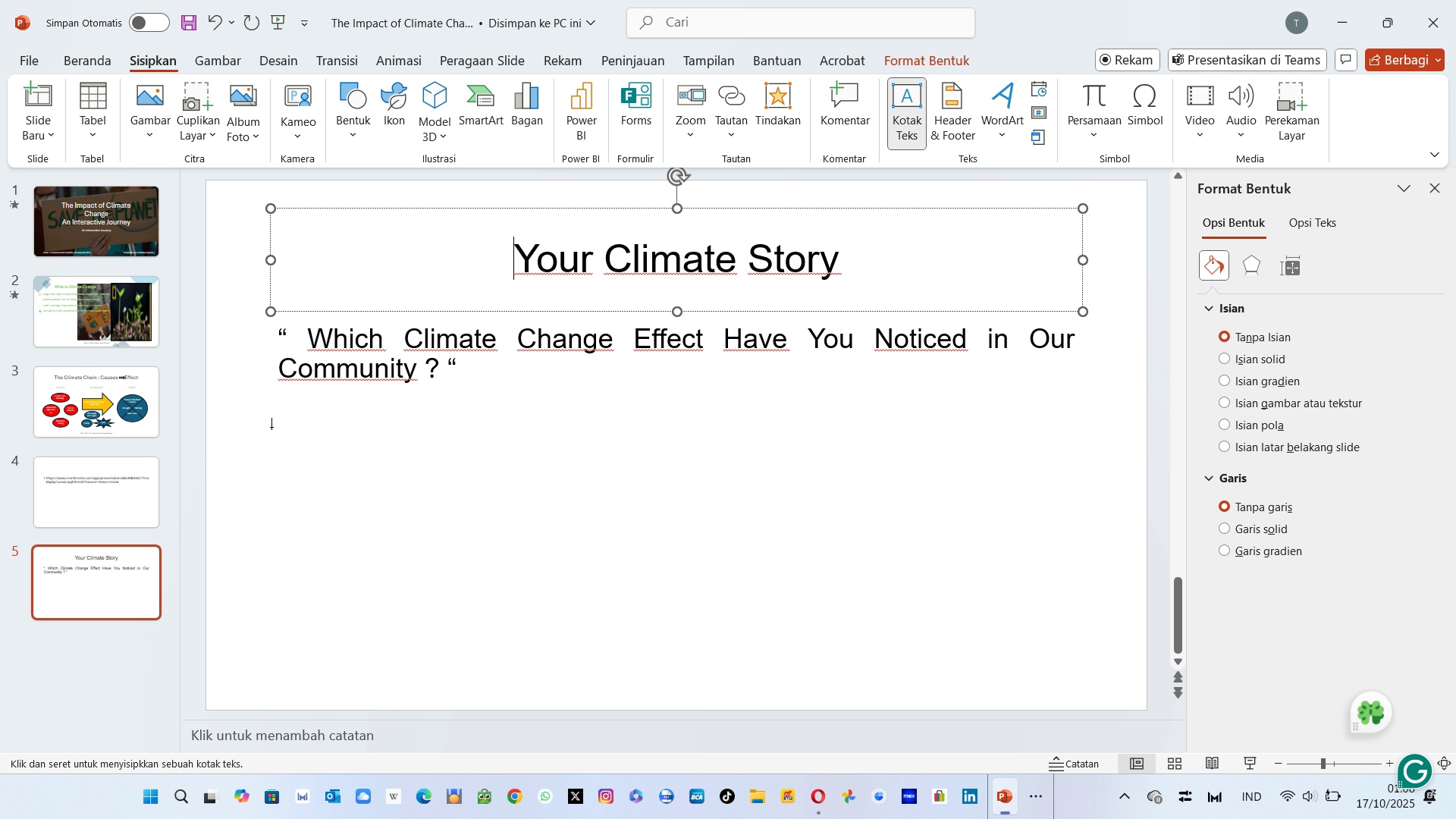 
wait(5.33)
 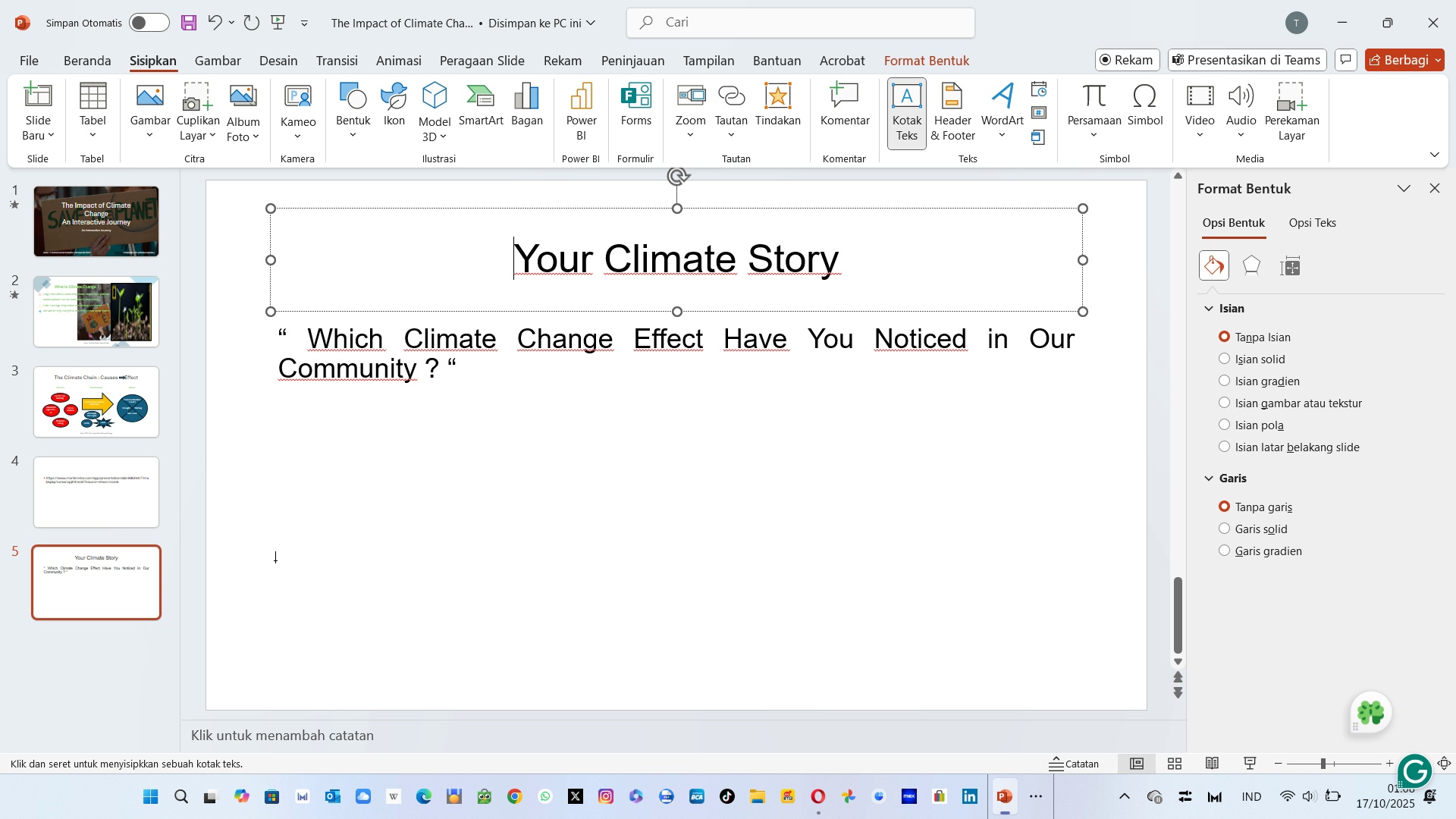 
left_click([278, 417])
 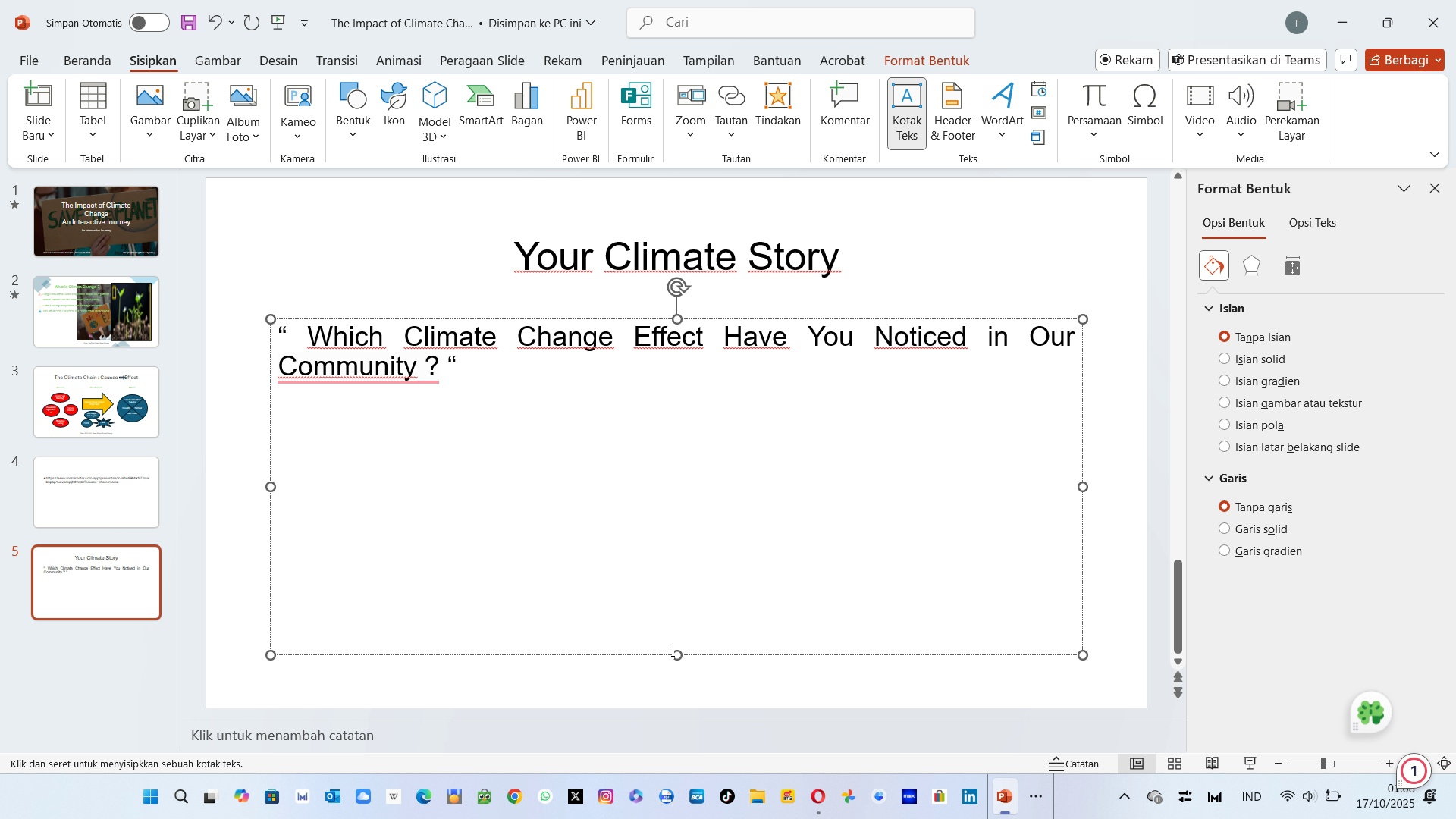 
wait(5.02)
 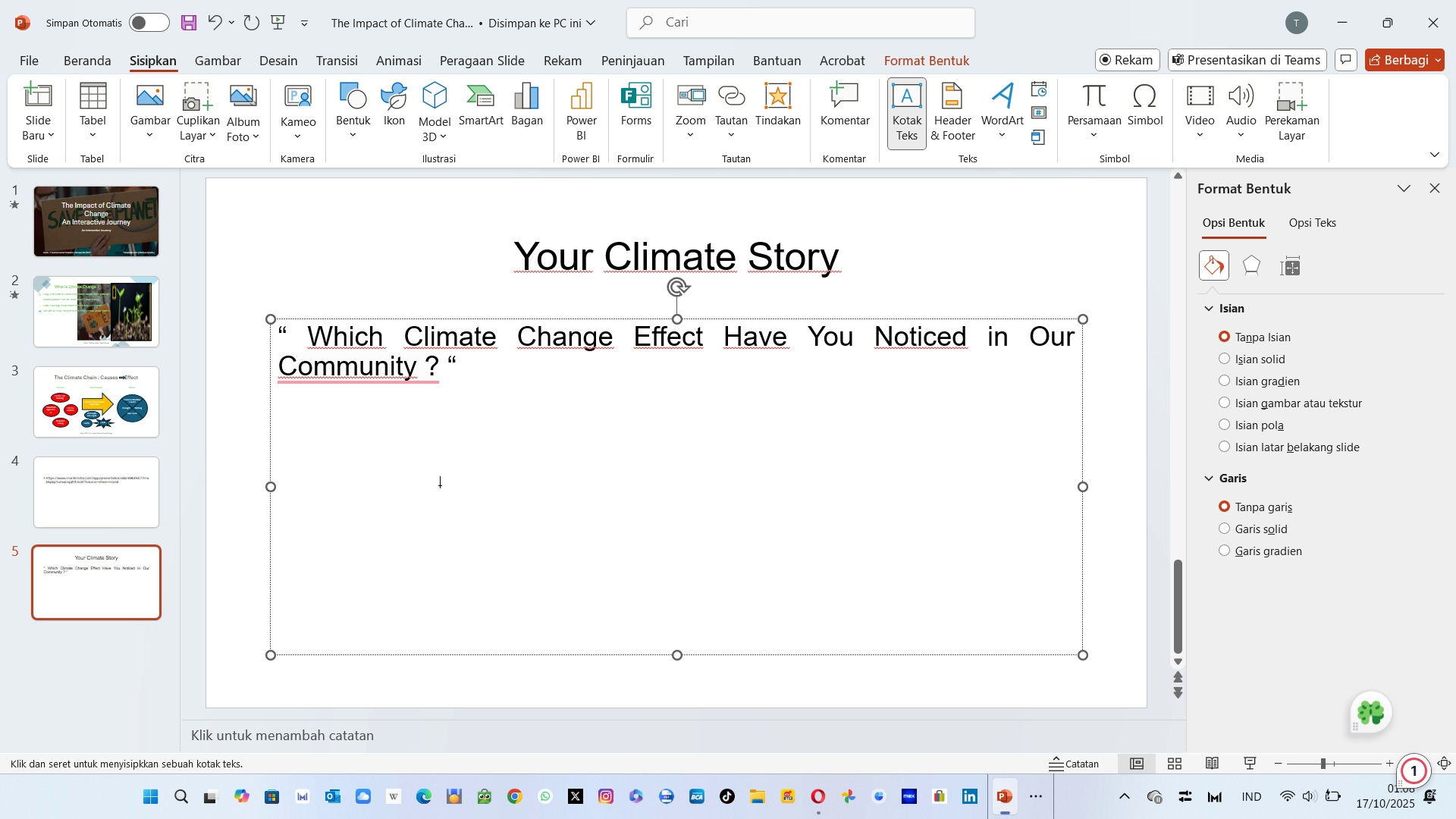 
left_click([676, 661])
 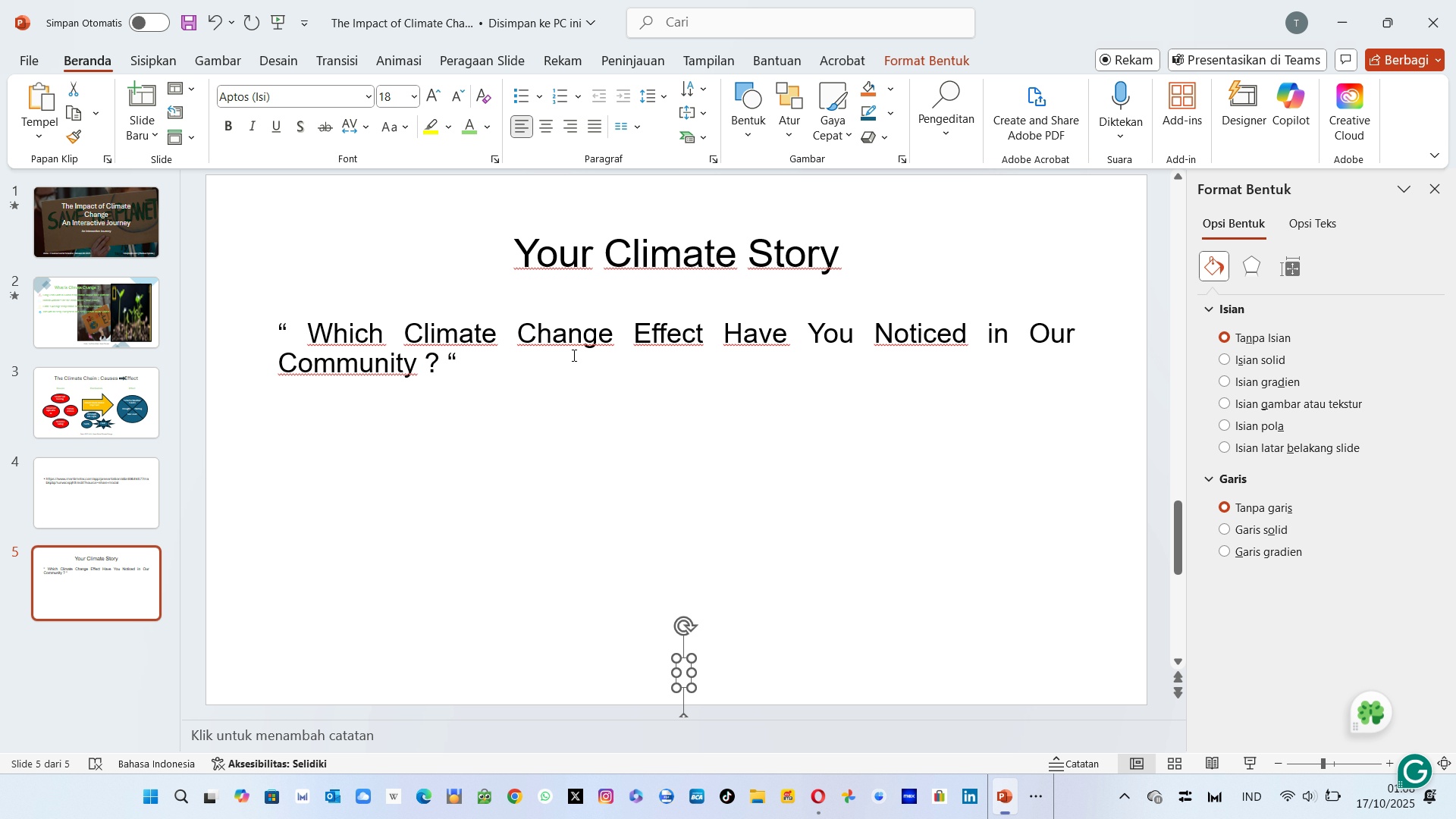 
left_click([573, 355])
 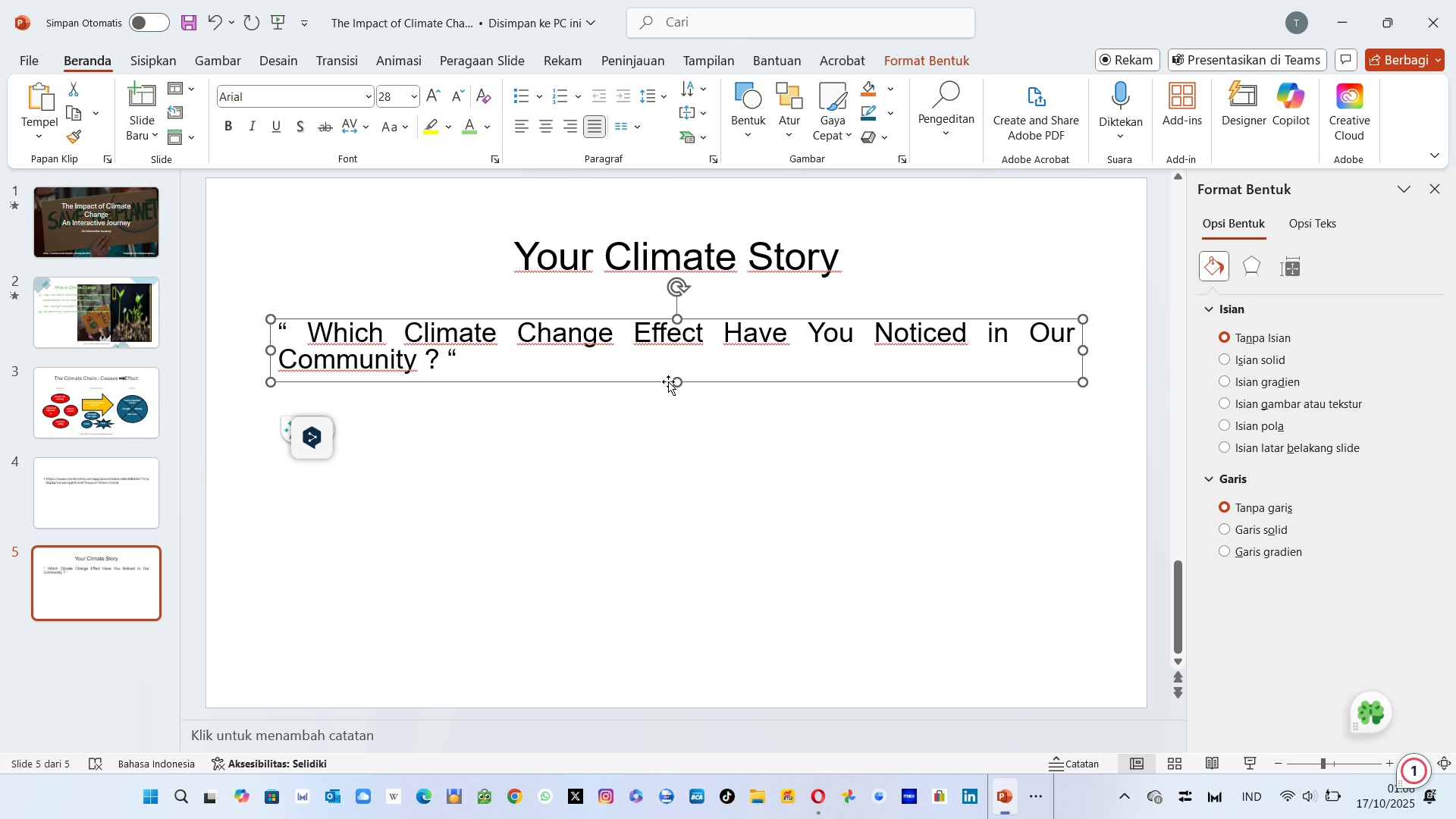 
left_click([667, 438])
 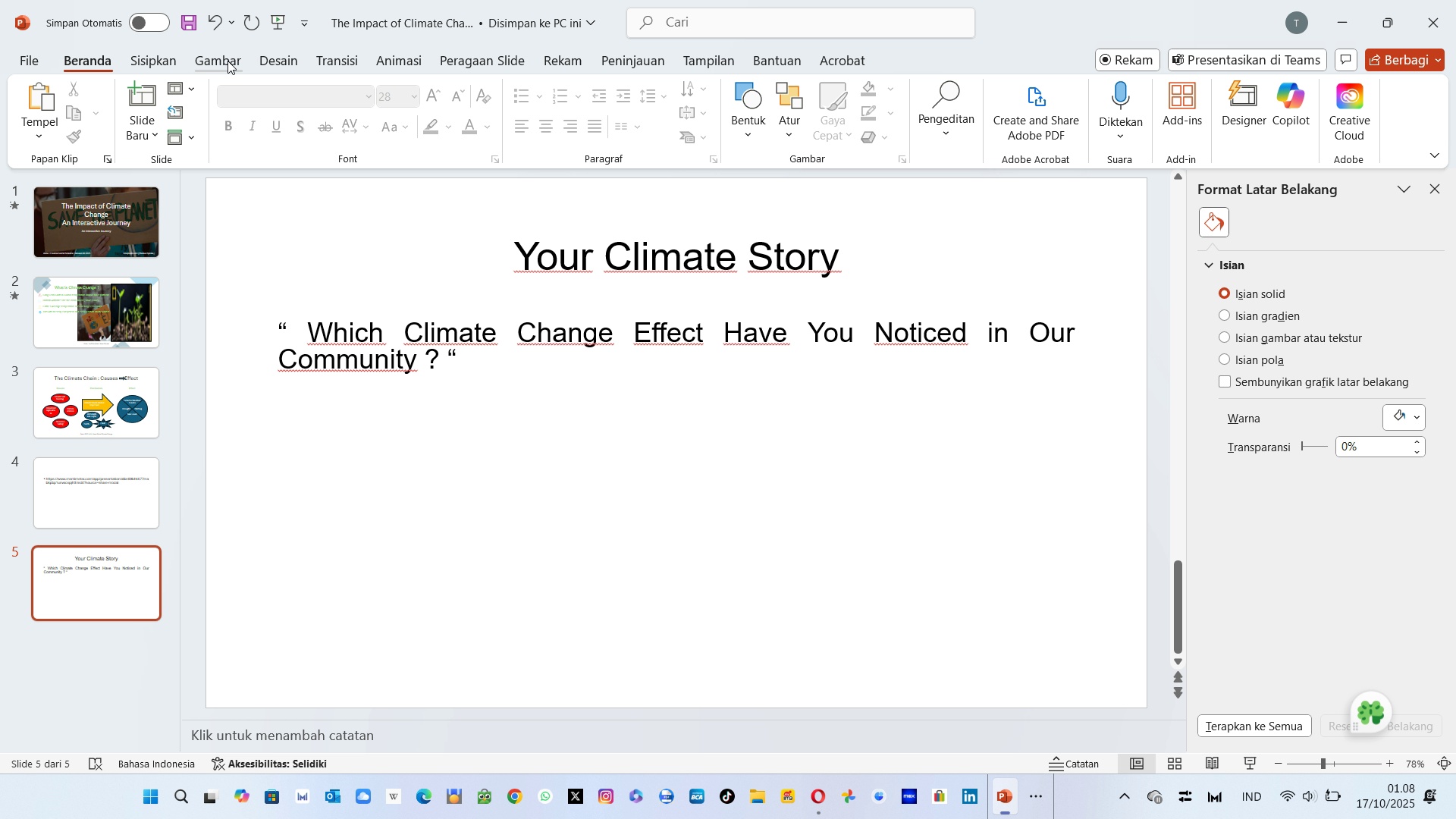 
left_click([147, 59])
 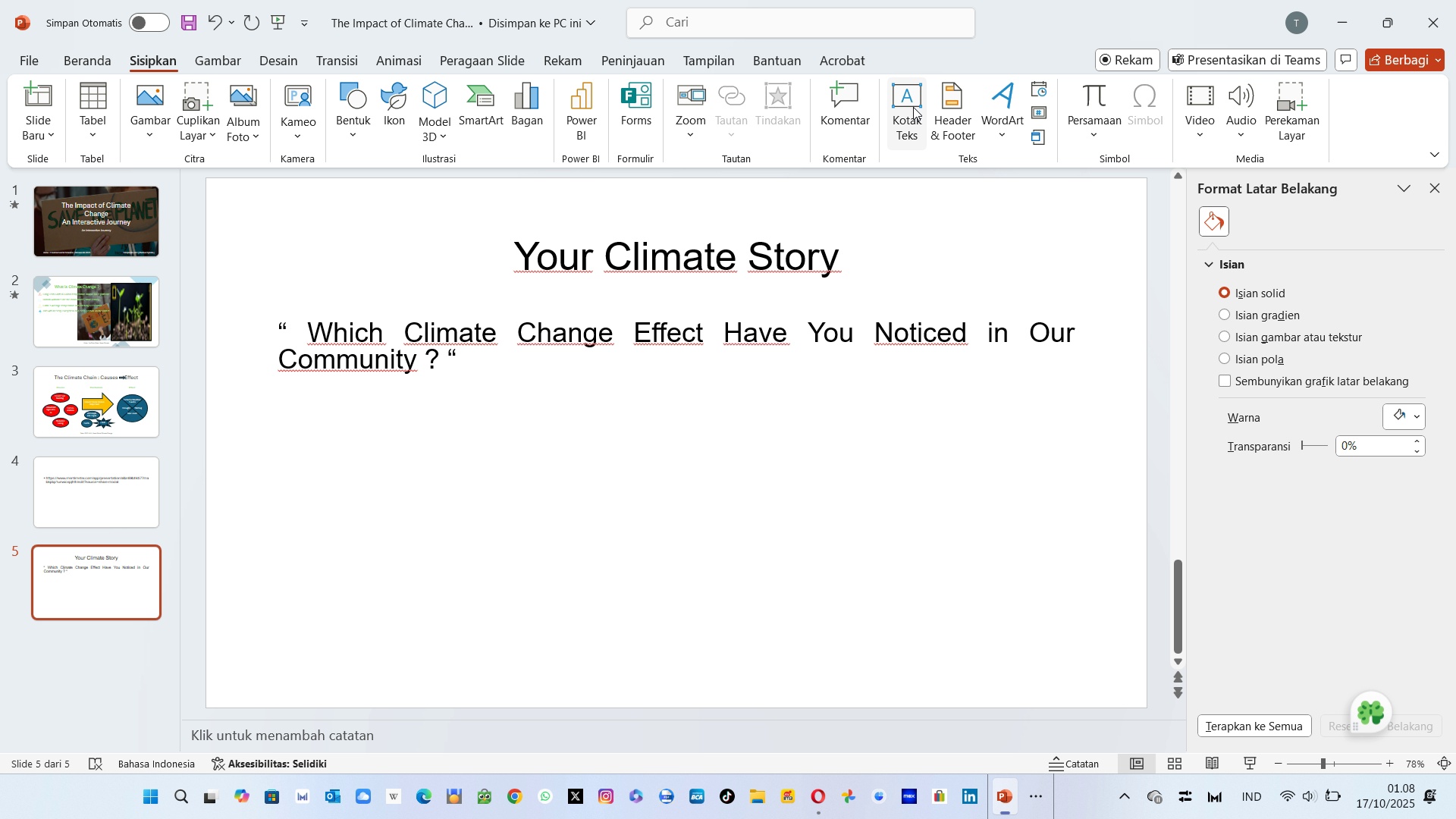 
left_click([913, 107])
 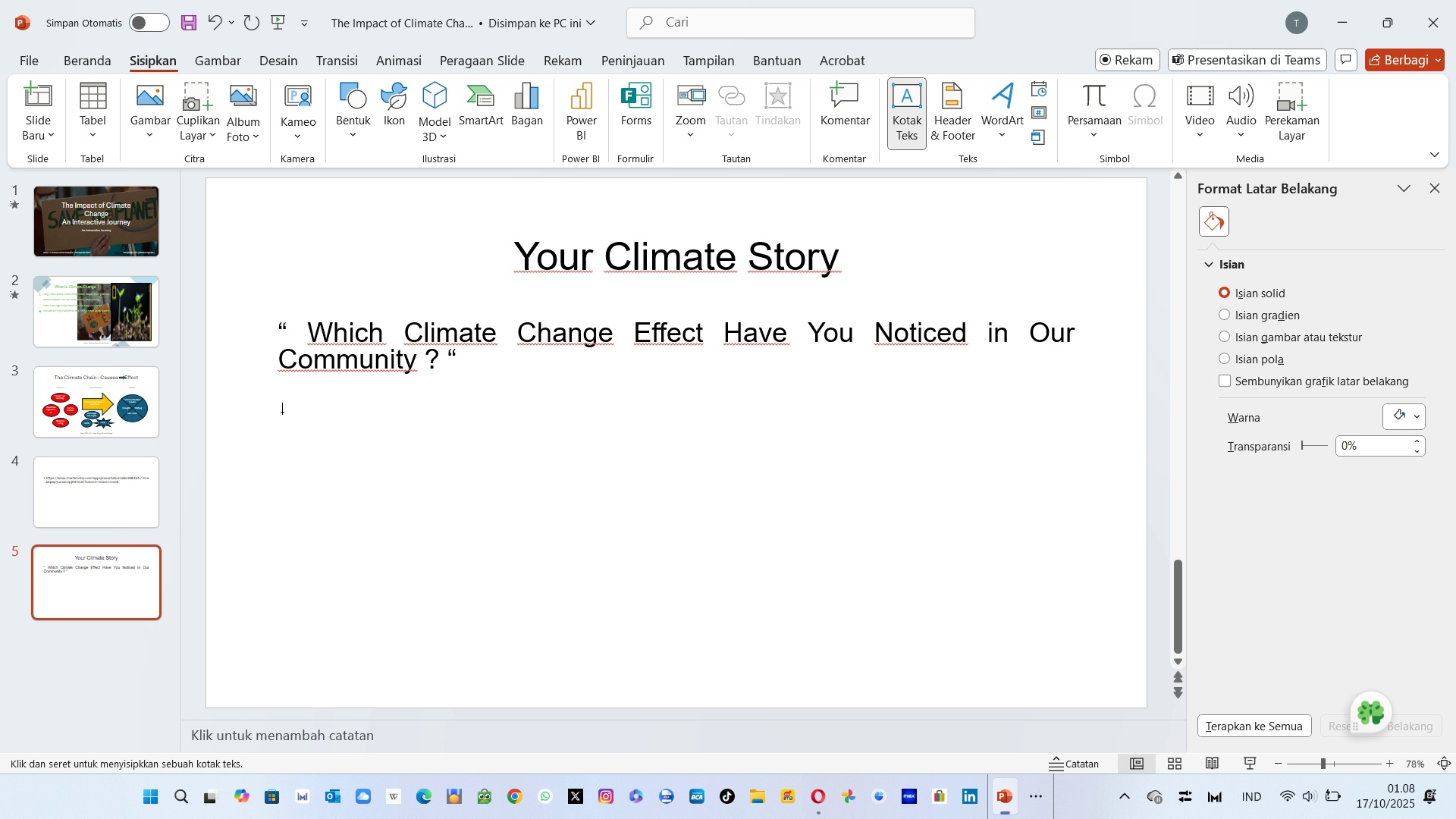 
left_click([281, 409])
 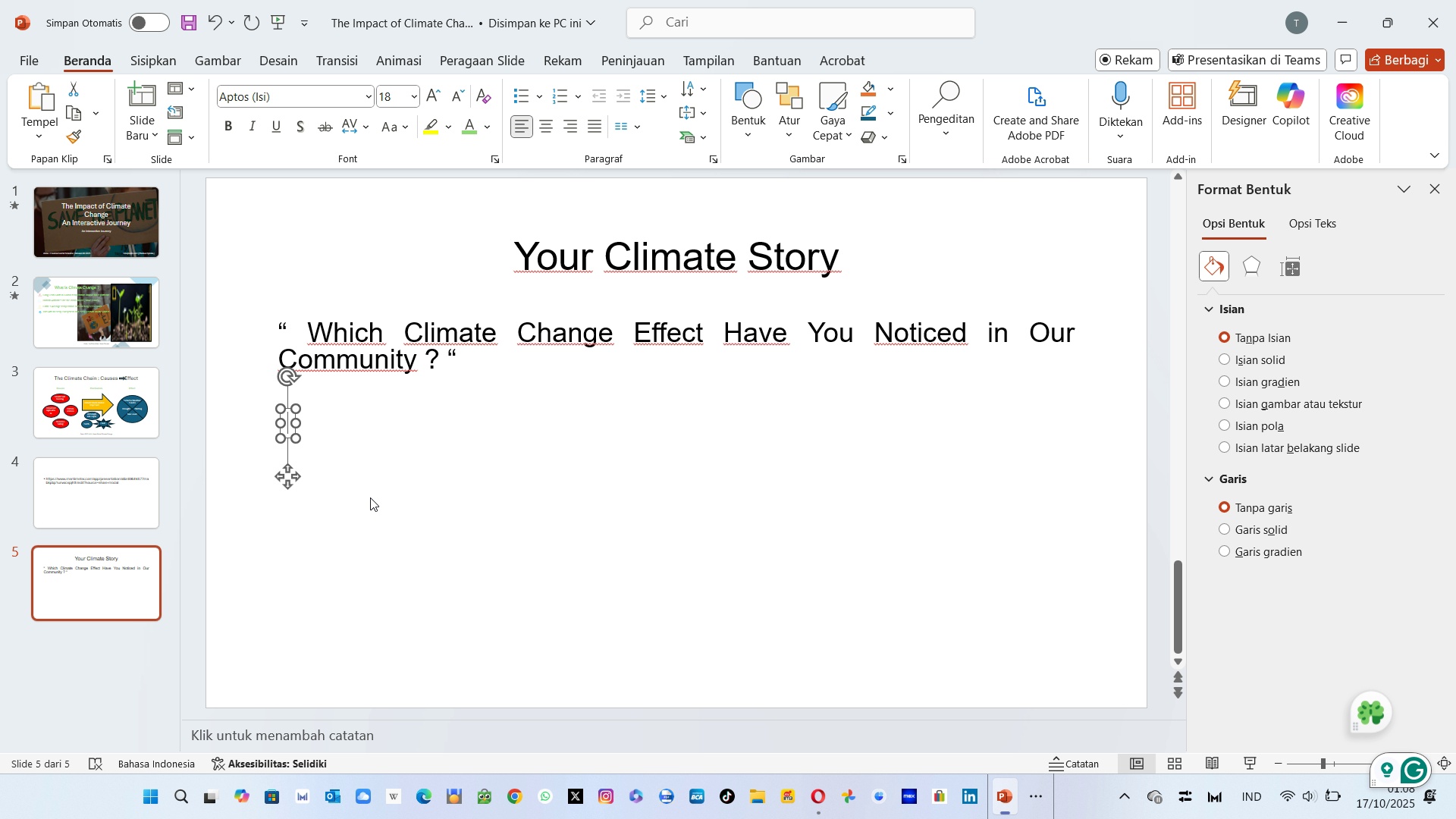 
wait(8.9)
 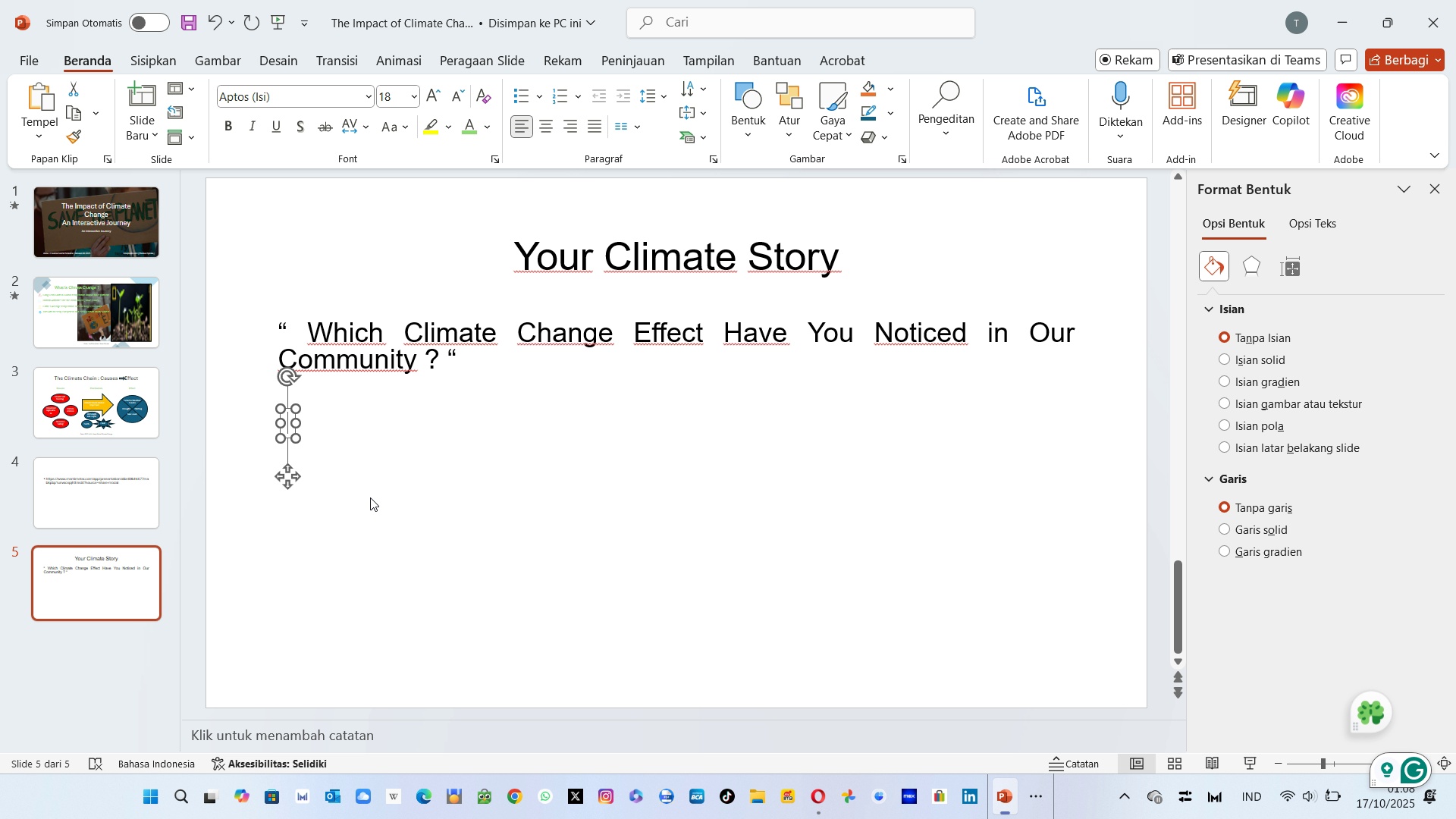 
type(Climeat)
key(Backspace)
key(Backspace)
key(Backspace)
key(Backspace)
key(Backspace)
key(Backspace)
key(Backspace)
 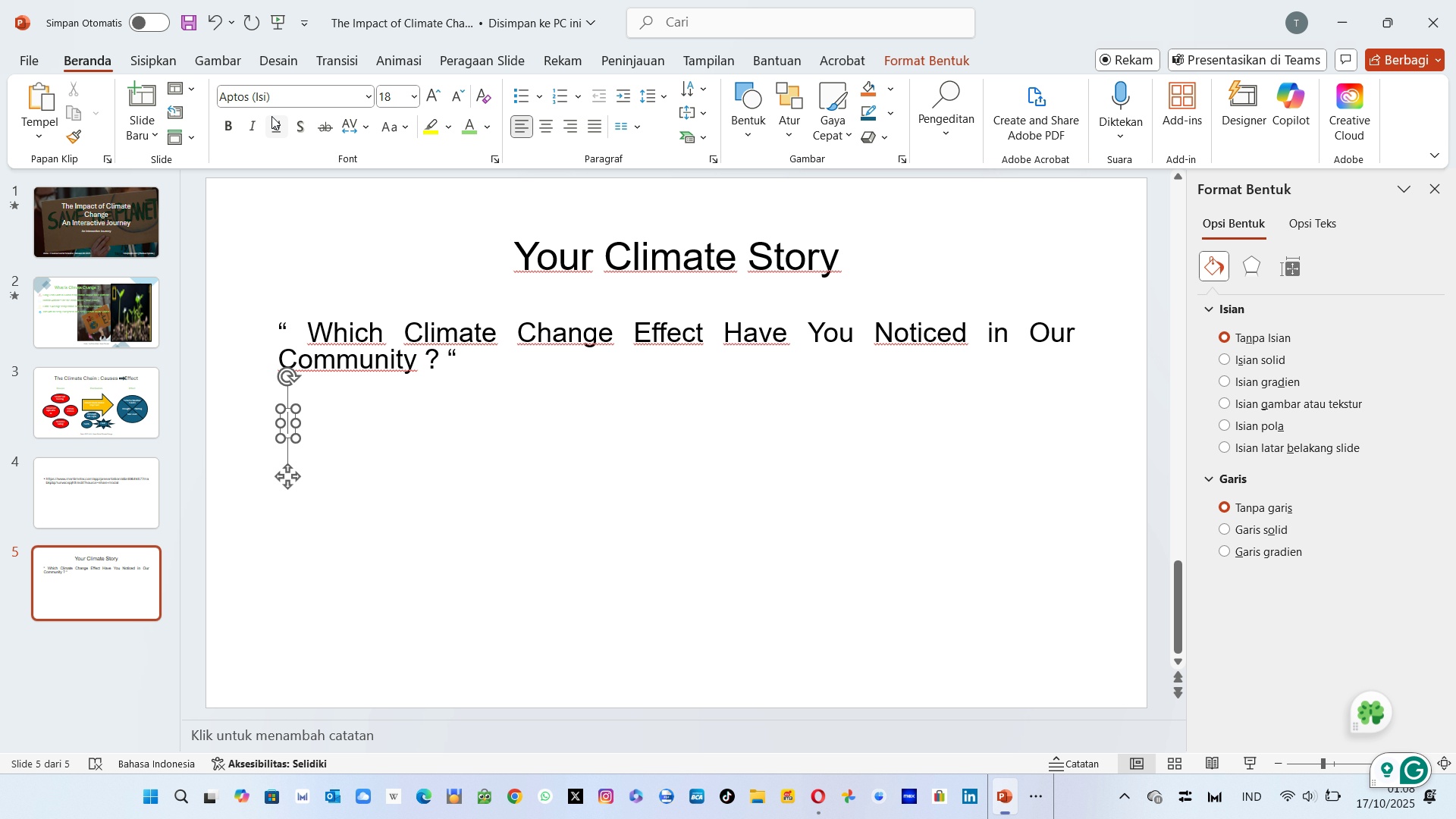 
left_click([271, 102])
 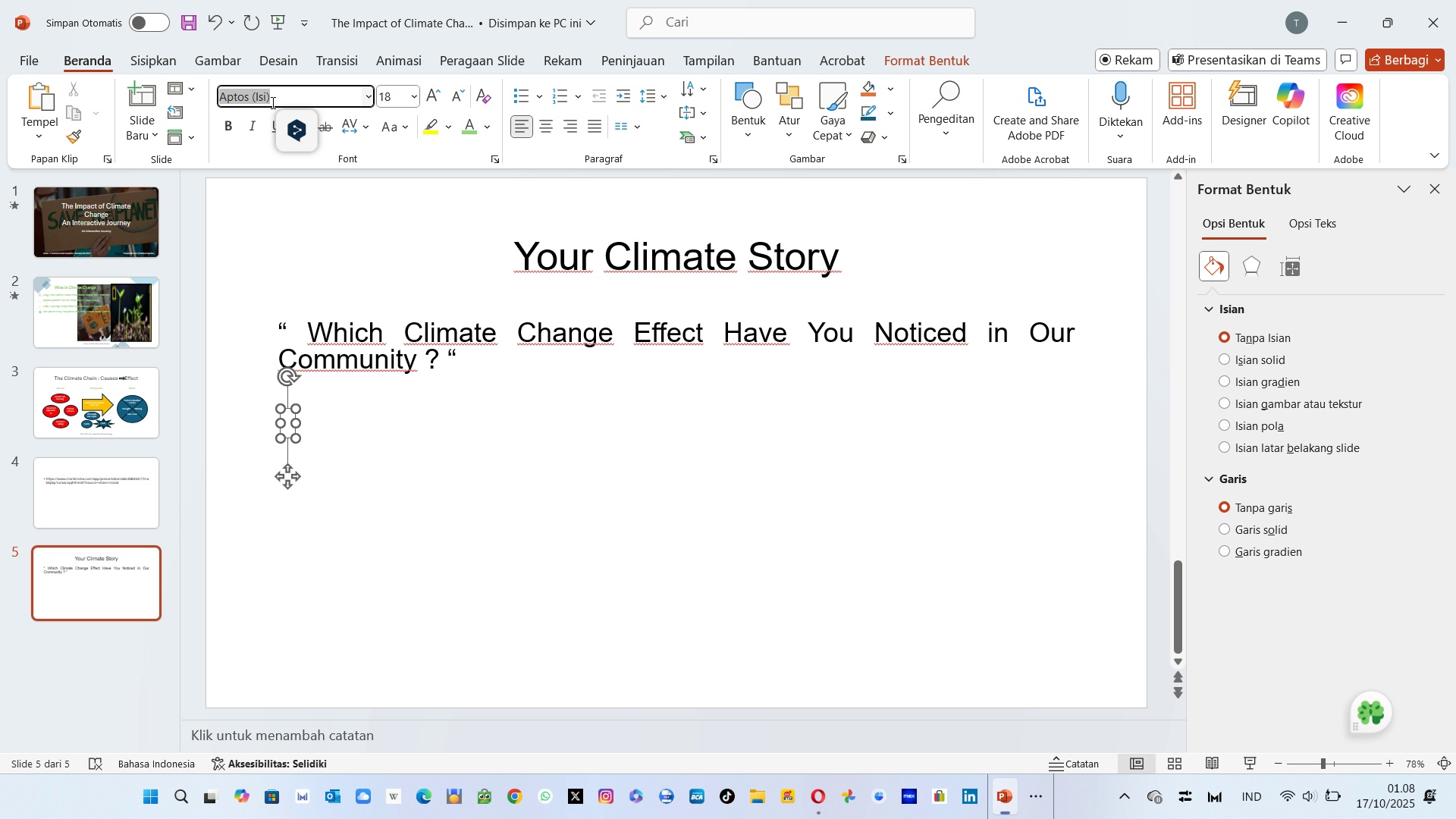 
type(Arial)
 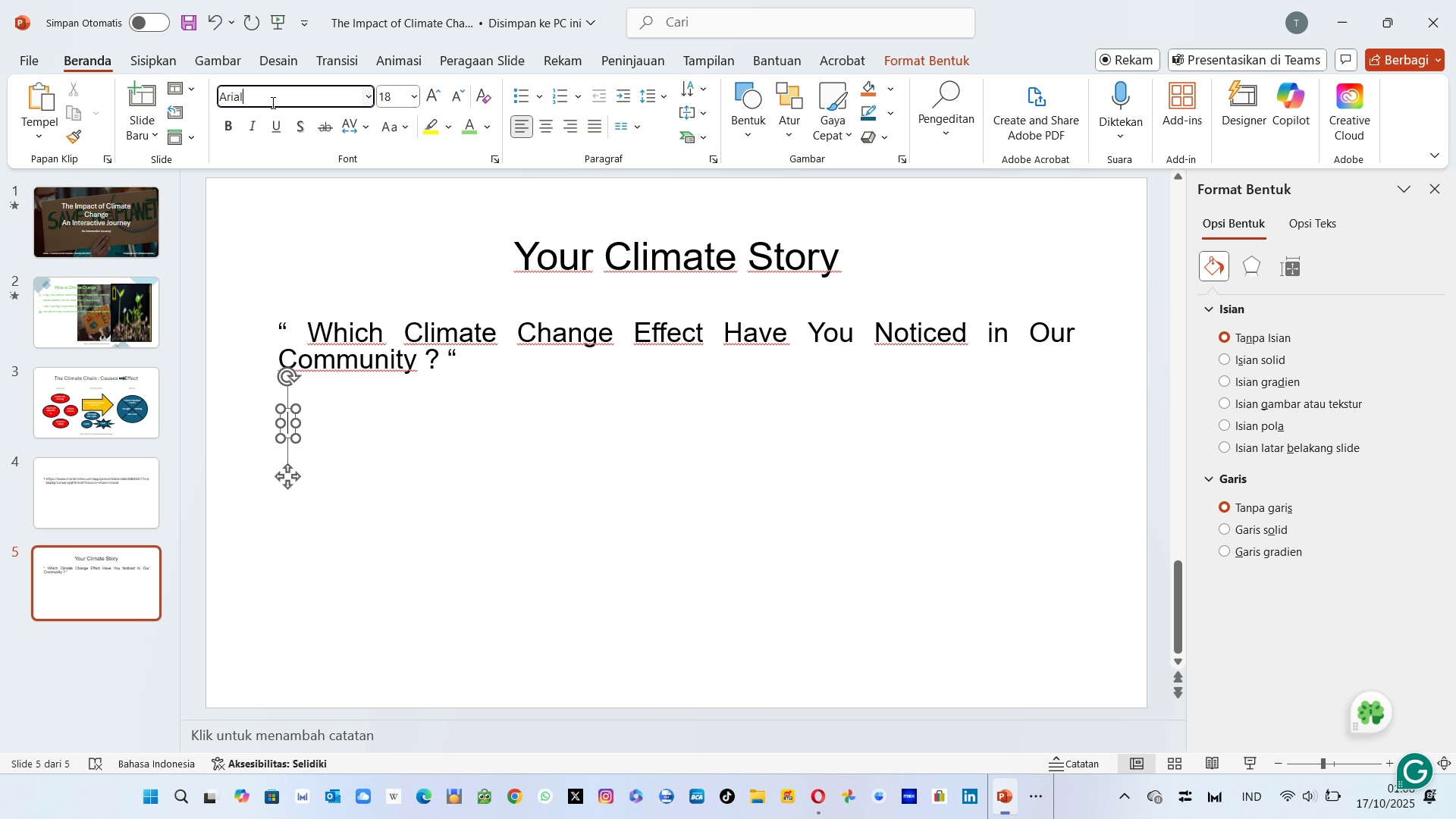 
key(Enter)
 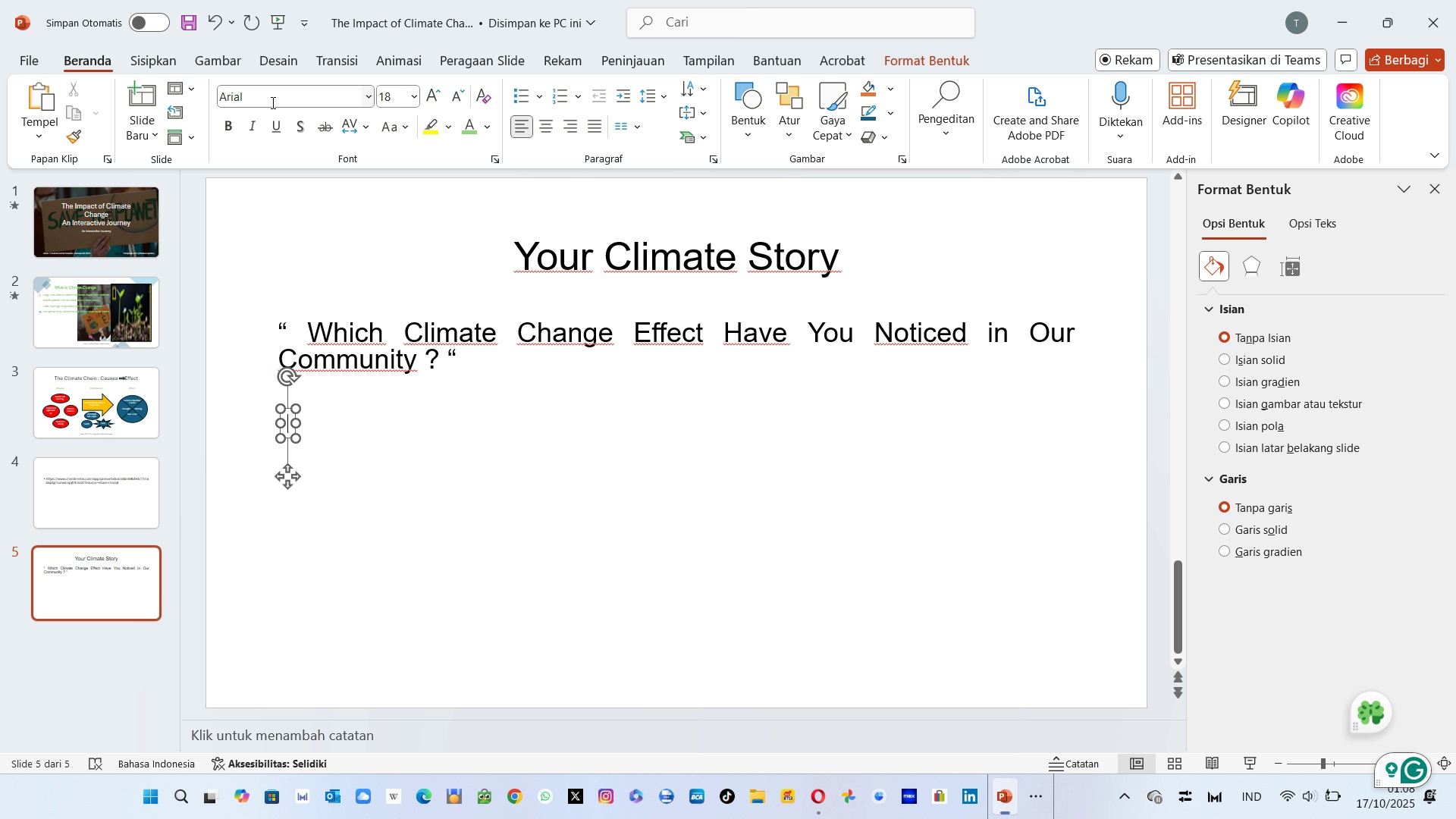 
type(Climate Leaders;)
 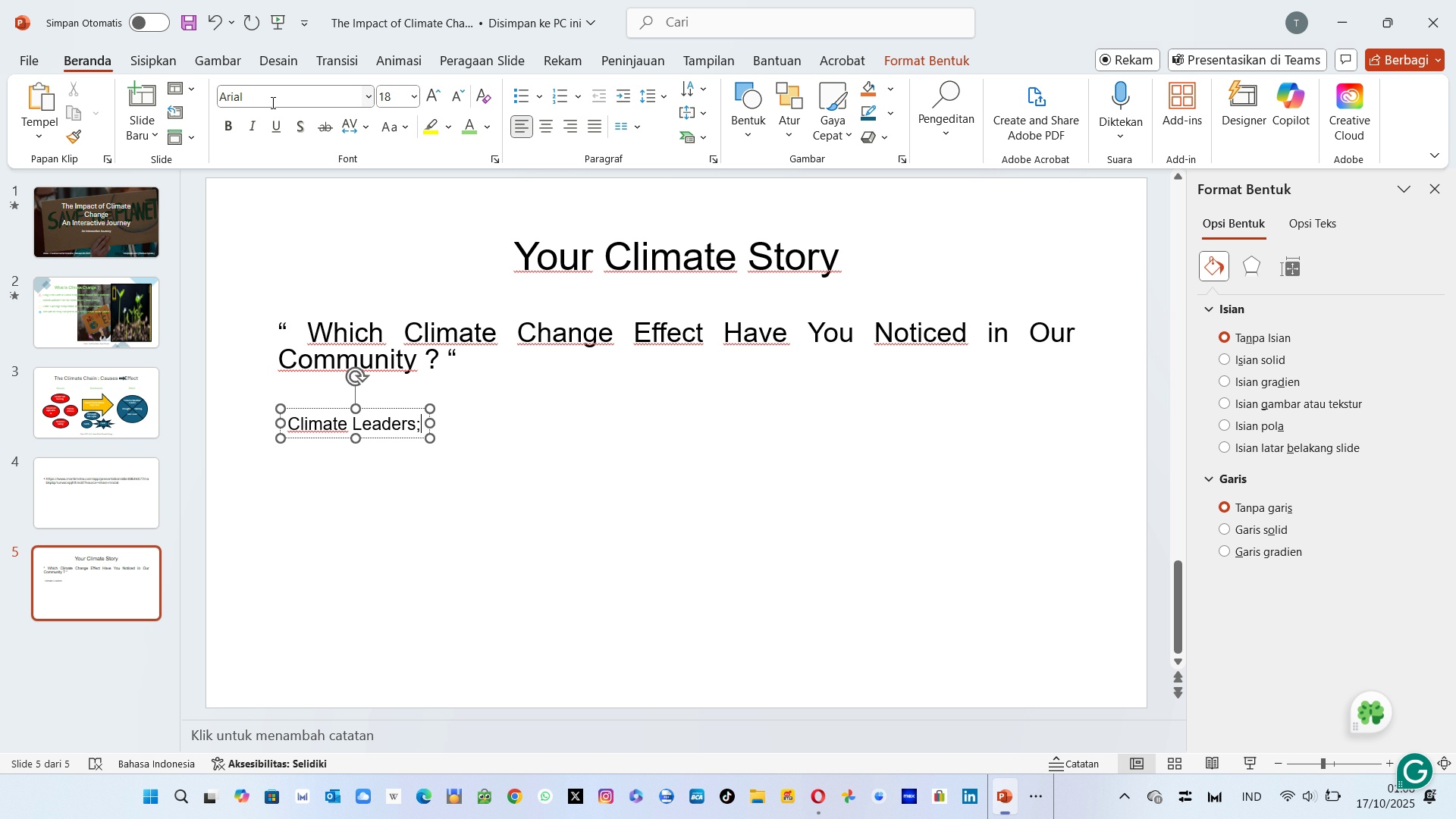 
key(Enter)
 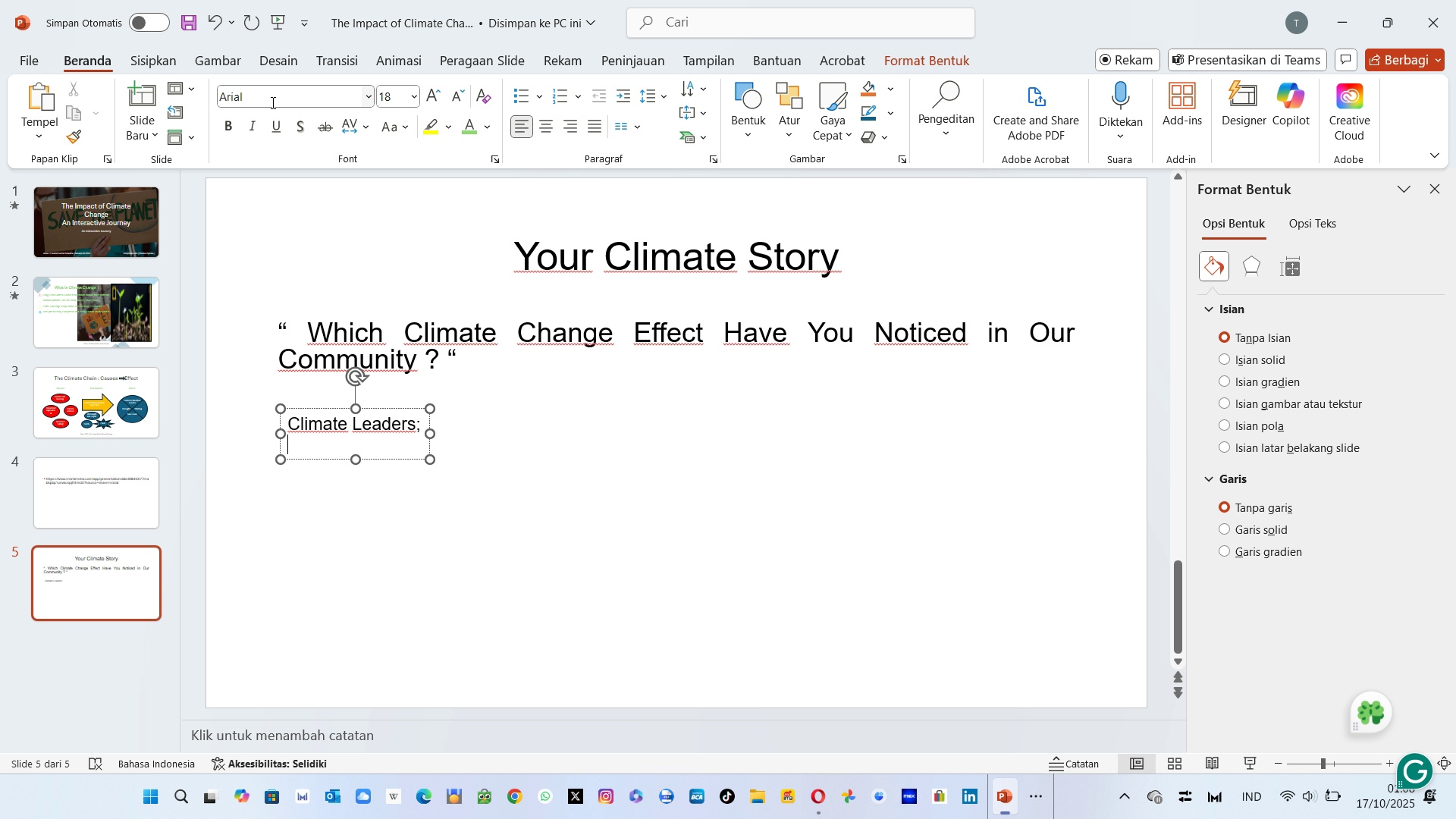 
key(Enter)
 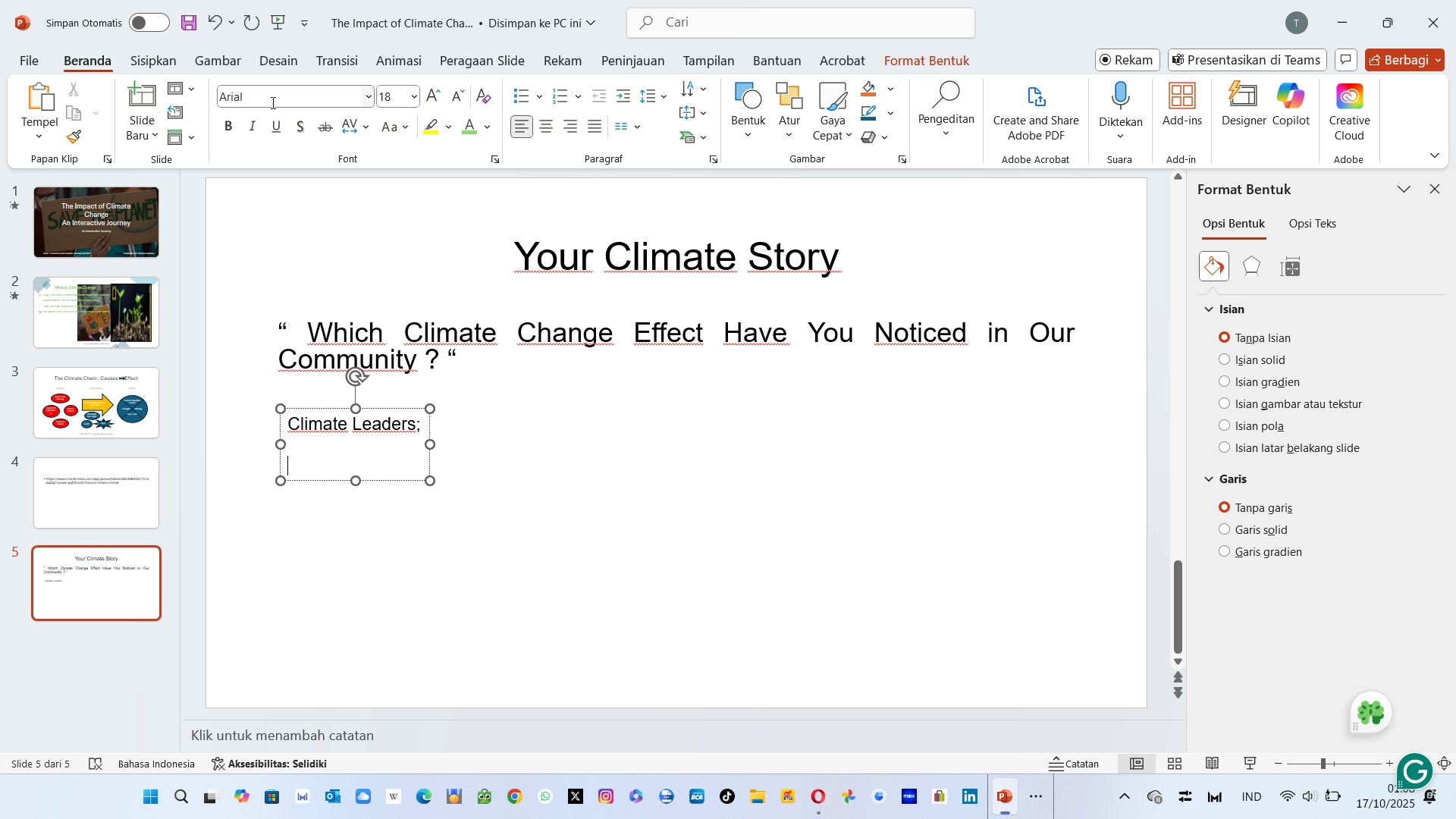 
type(CR Costa Rica )
key(Backspace)
 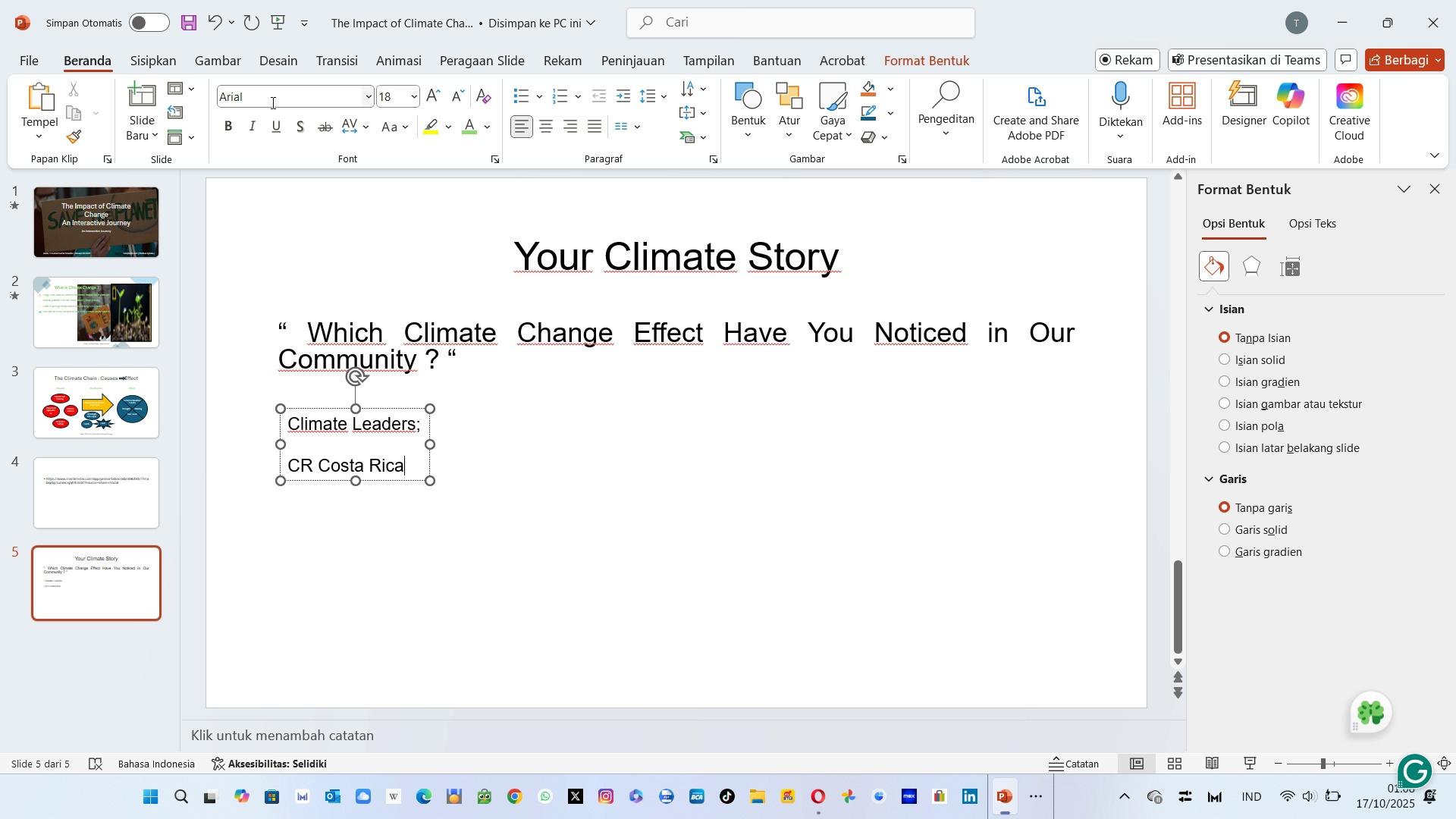 
key(Enter)
 